 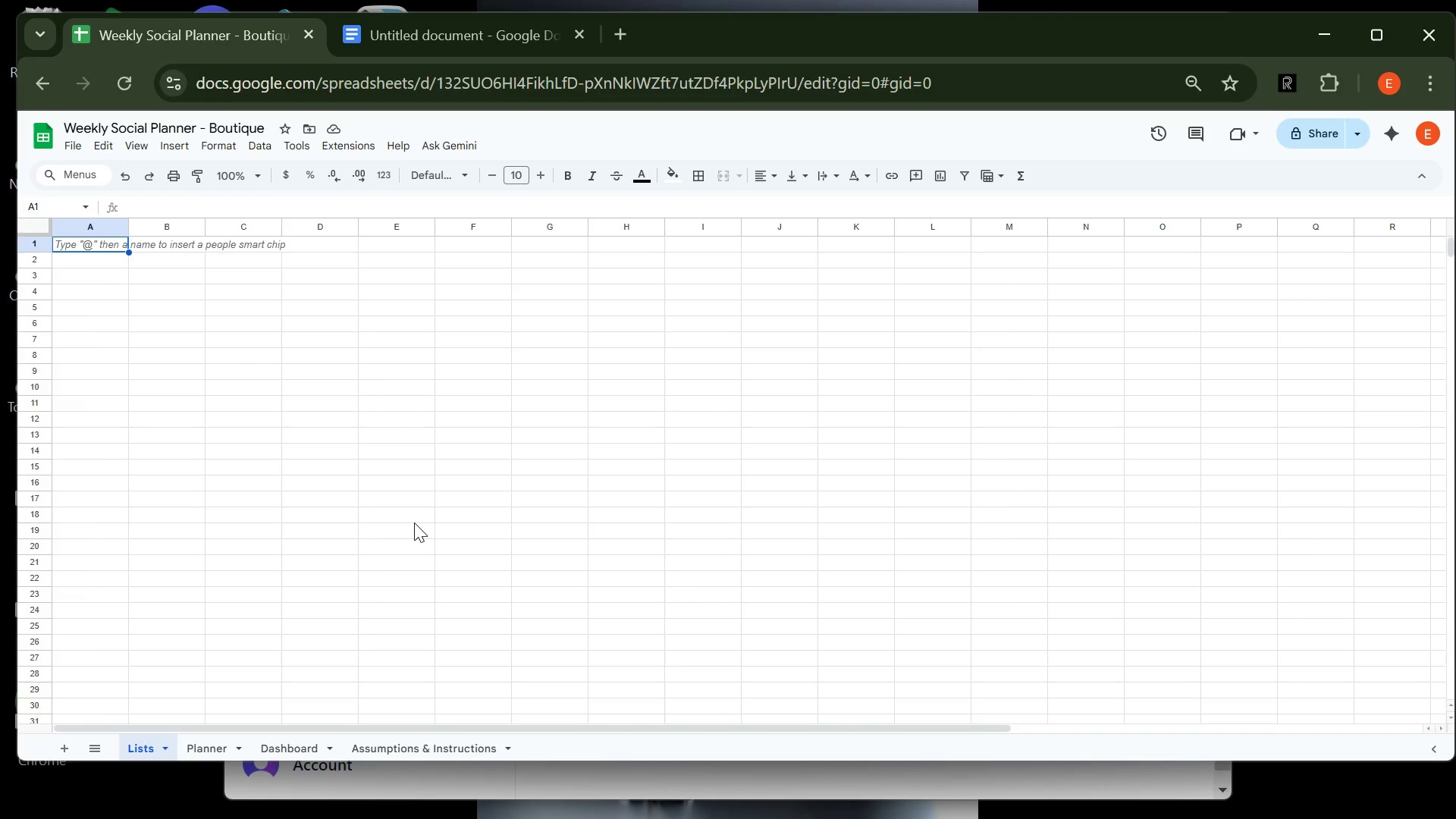 
left_click([96, 245])
 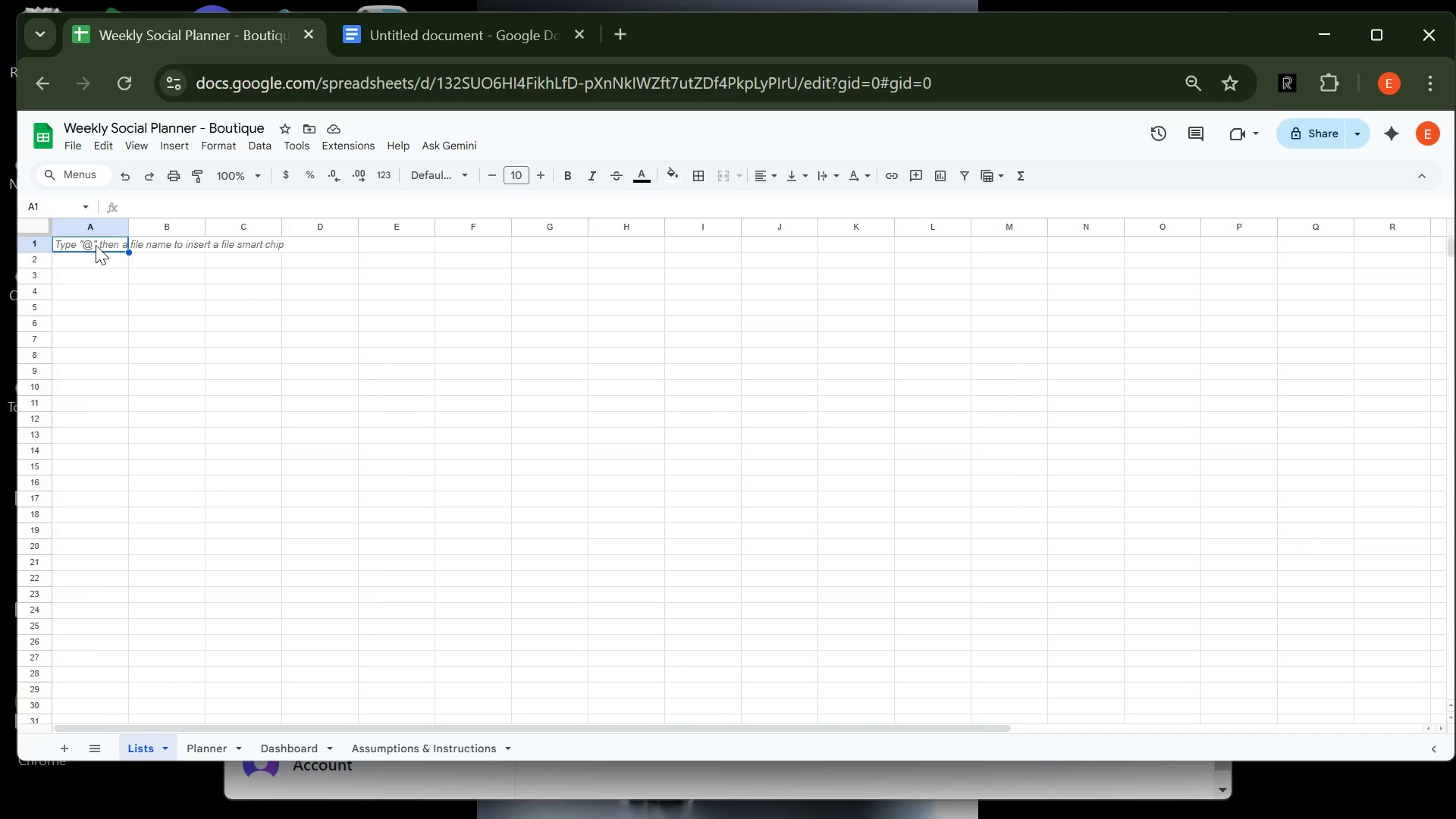 
type(Platforms)
 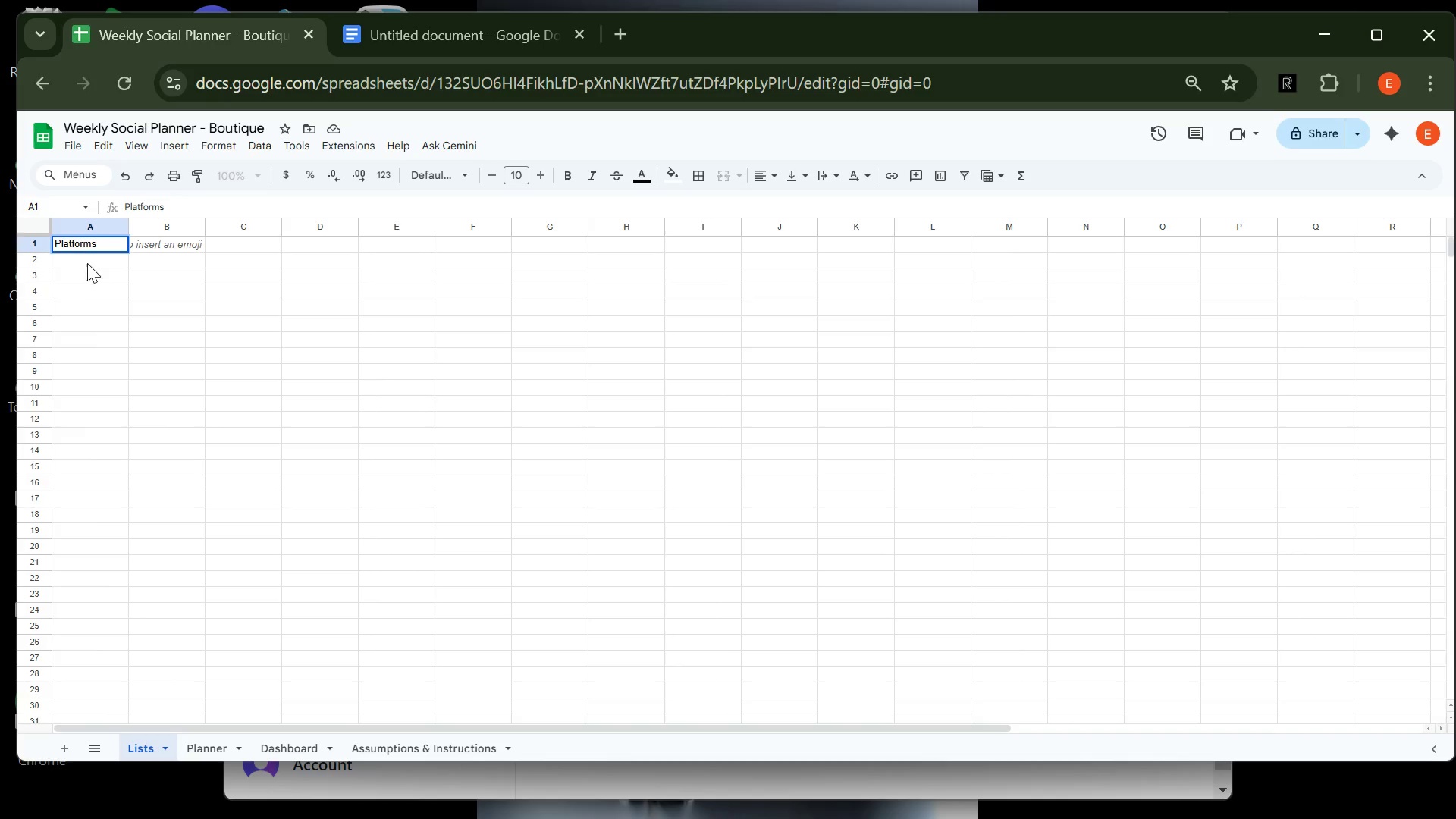 
left_click([87, 262])
 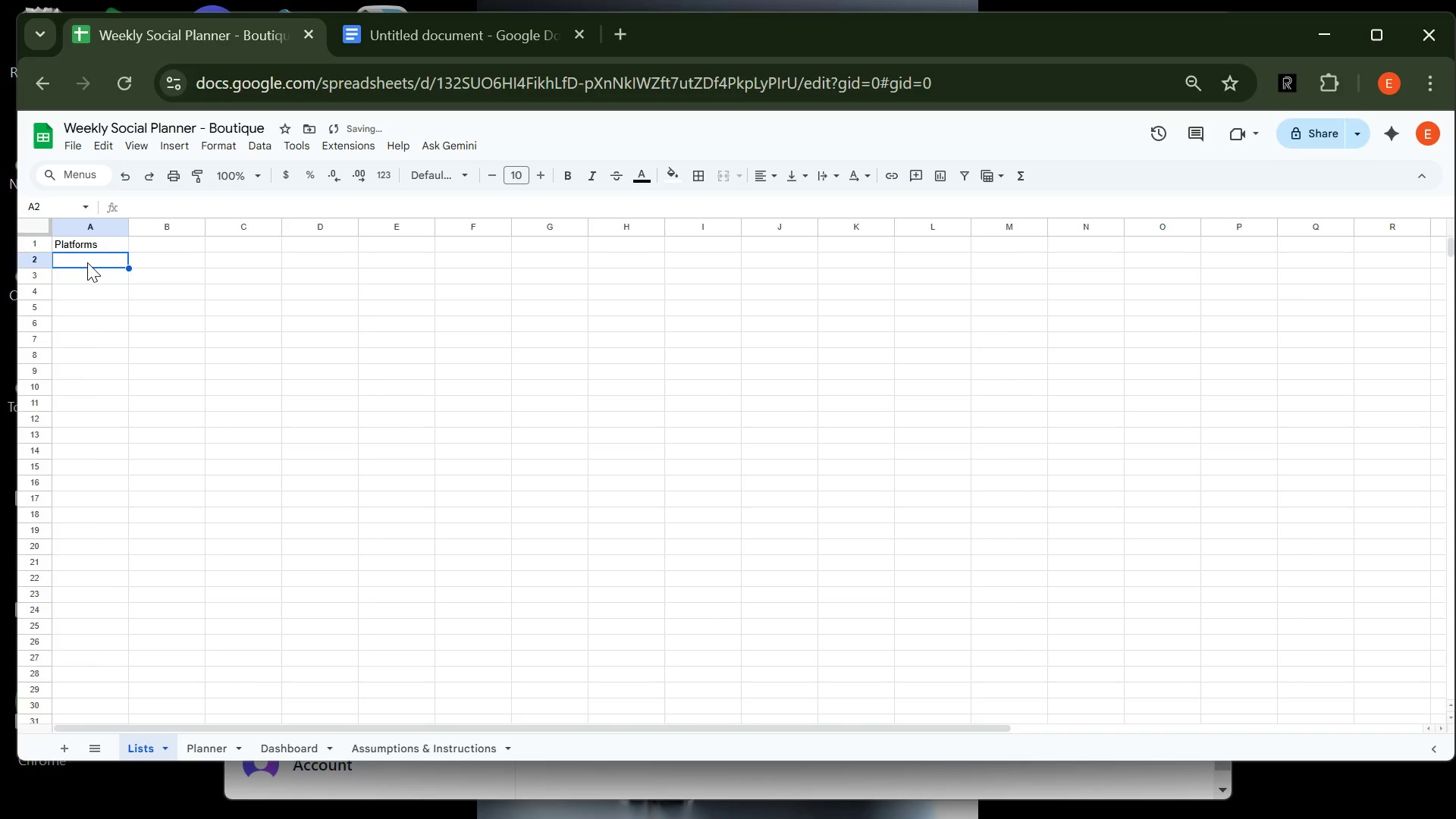 
type(Facebook)
 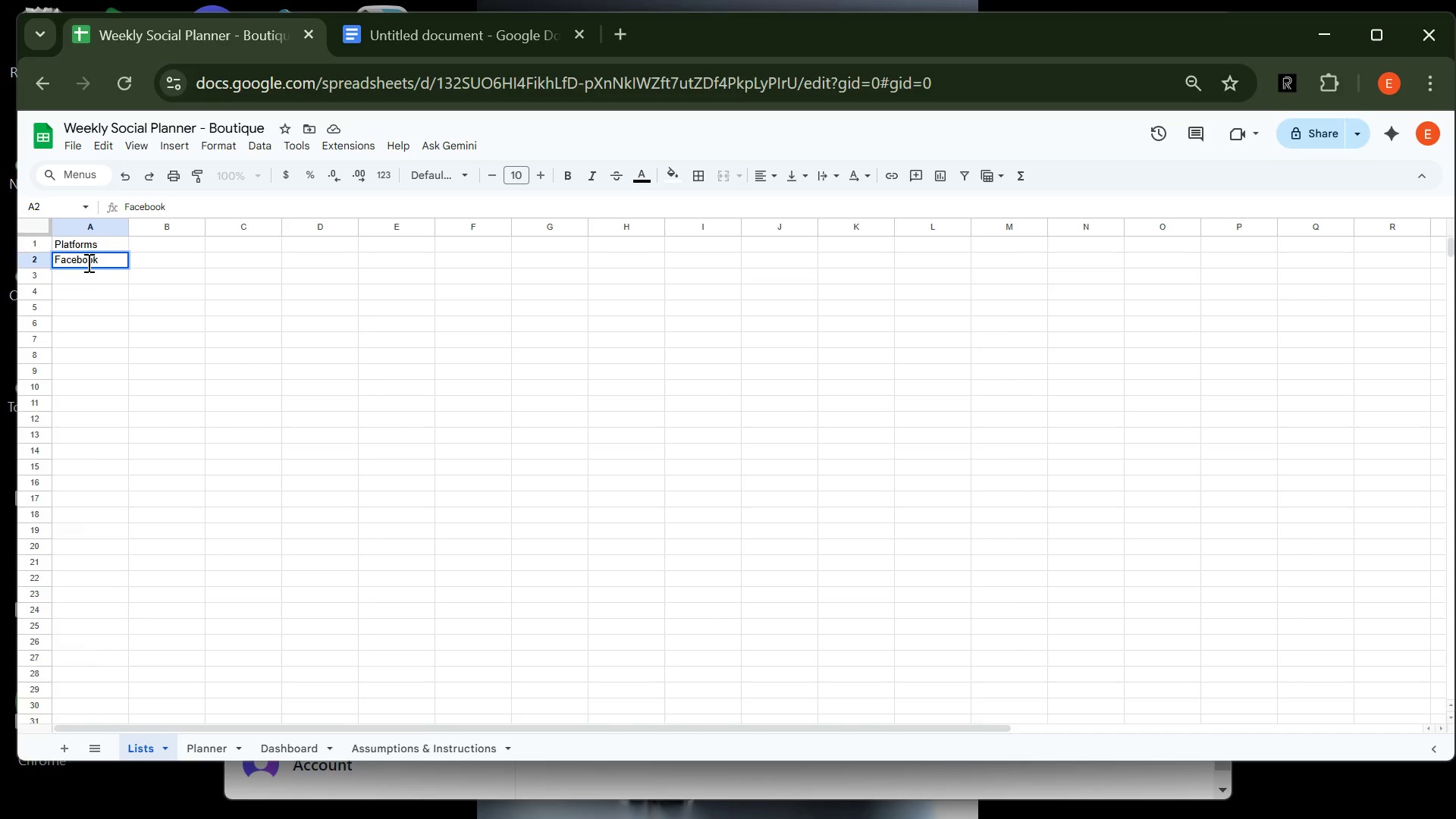 
key(Enter)
 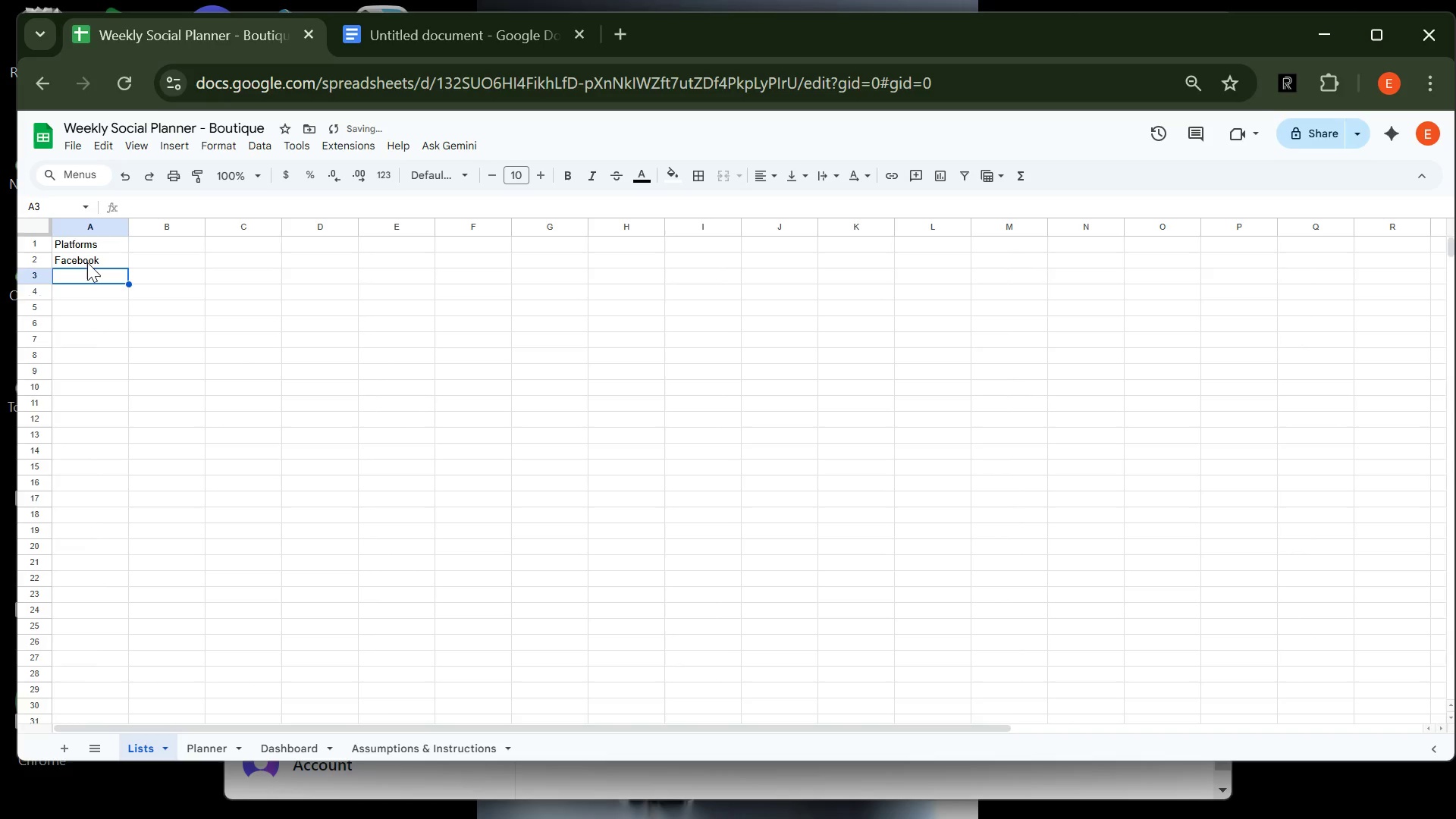 
type(Instagram )
 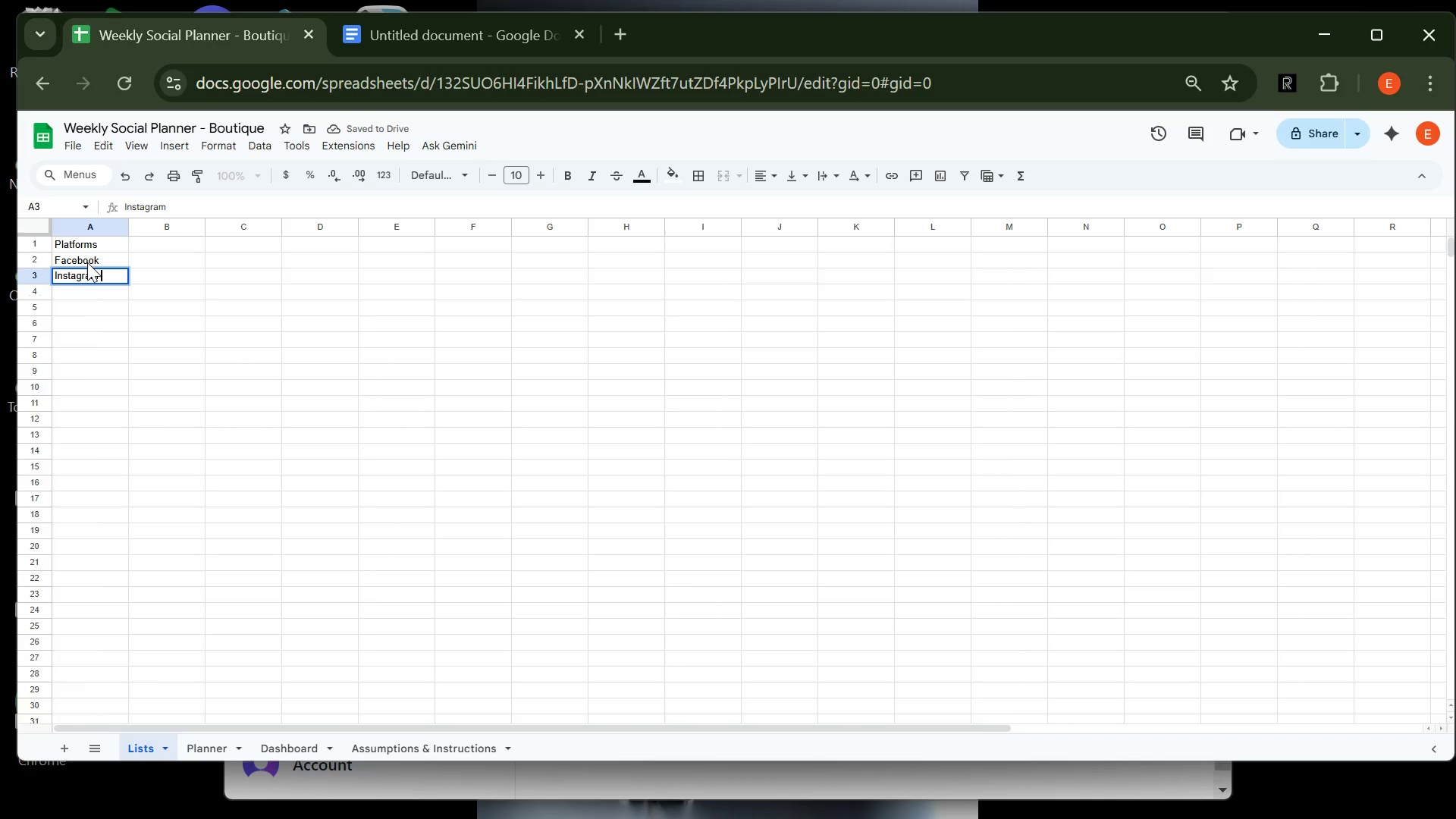 
key(Enter)
 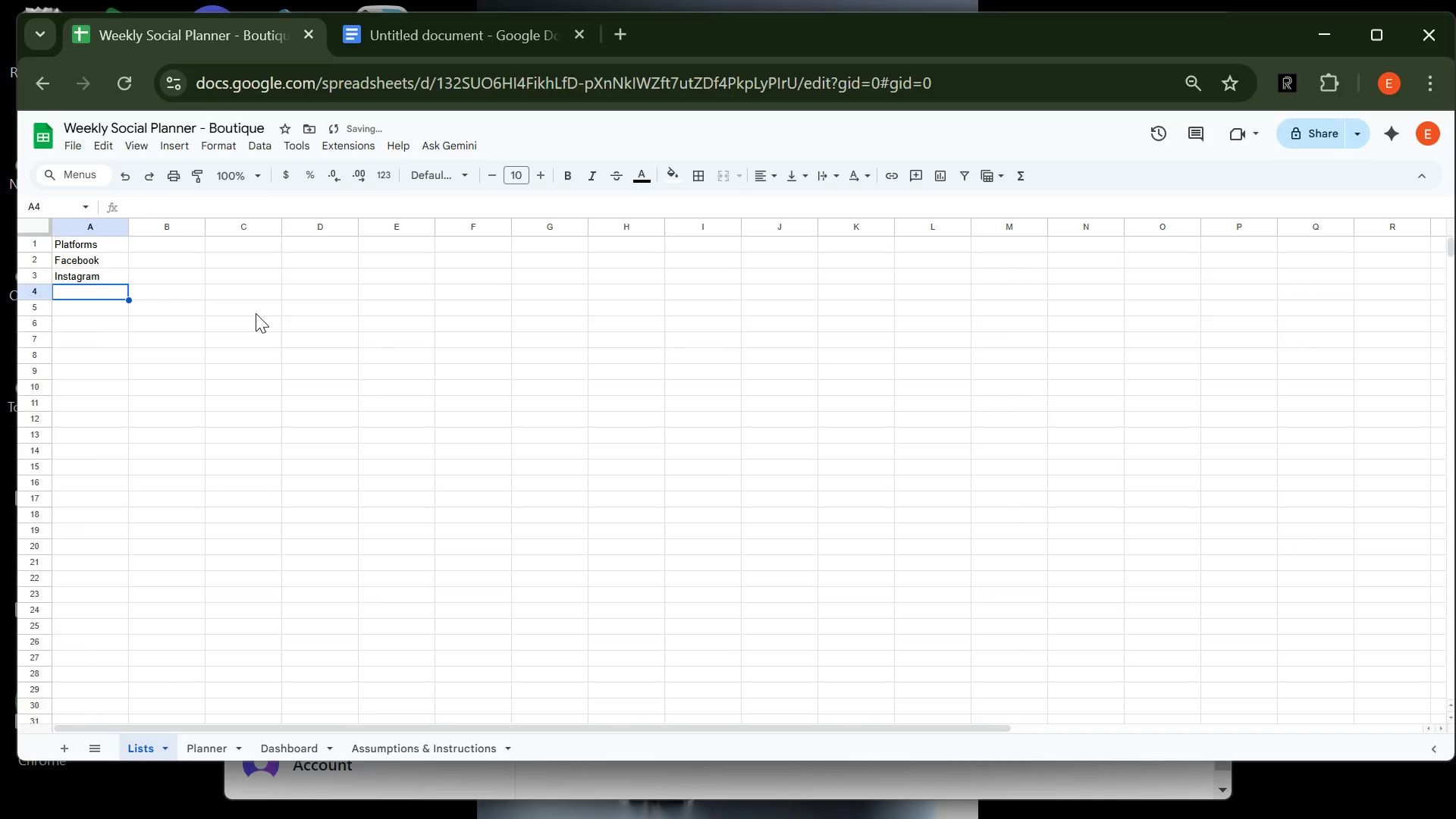 
type(LinkedIn)
 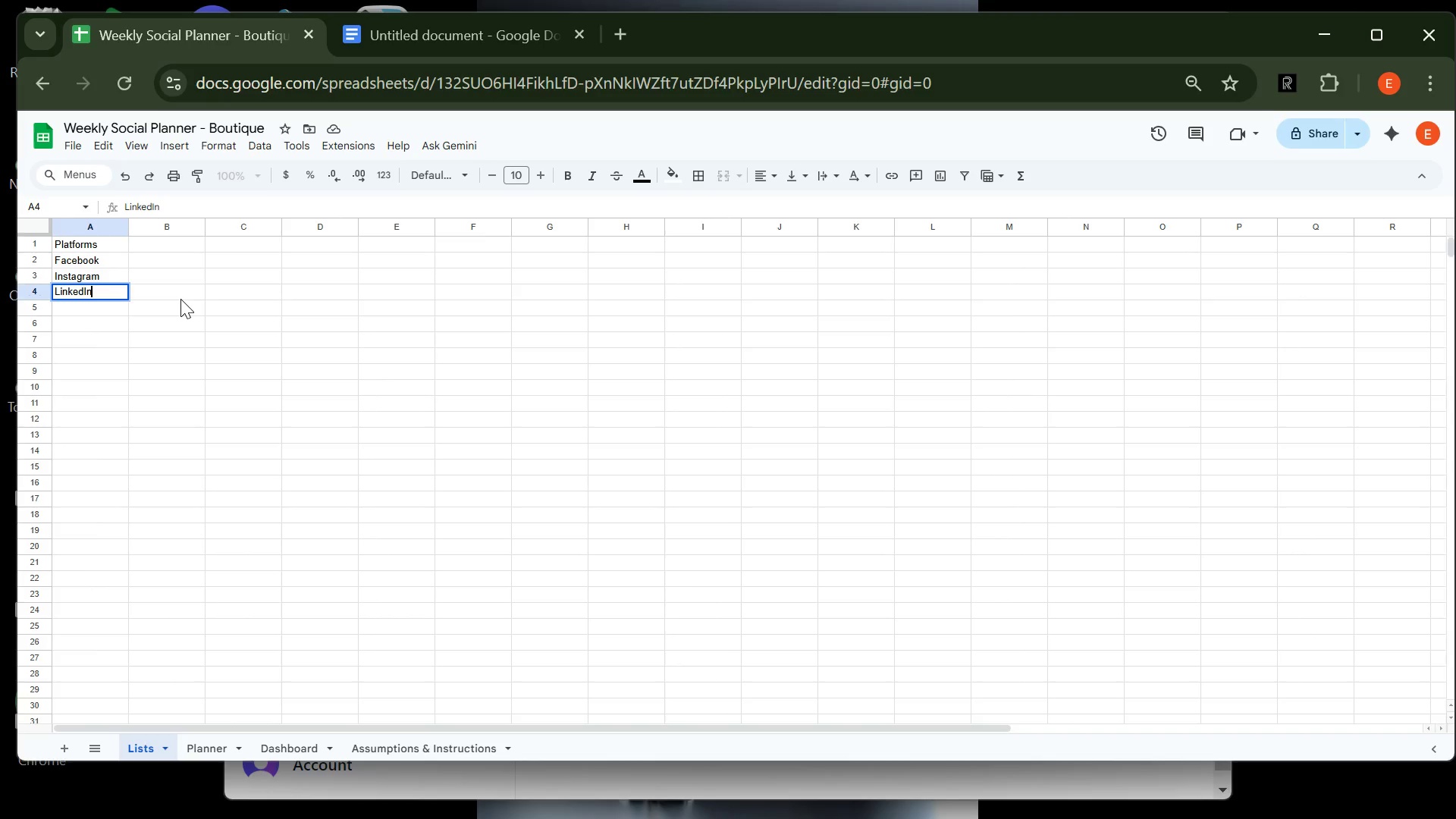 
wait(8.25)
 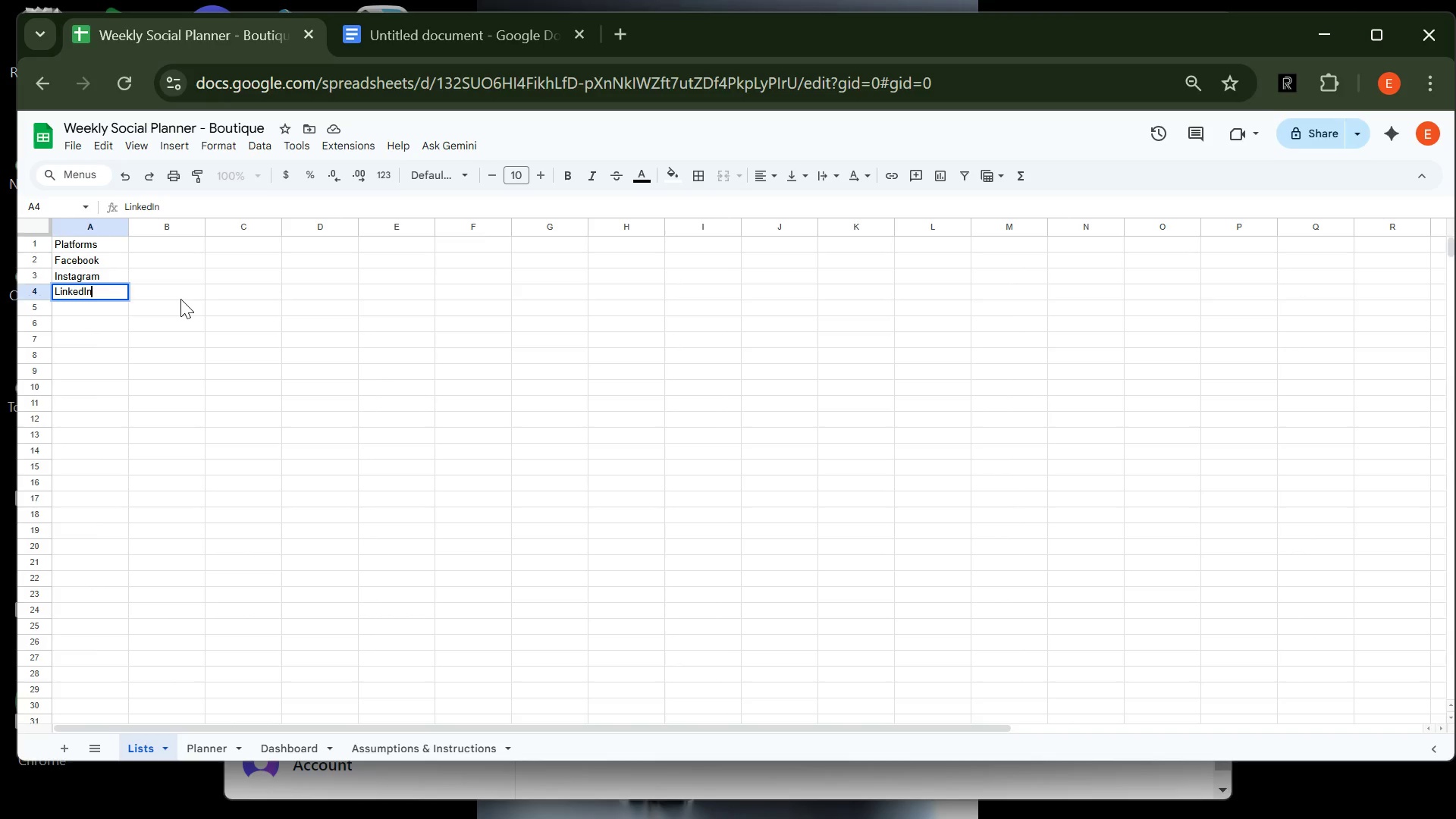 
left_click([251, 250])
 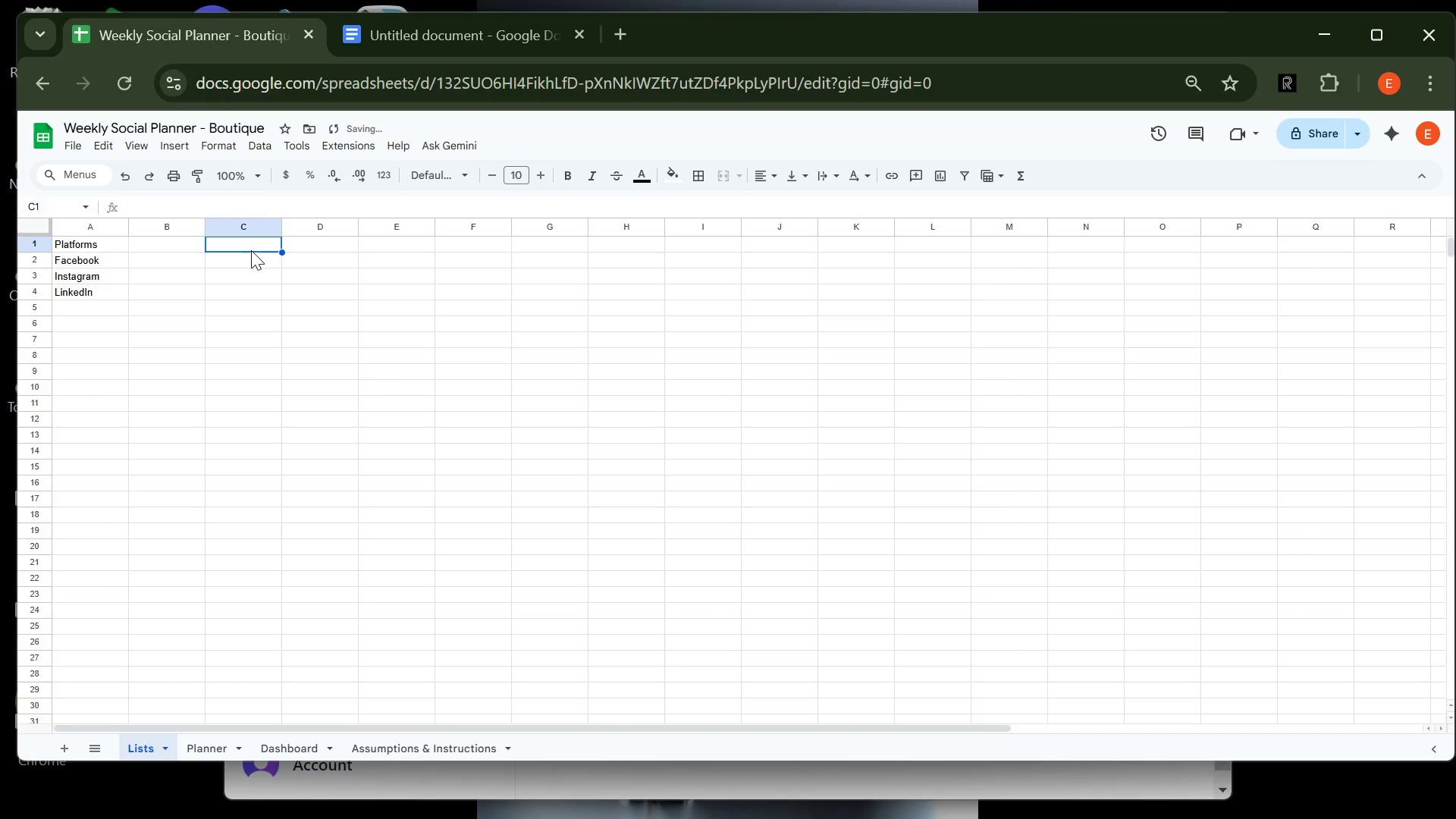 
type(Post)
 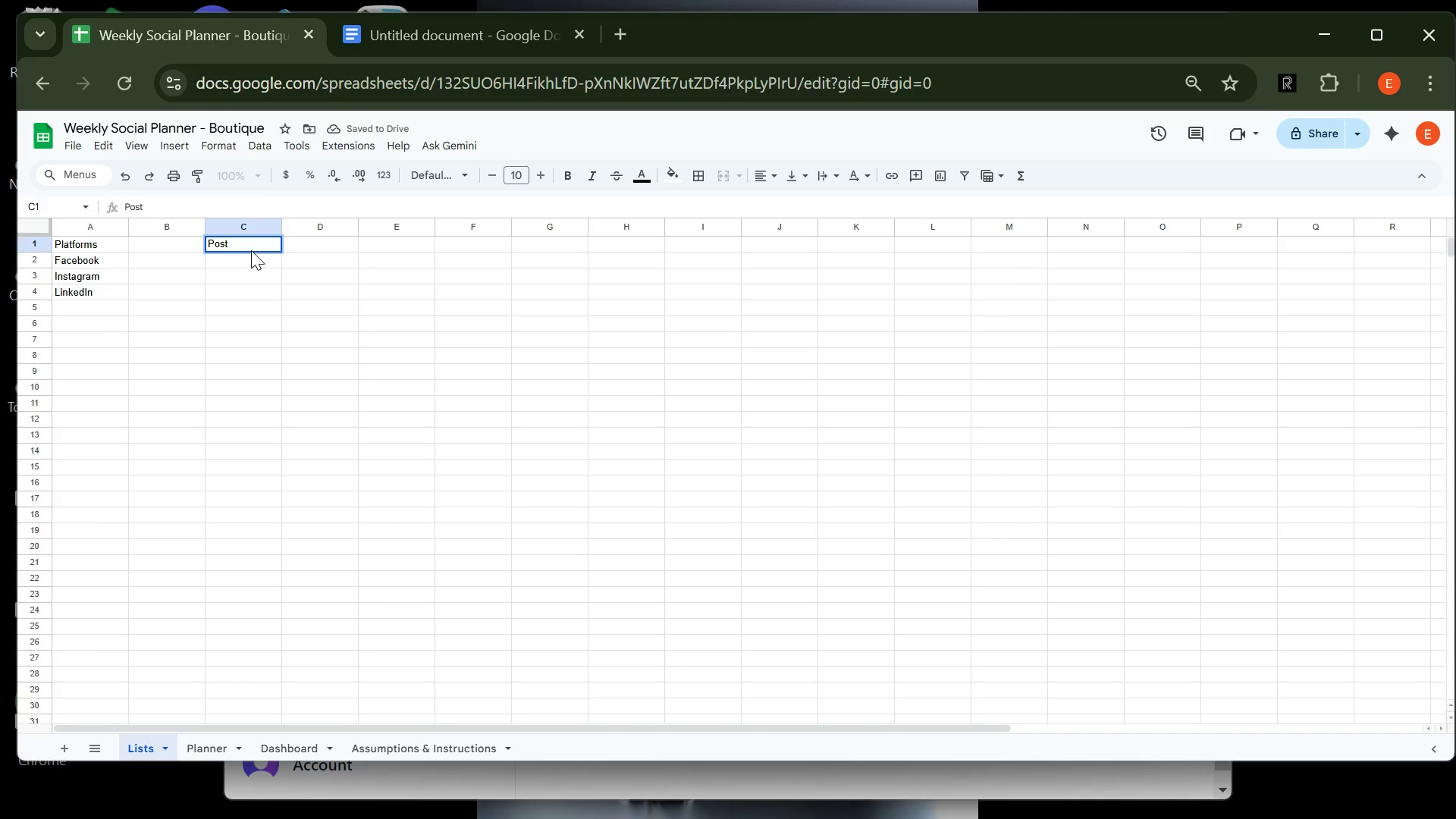 
key(Enter)
 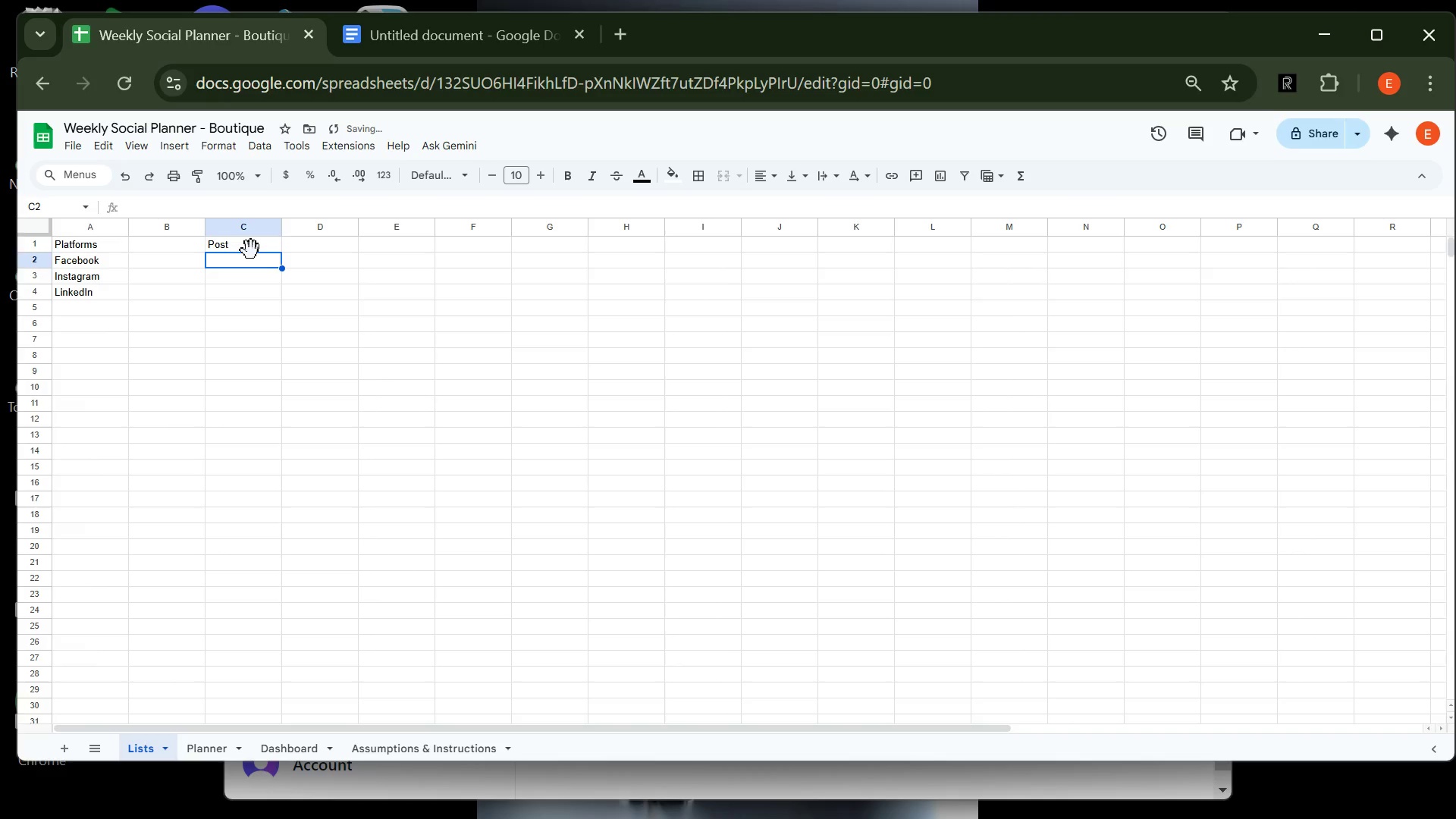 
type(Prperty)
key(Backspace)
key(Backspace)
key(Backspace)
key(Backspace)
key(Backspace)
type(operty Listing)
 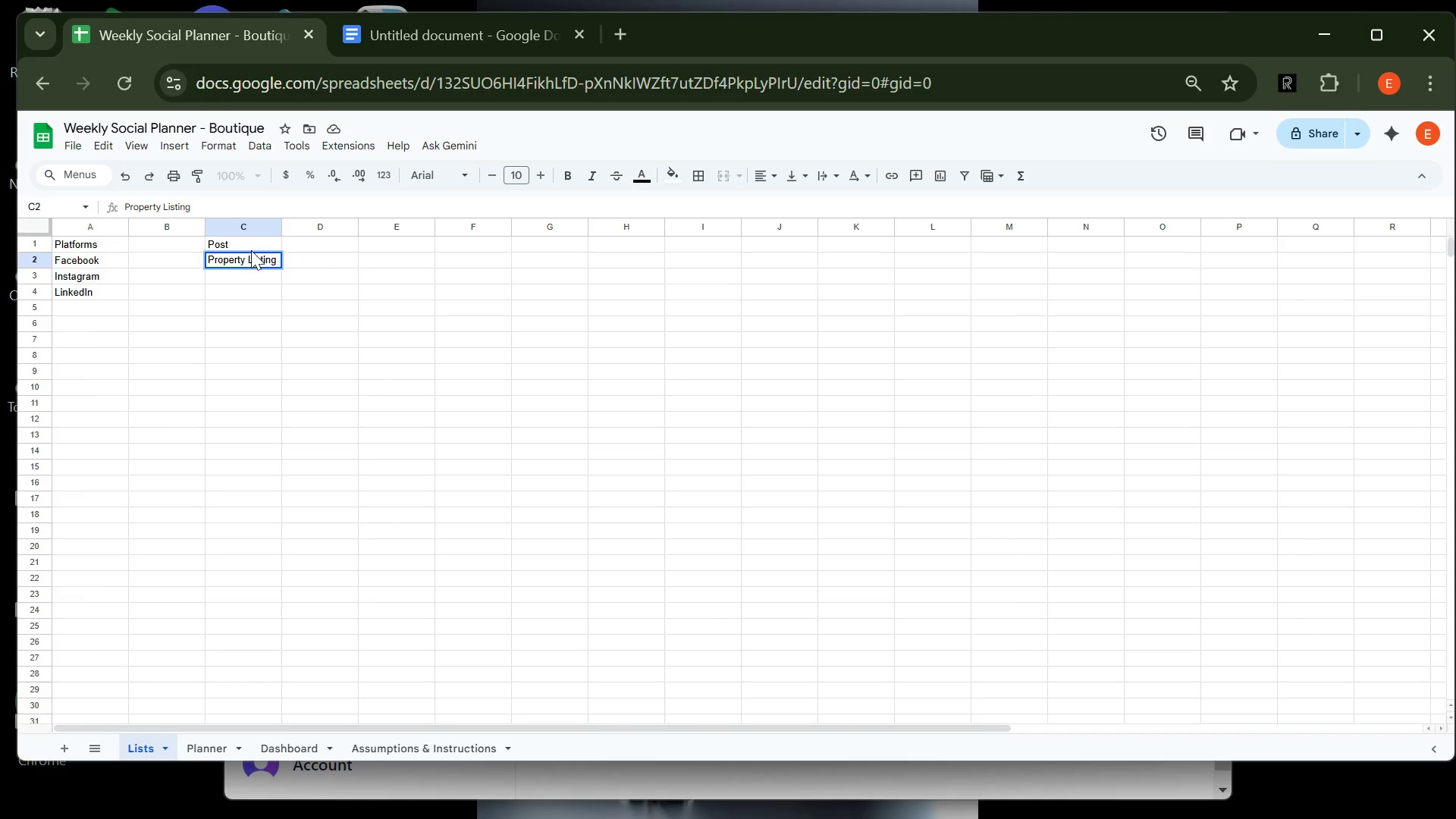 
key(Enter)
 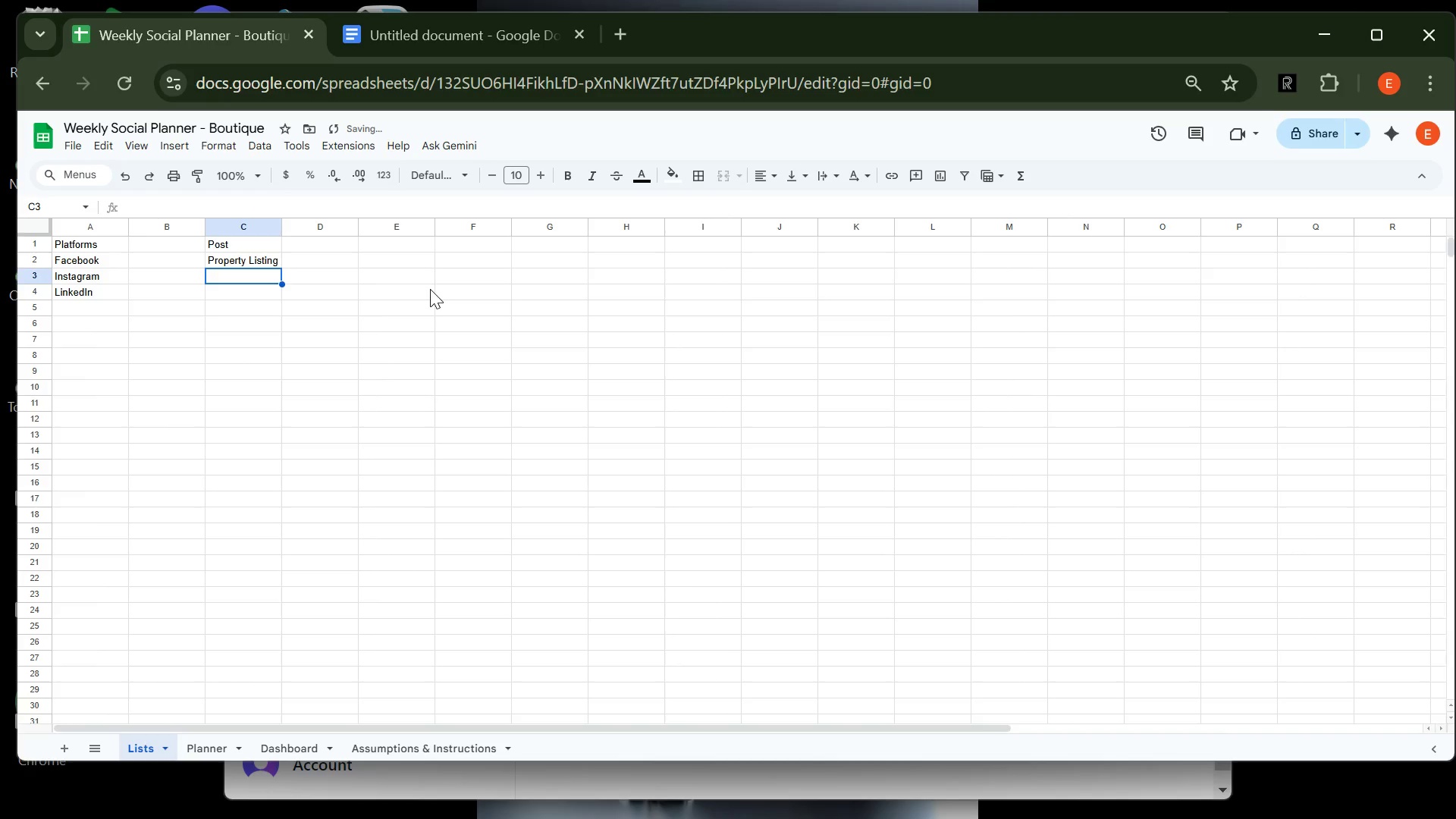 
type(Agent Spotlight)
 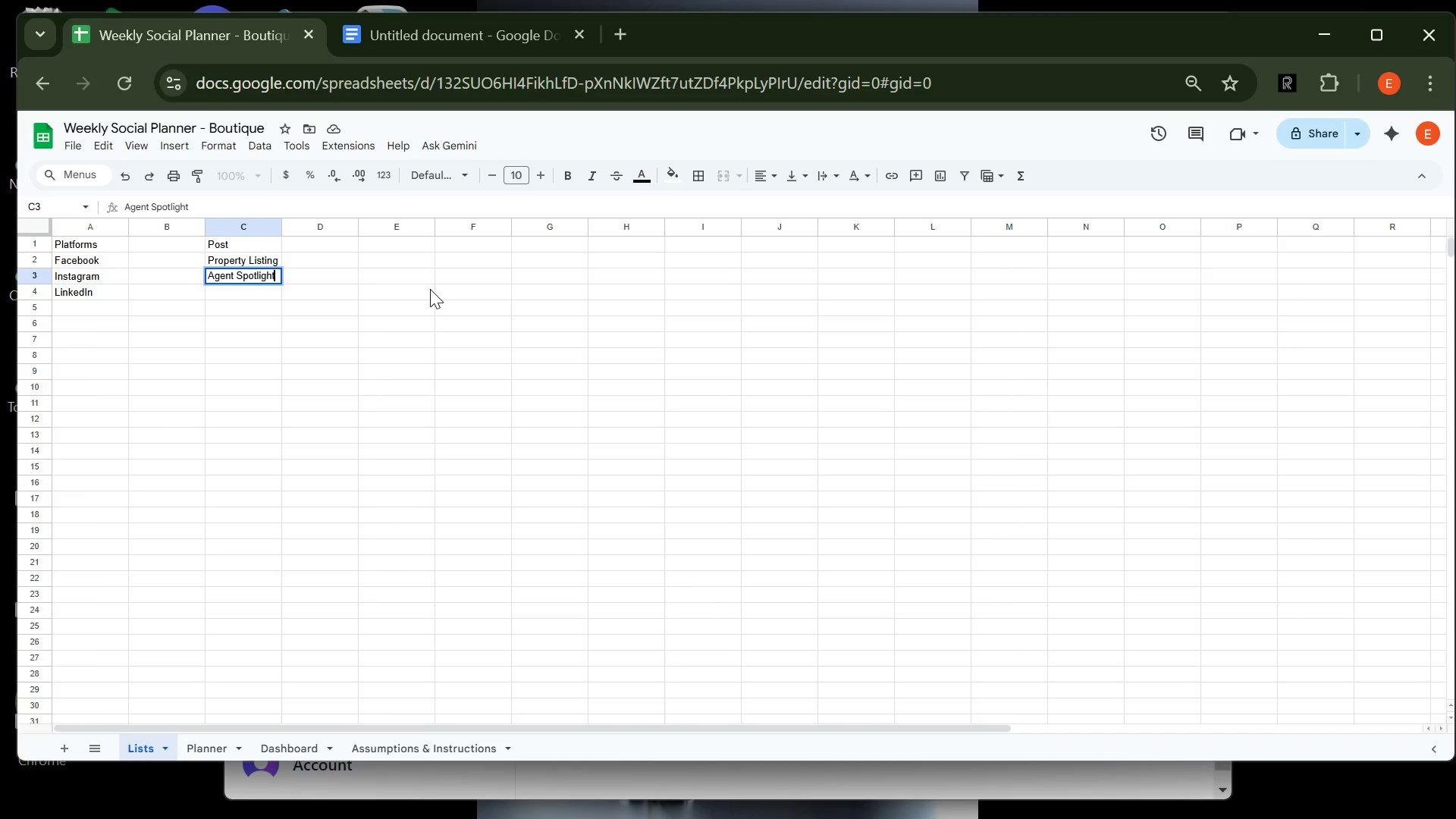 
key(Enter)
 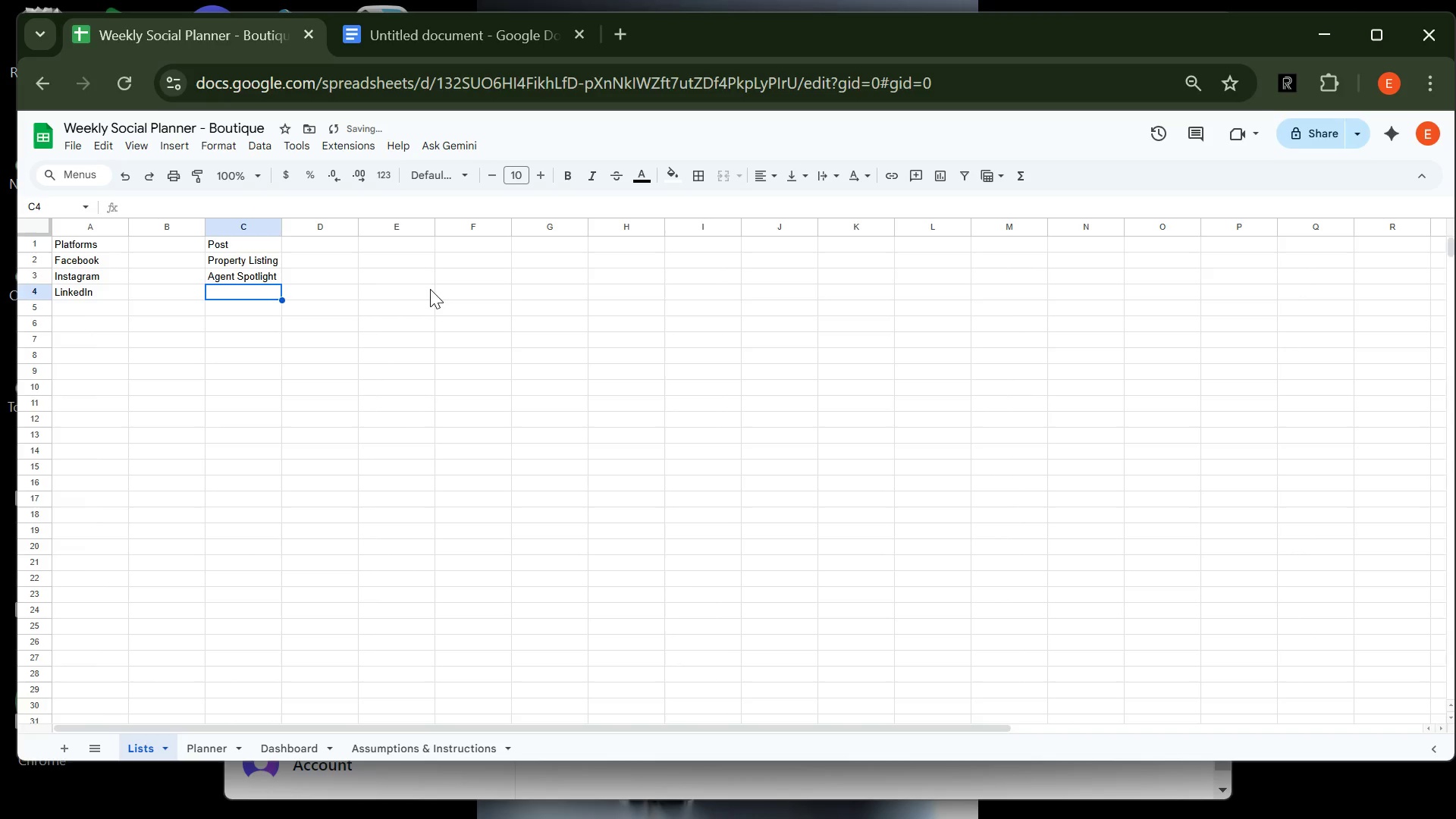 
type(Client Testimonial)
 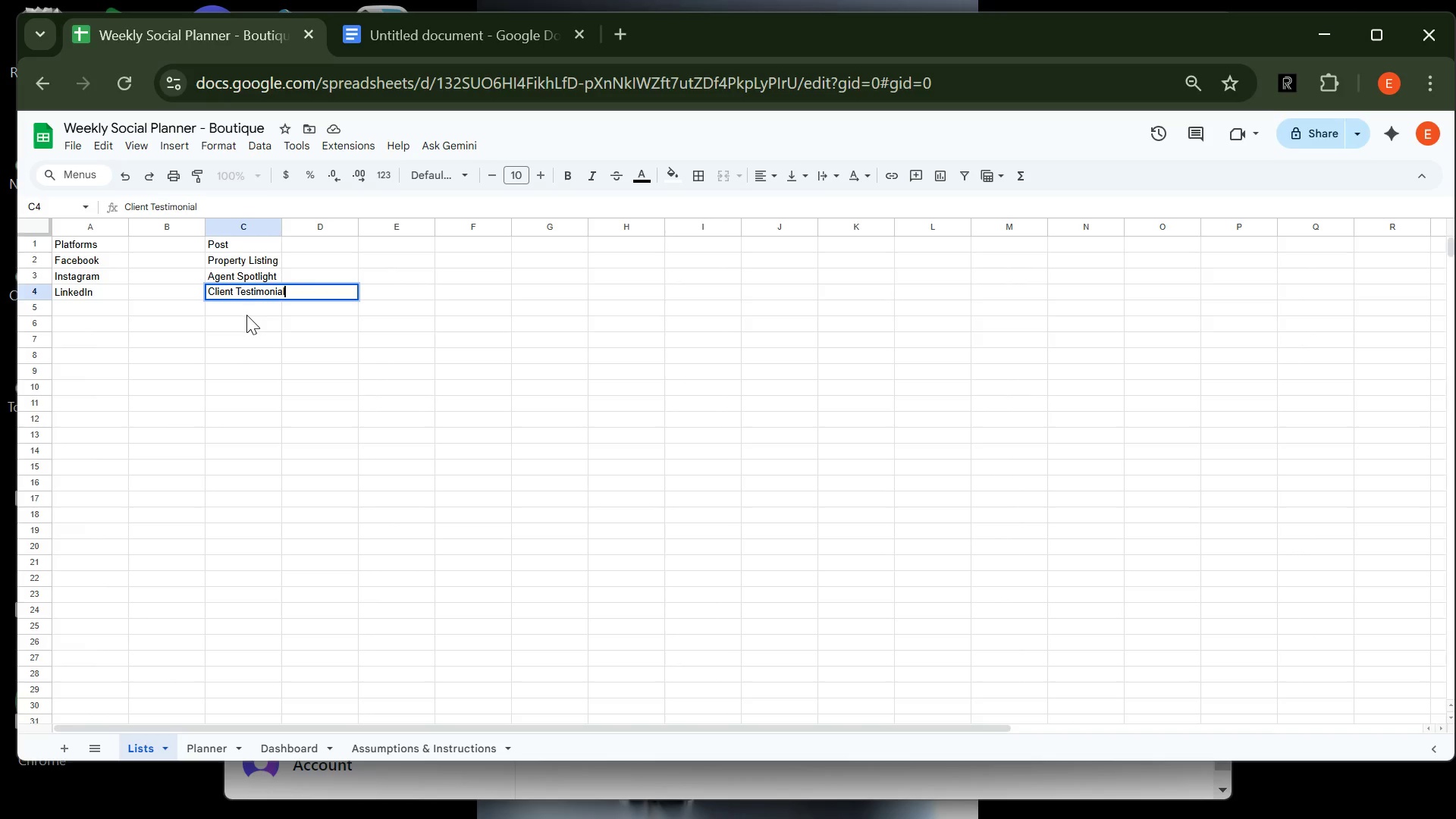 
left_click([246, 315])
 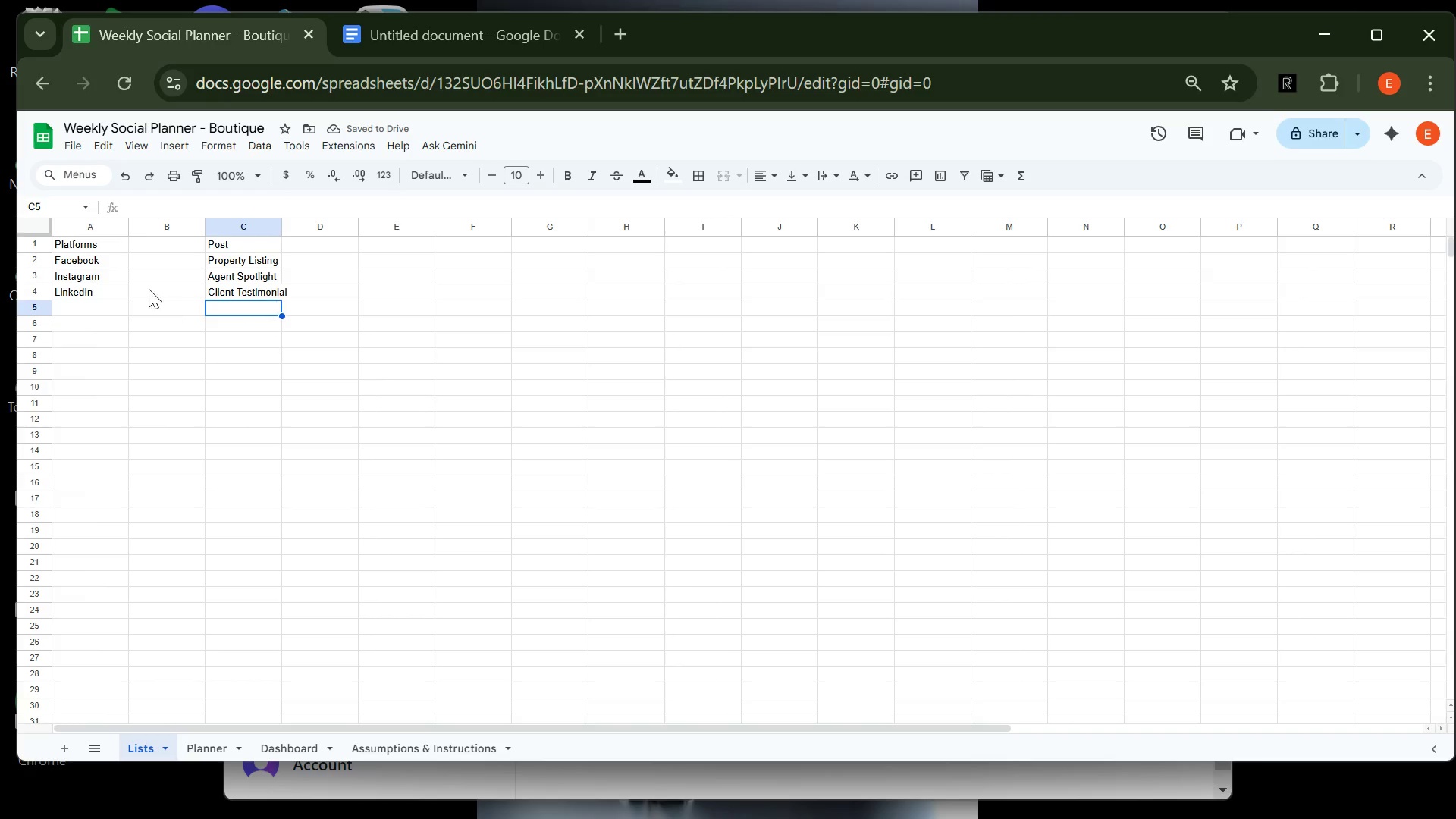 
wait(5.85)
 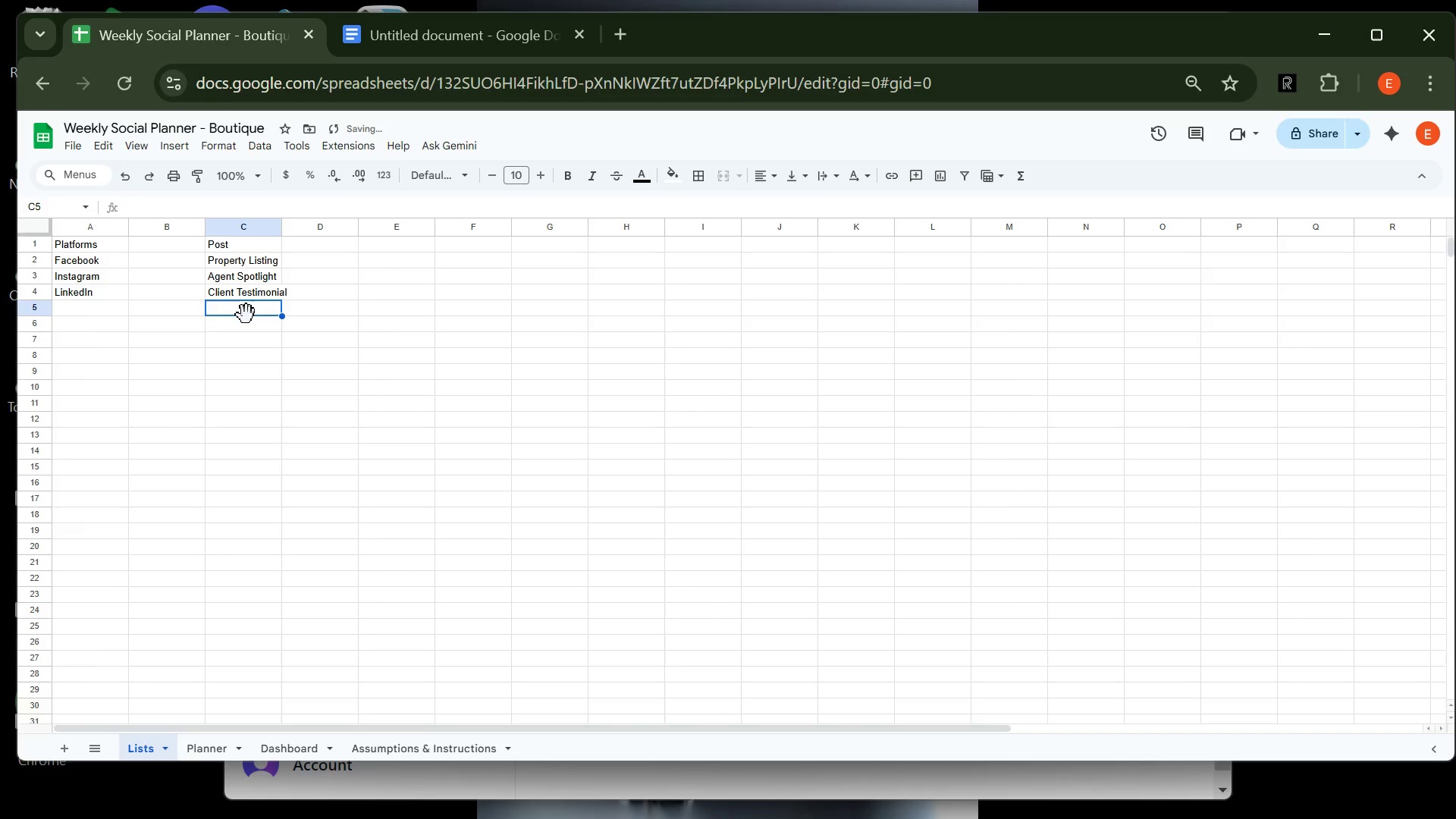 
left_click([113, 243])
 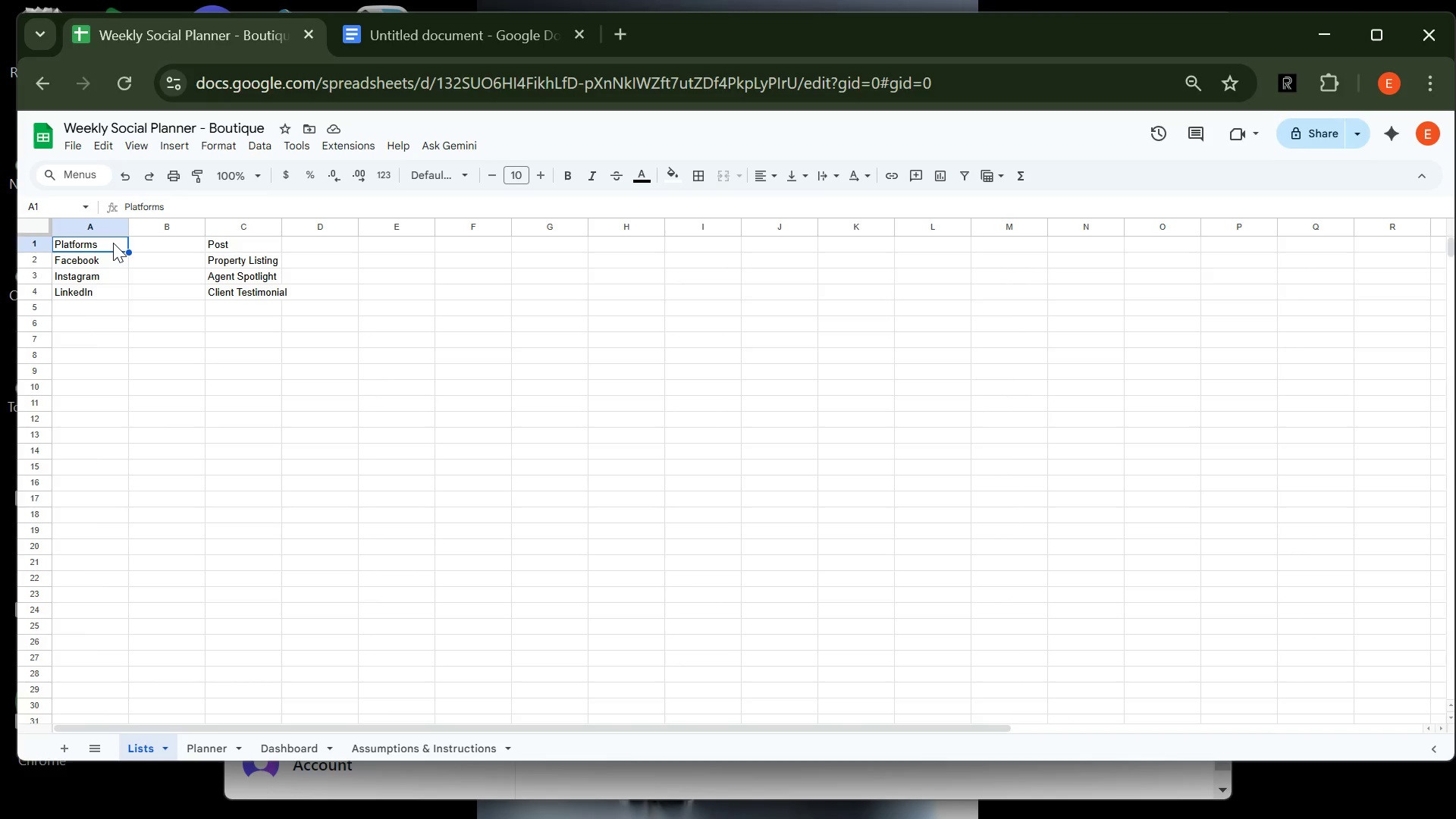 
key(Control+ControlLeft)
 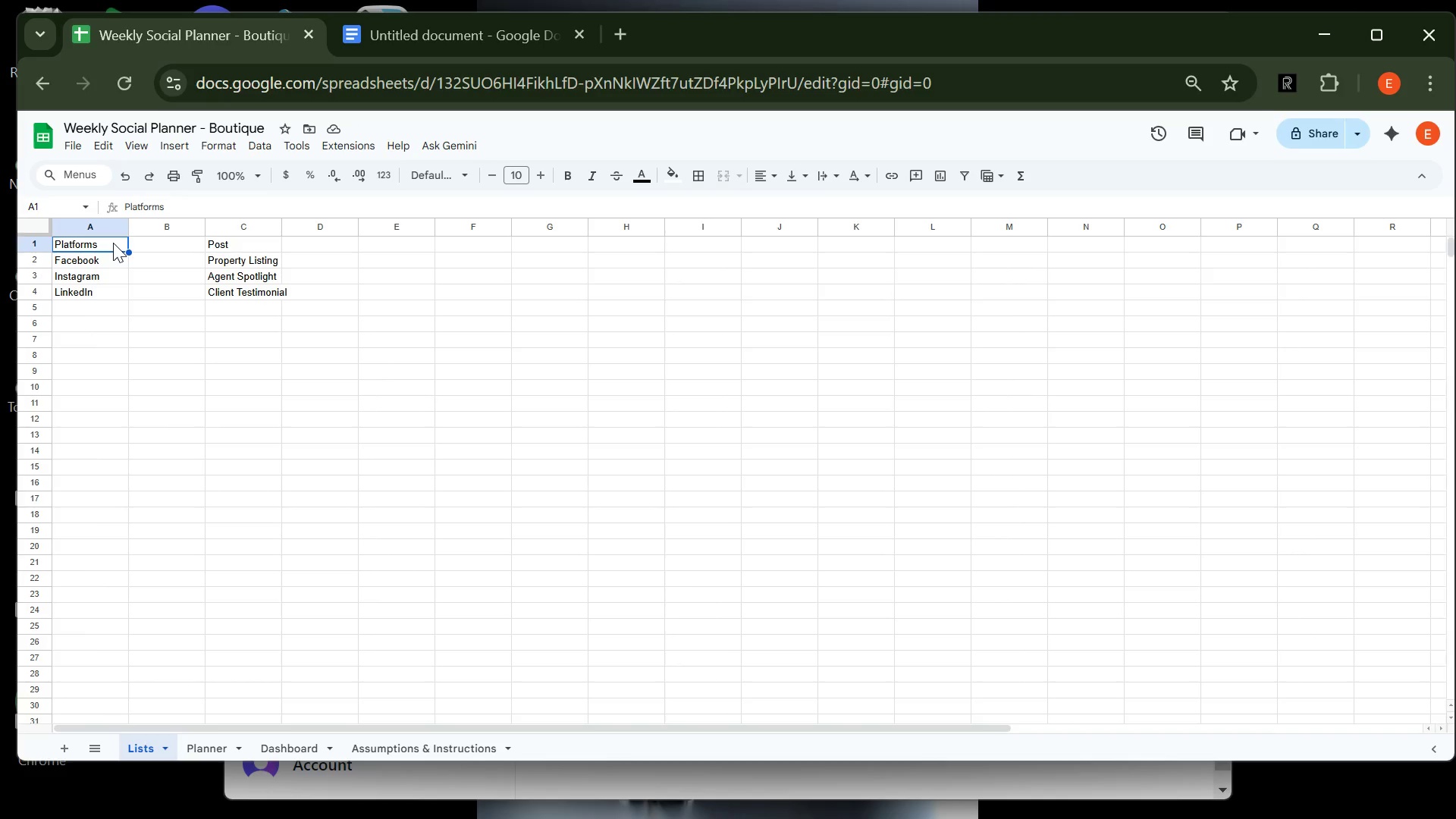 
key(Control+B)
 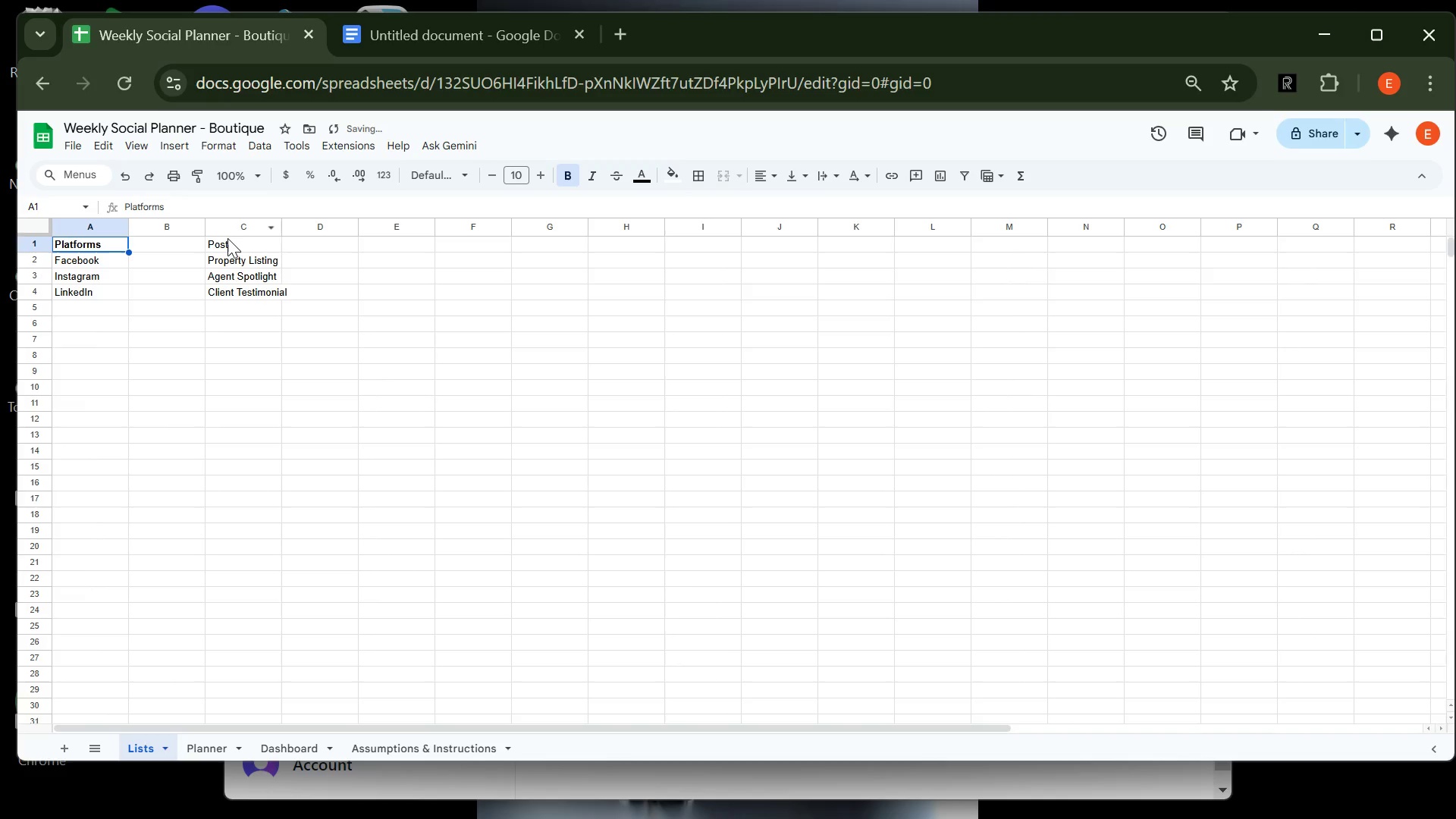 
left_click([230, 240])
 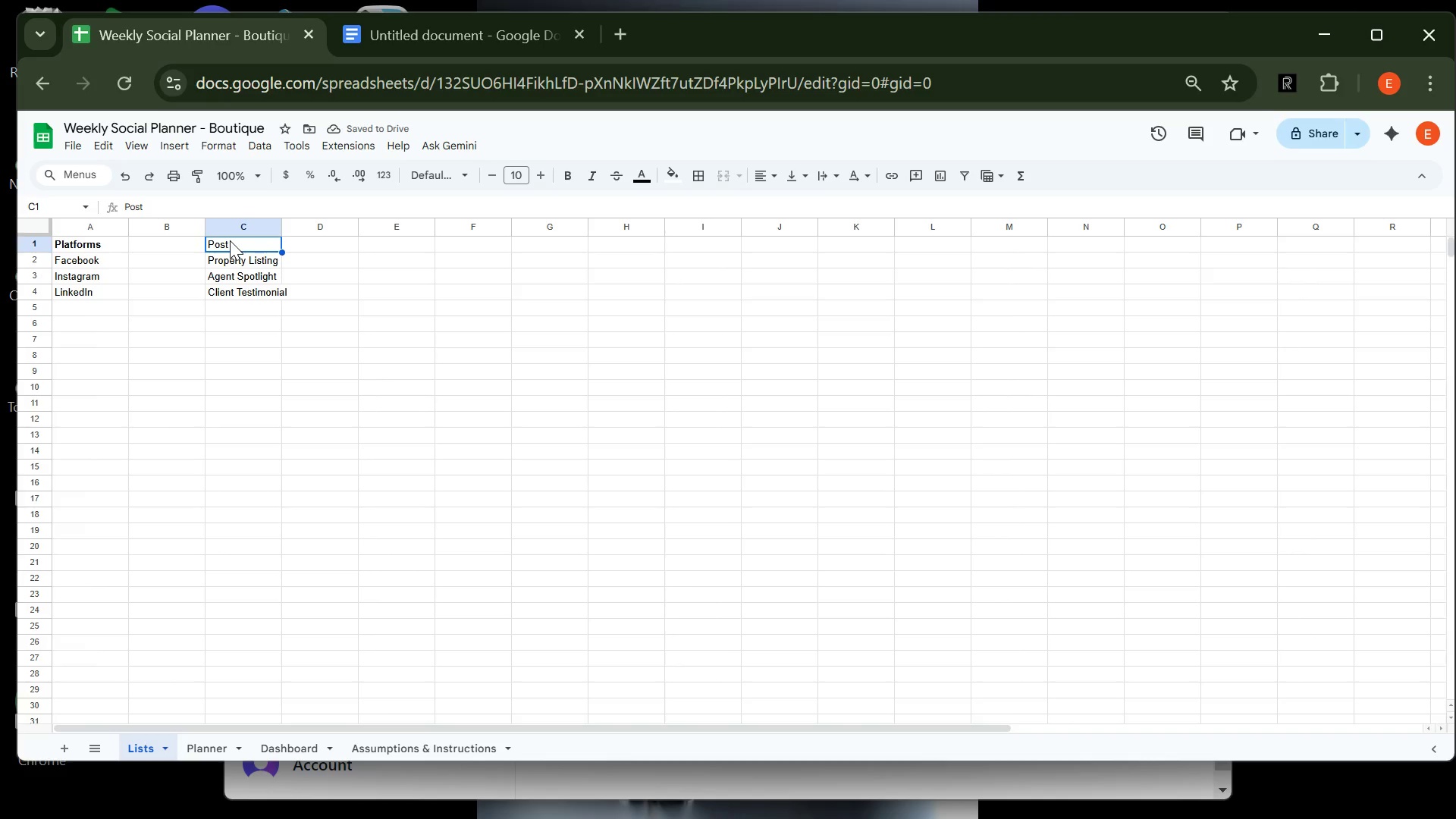 
key(Control+ControlLeft)
 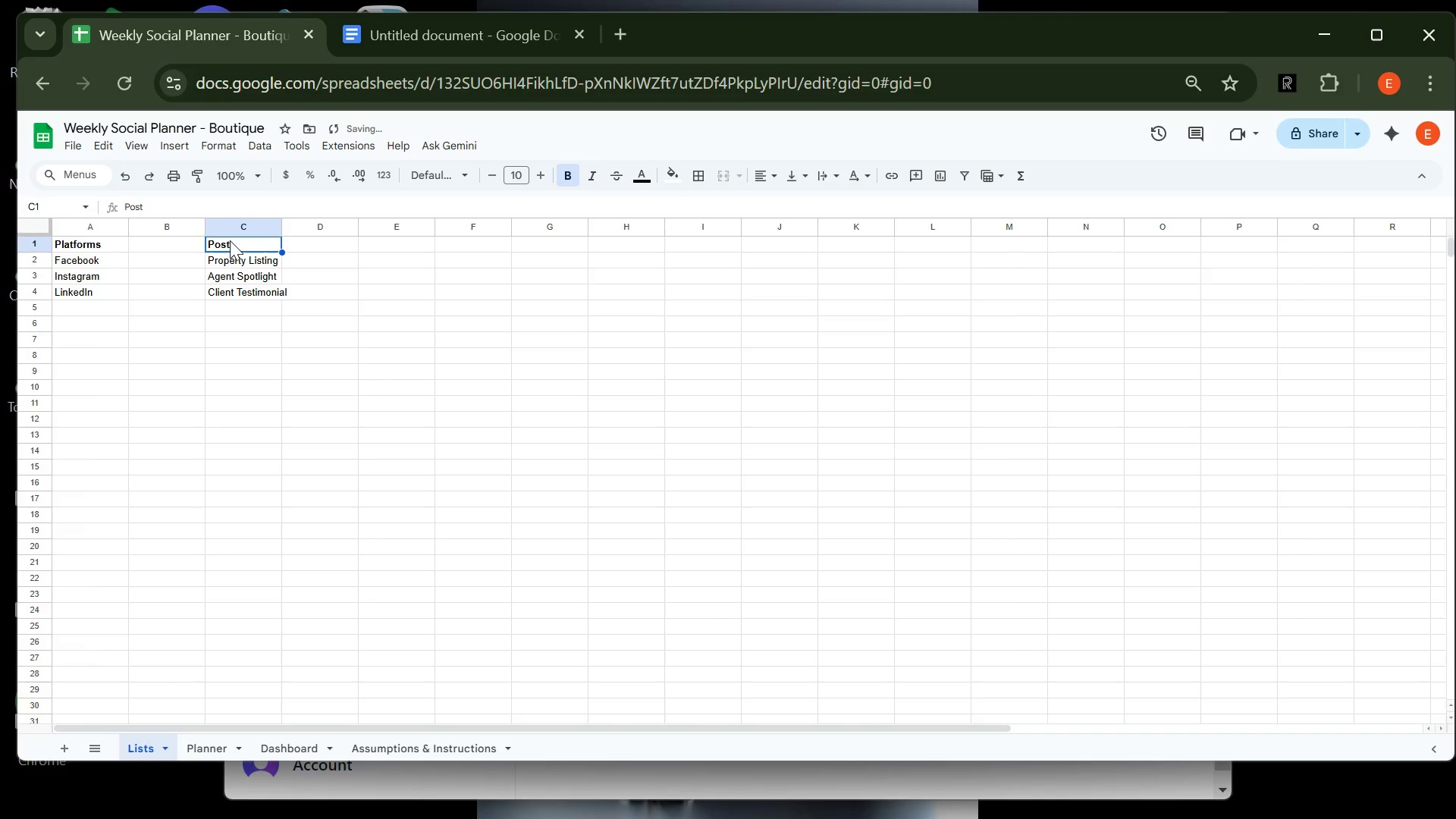 
key(Control+B)
 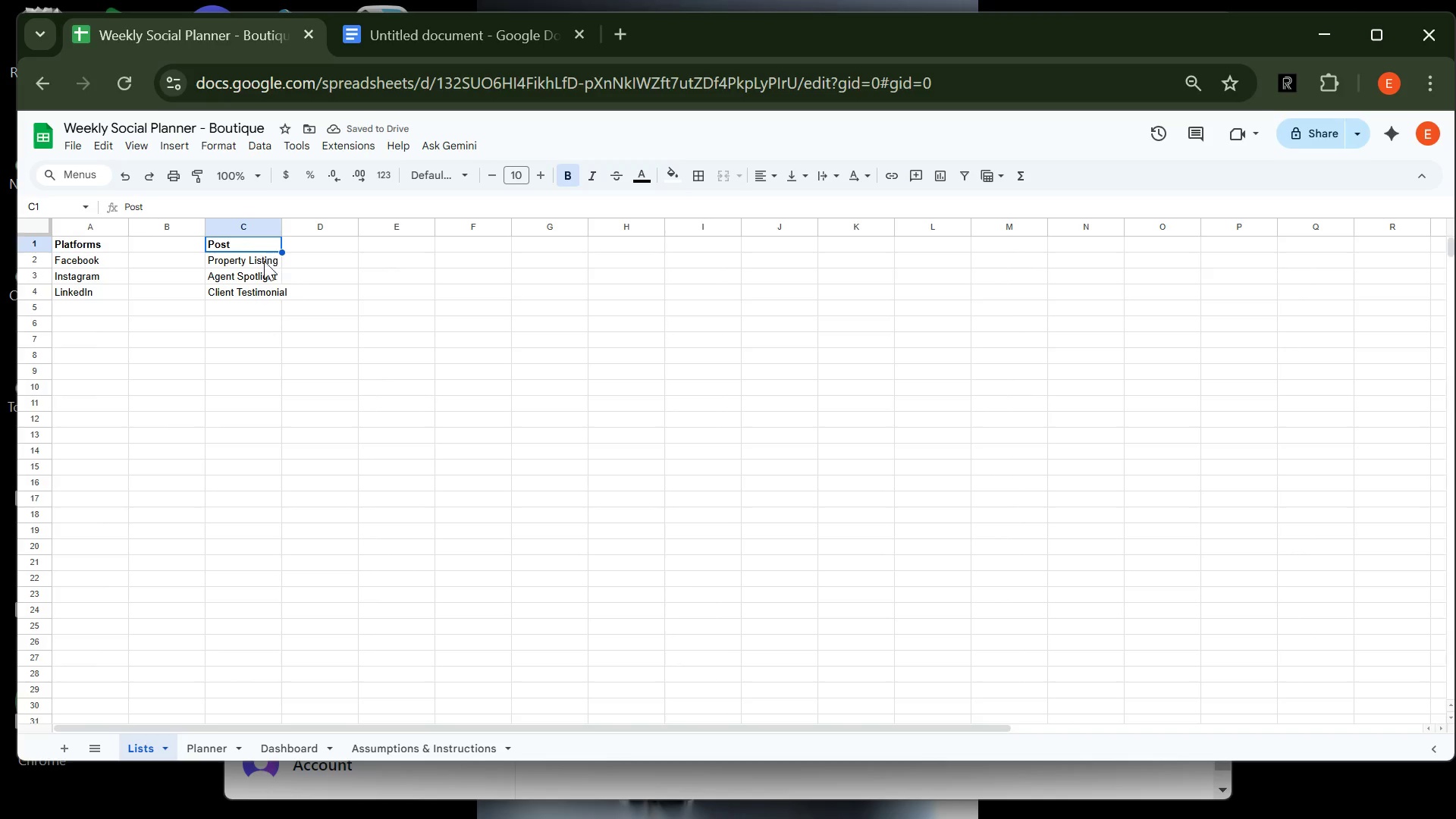 
wait(6.51)
 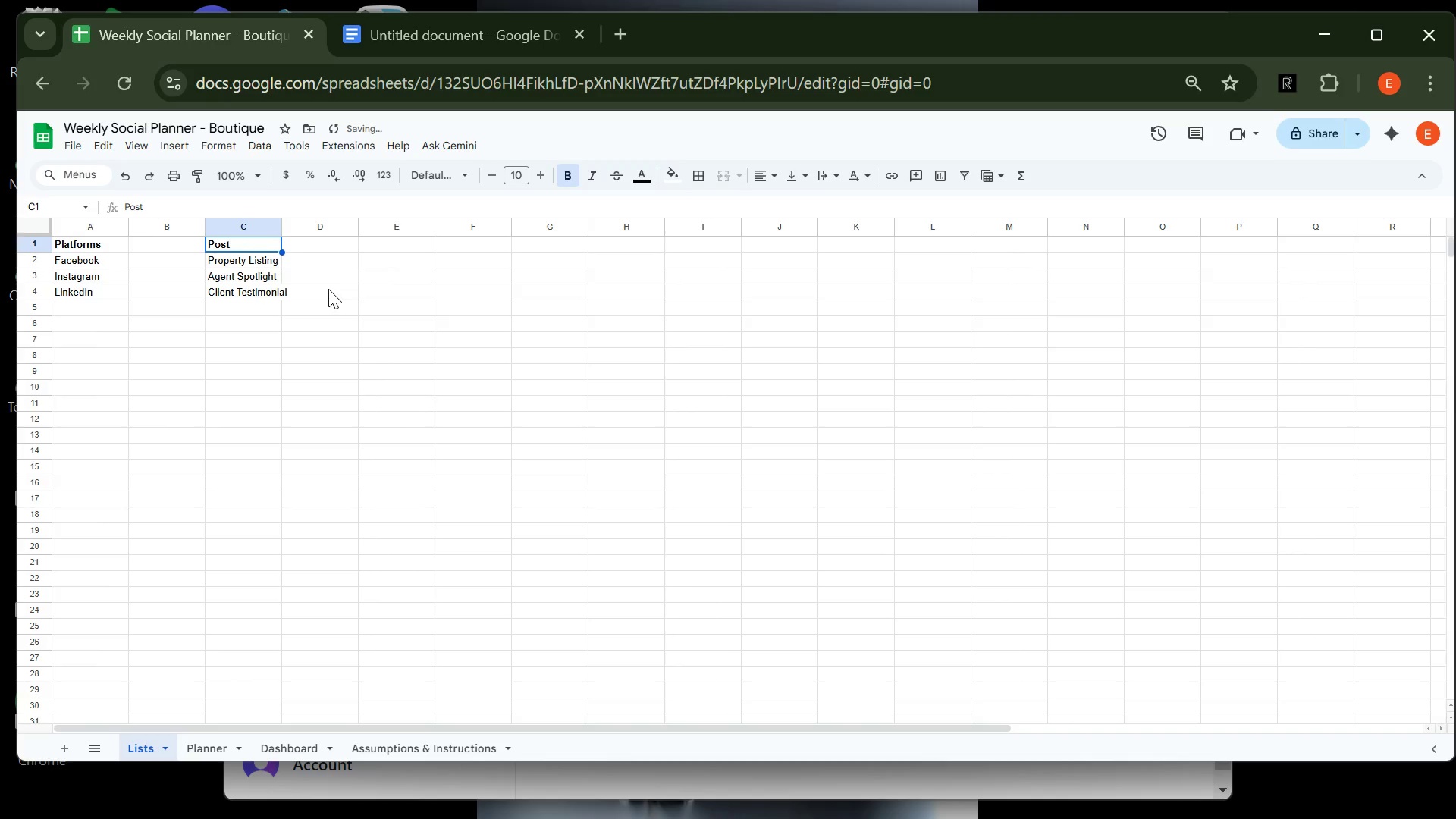 
double_click([249, 246])
 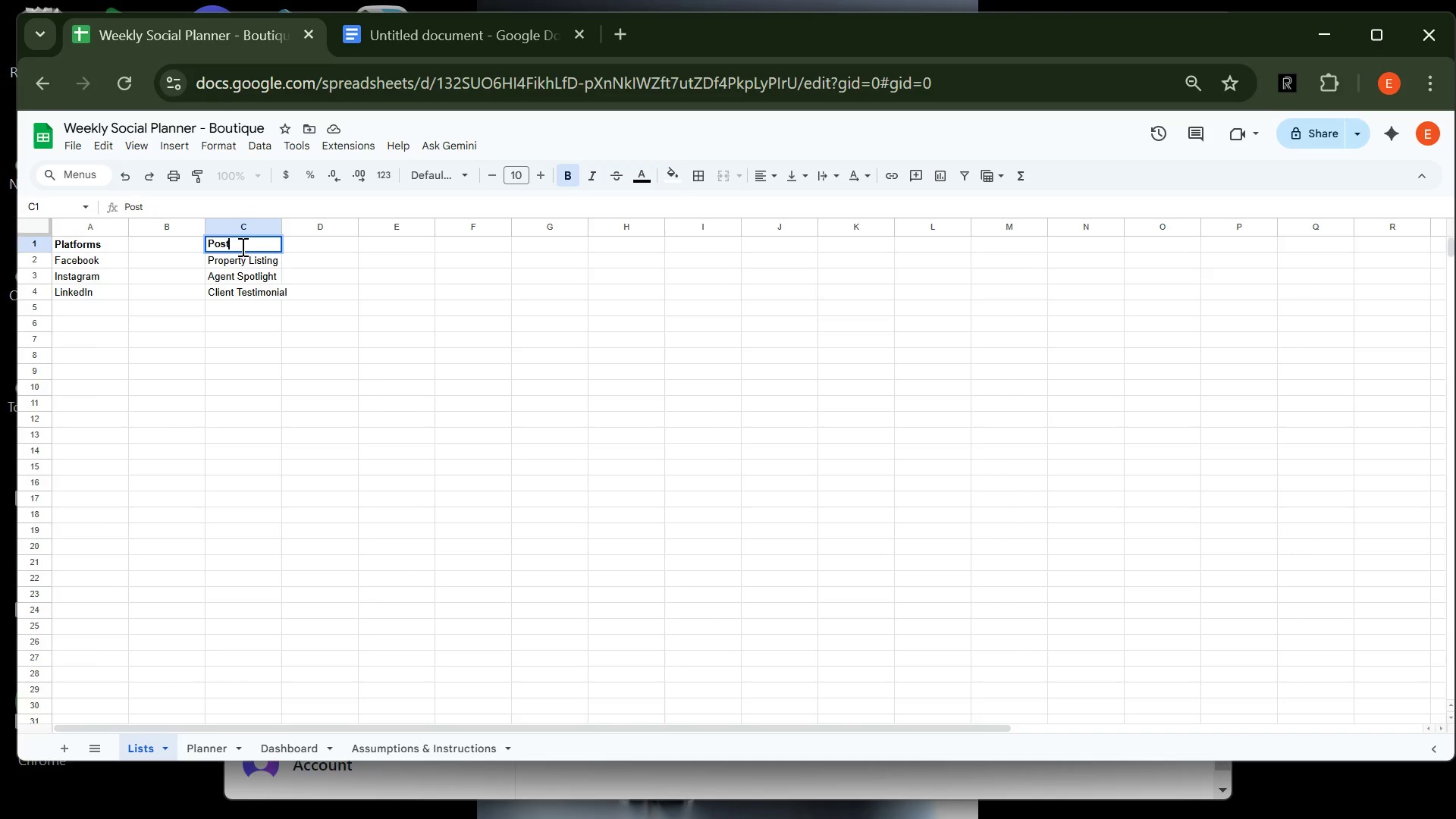 
type( Types)
 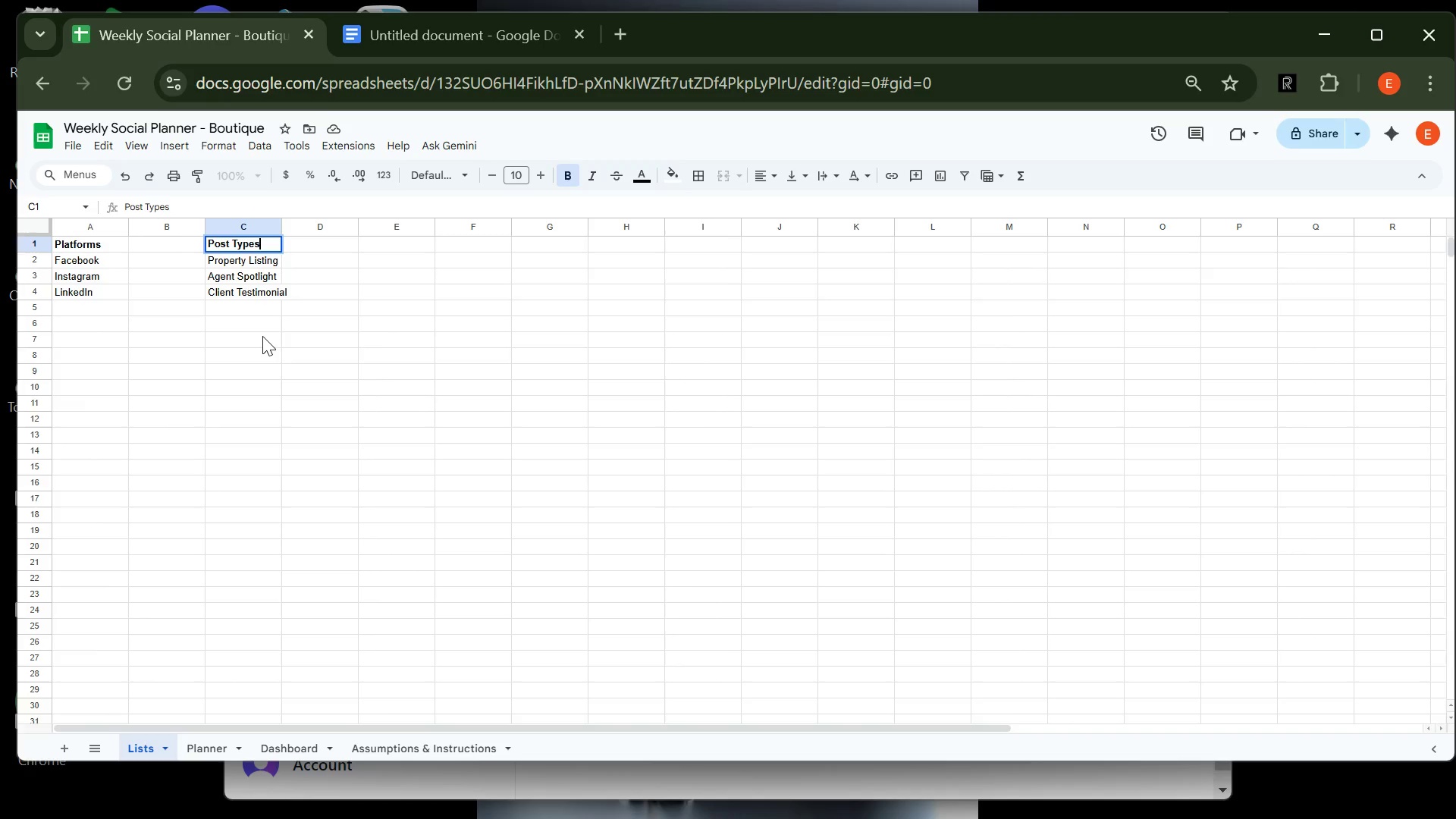 
left_click([262, 336])
 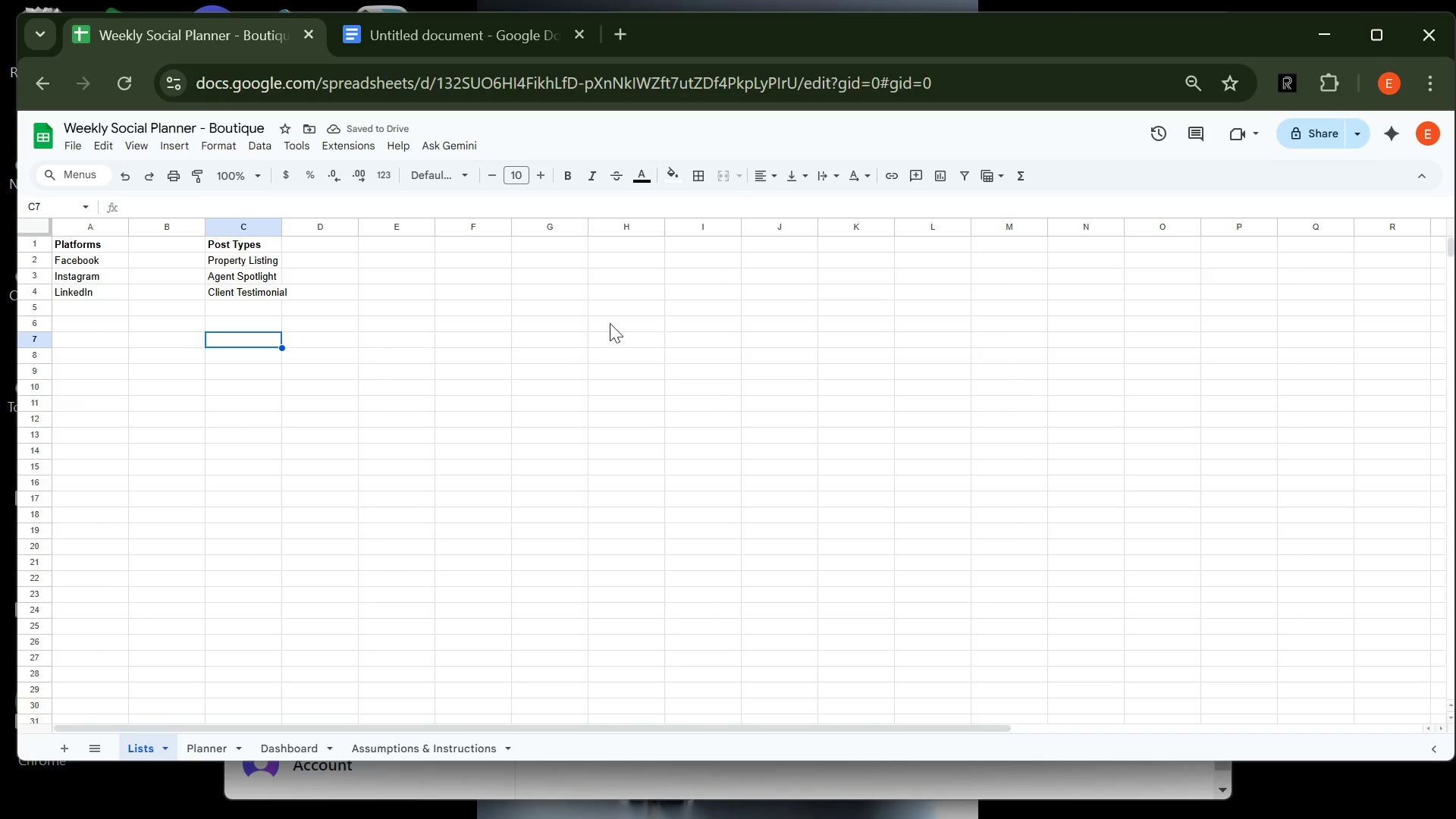 
wait(6.34)
 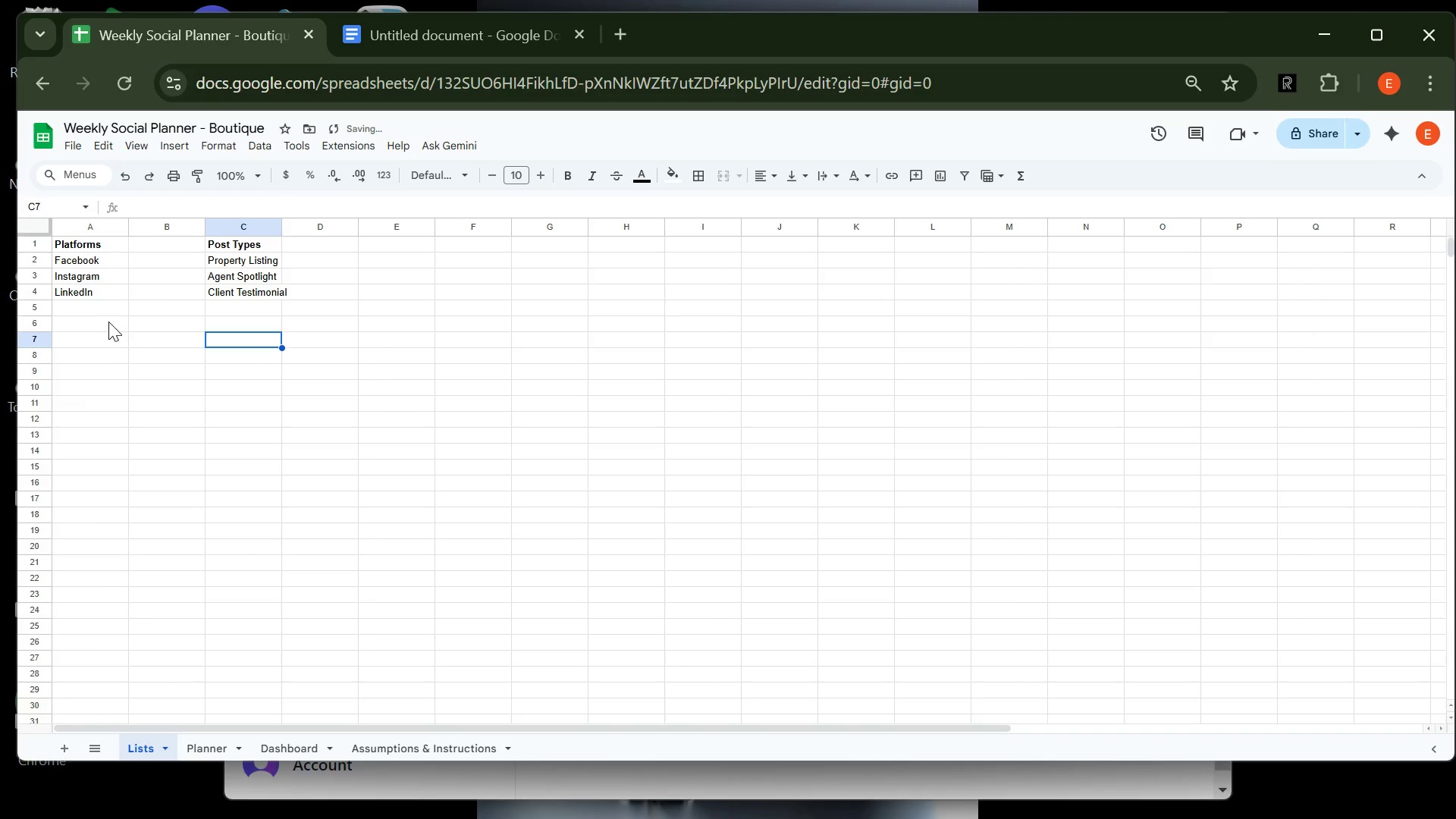 
left_click([389, 247])
 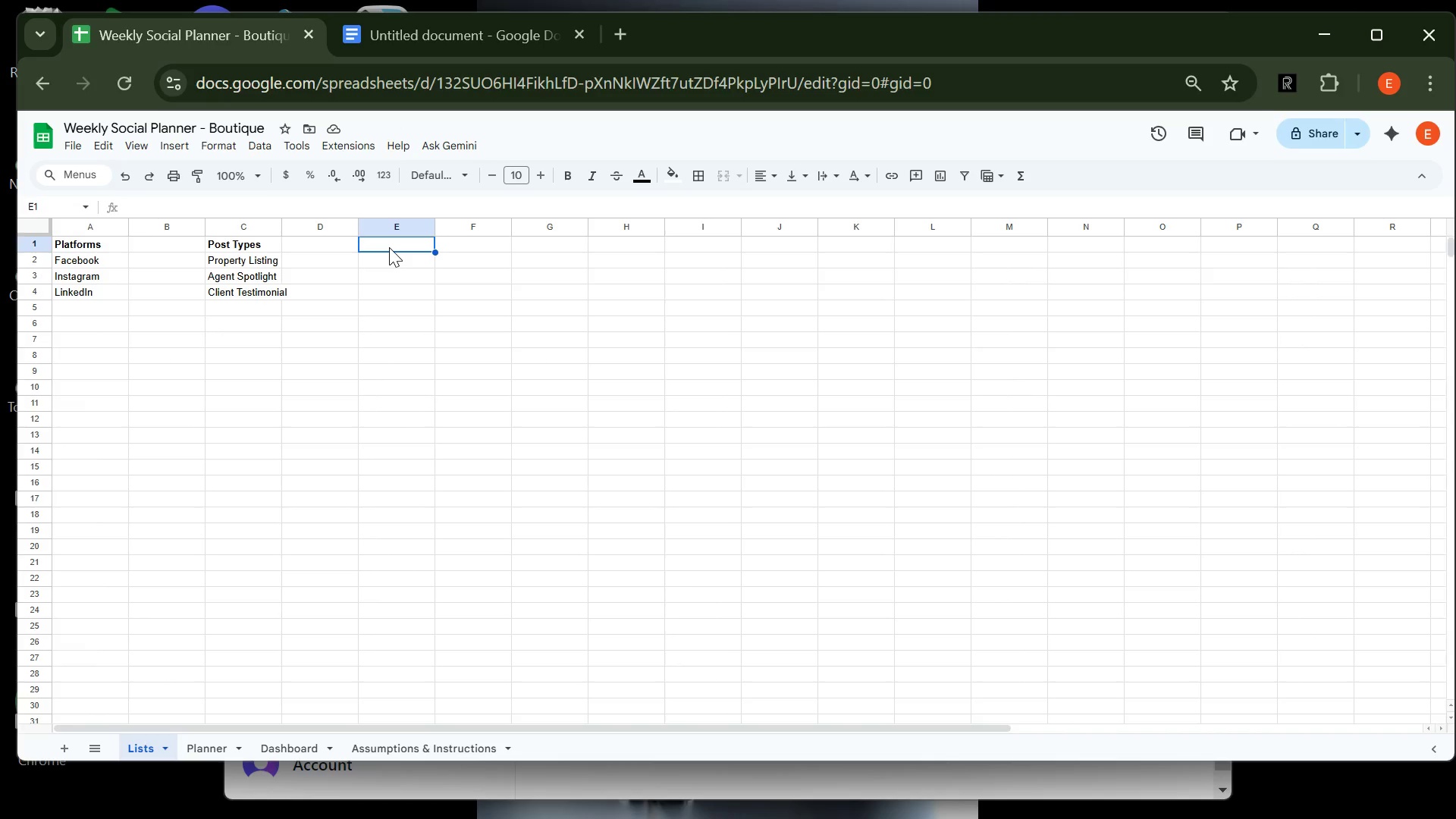 
type(Pne)
key(Backspace)
key(Backspace)
type(endung )
 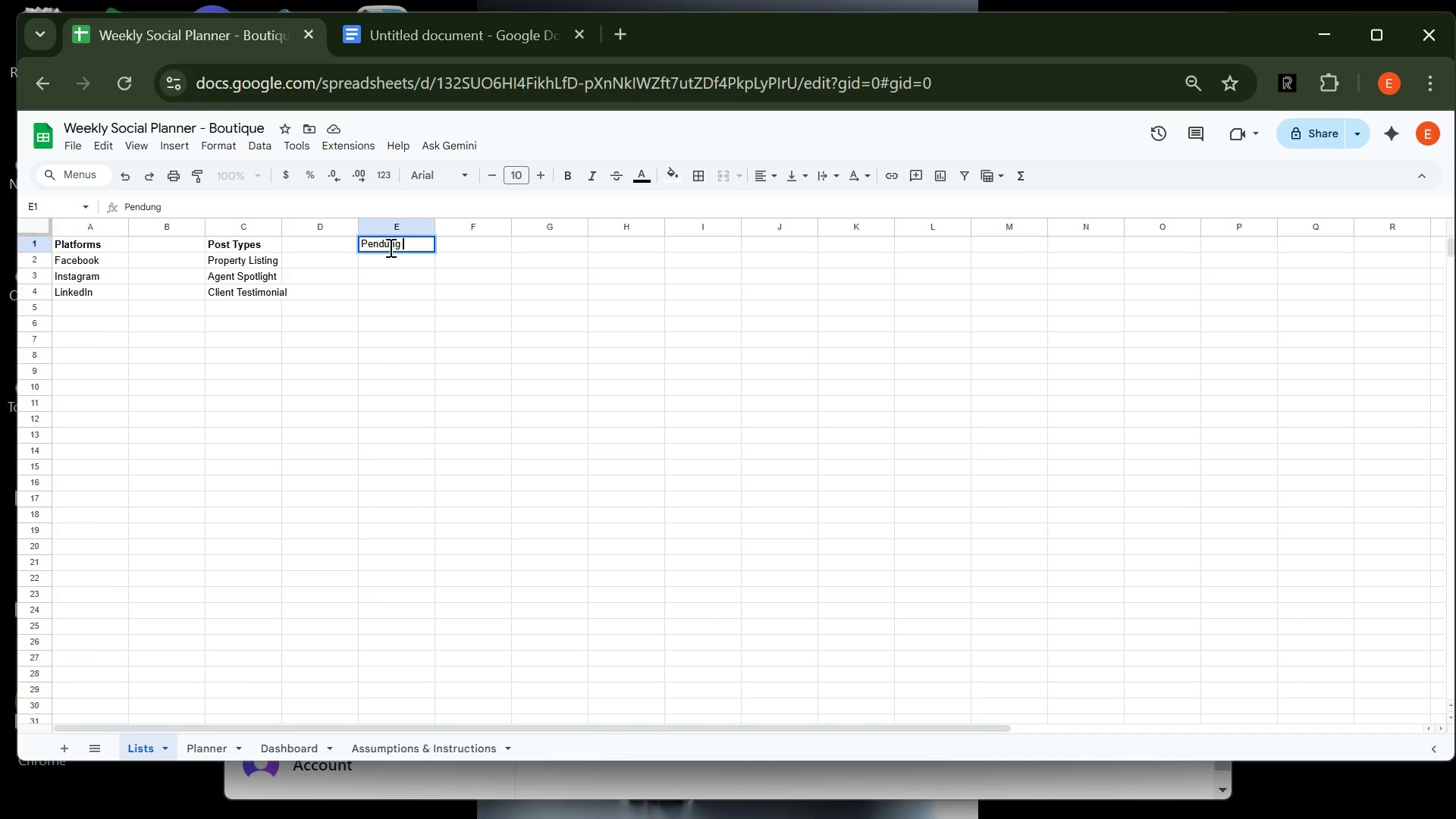 
key(Enter)
 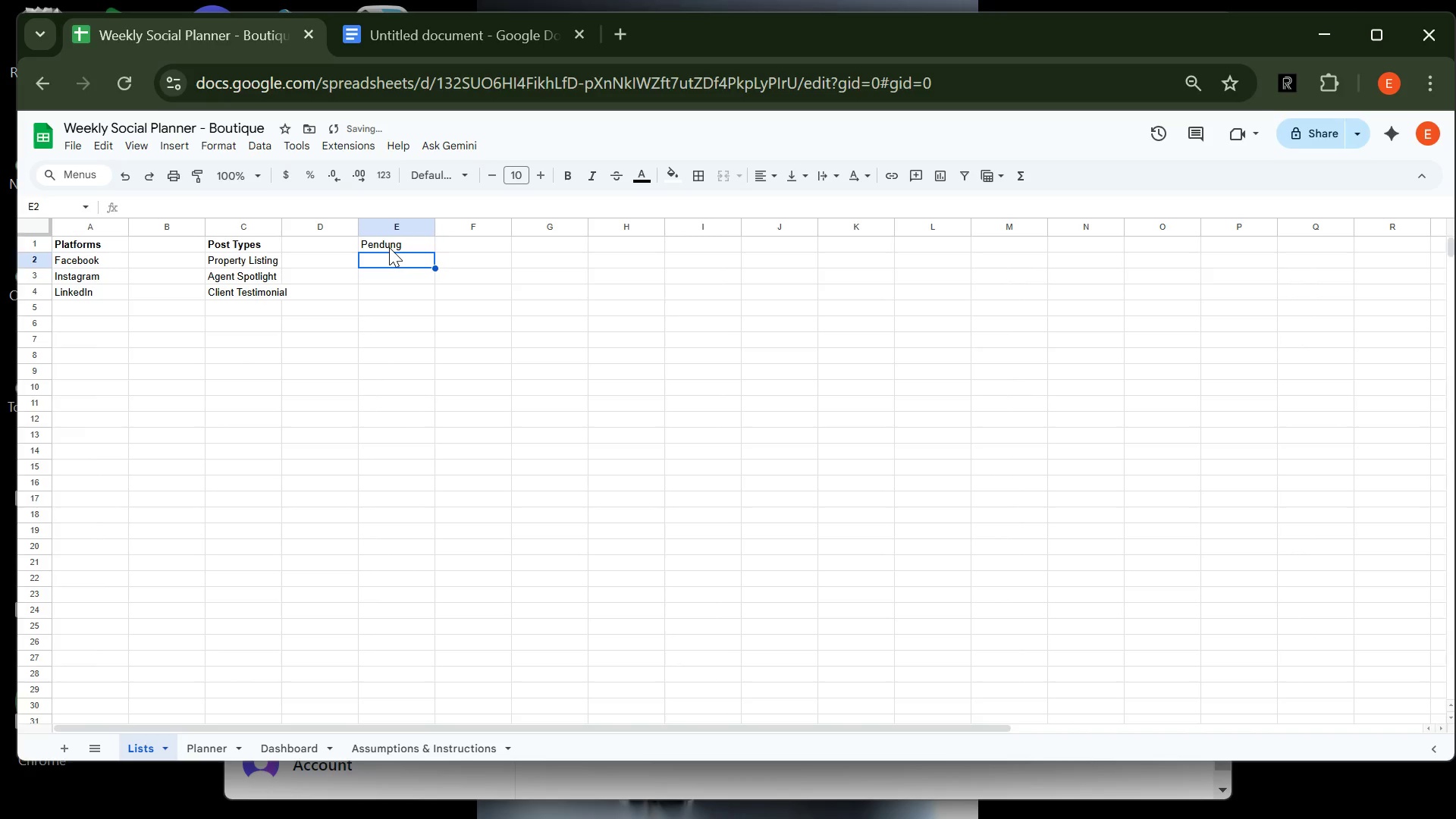 
type(Approved)
 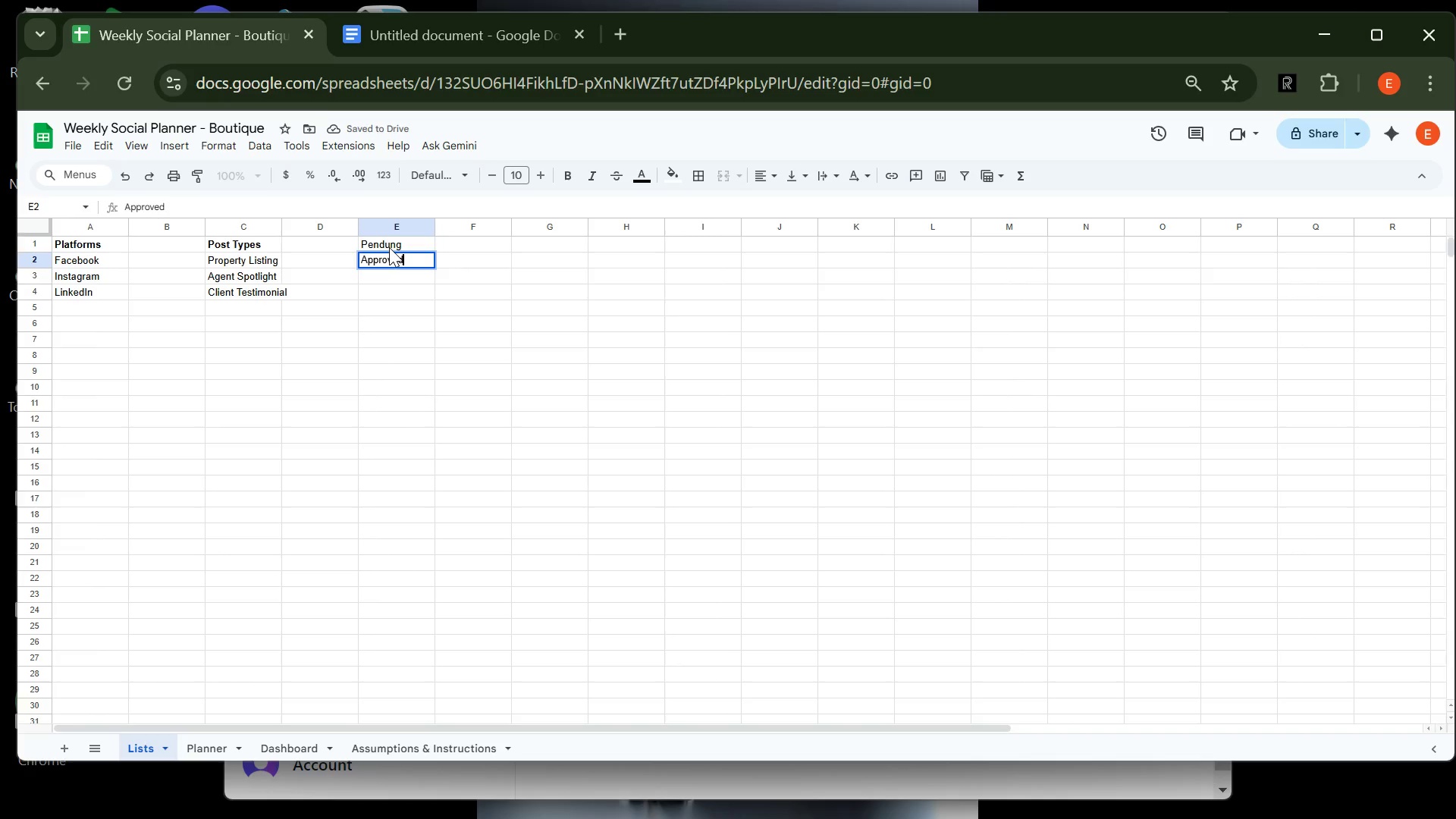 
key(Enter)
 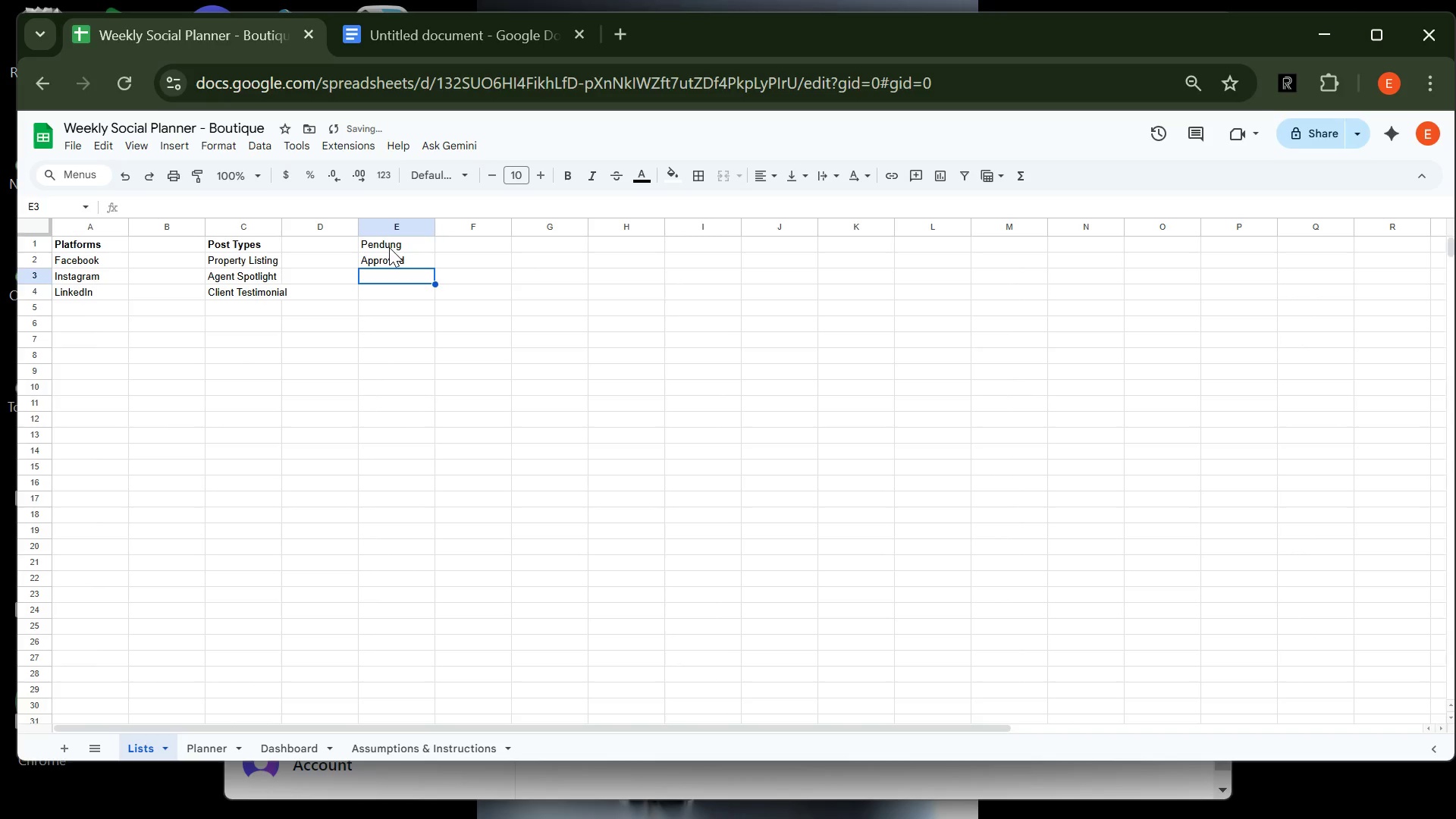 
type(Needs Edits)
 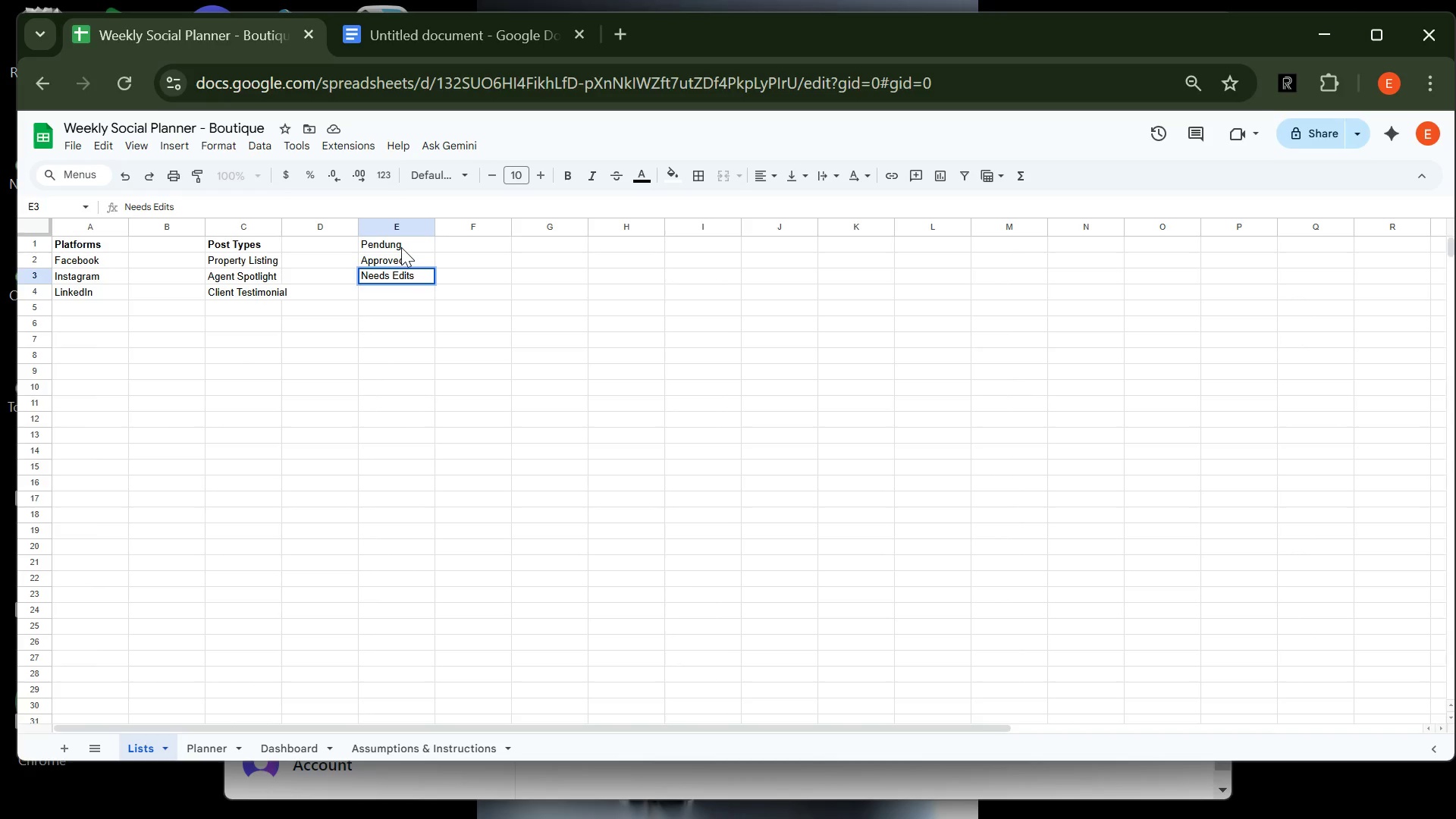 
left_click([401, 247])
 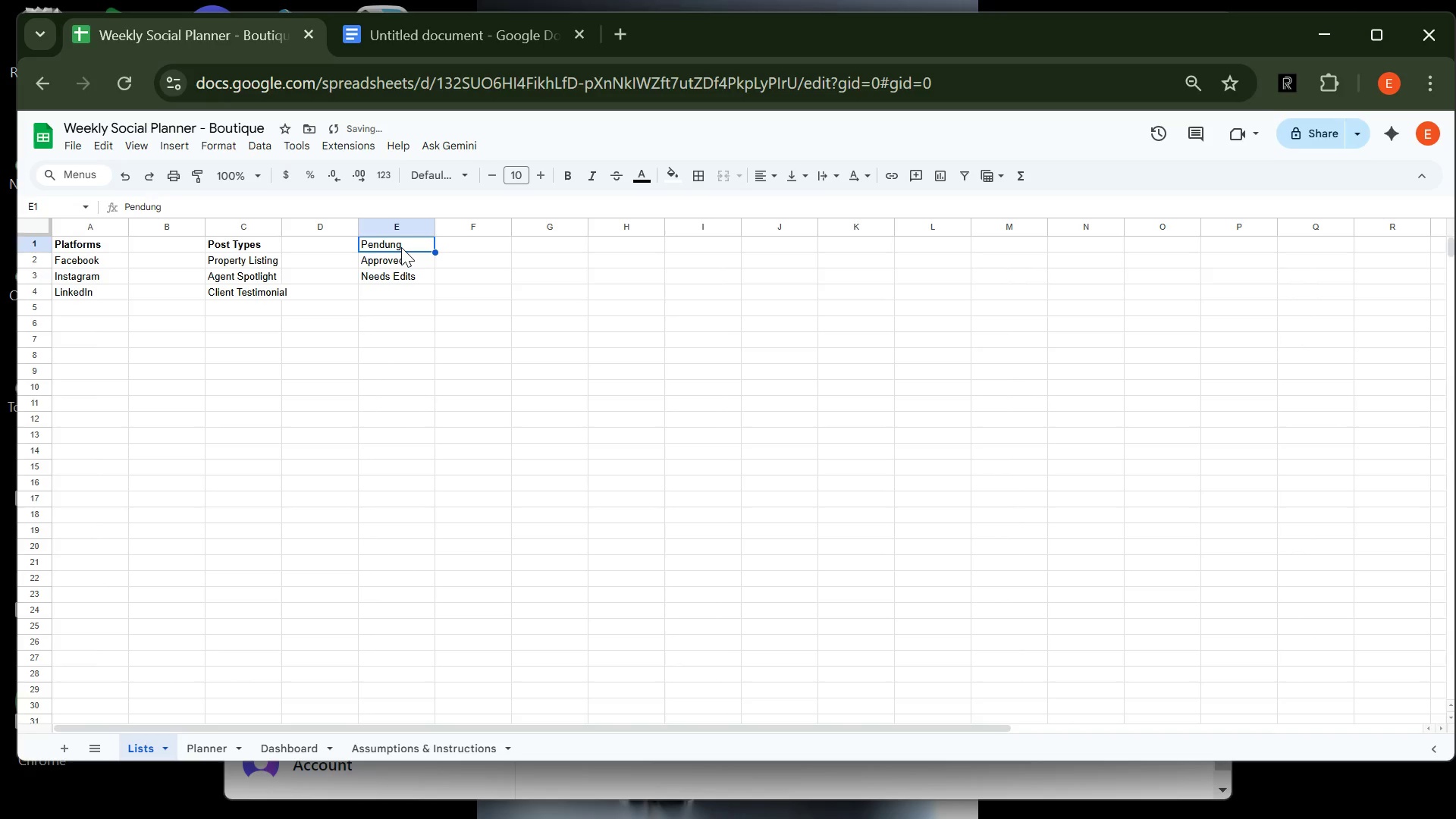 
left_click_drag(start_coordinate=[401, 247], to_coordinate=[401, 272])
 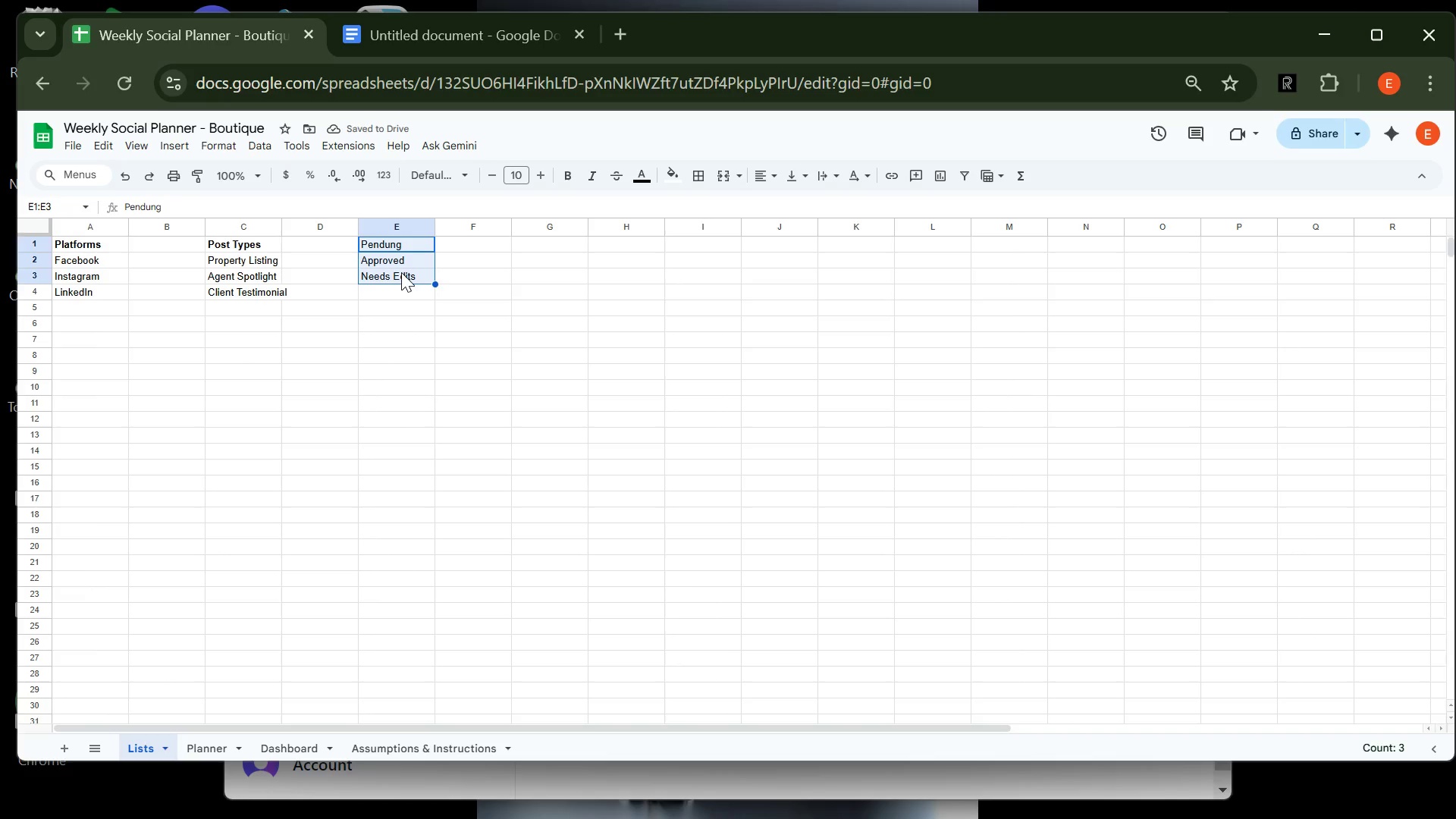 
key(Control+X)
 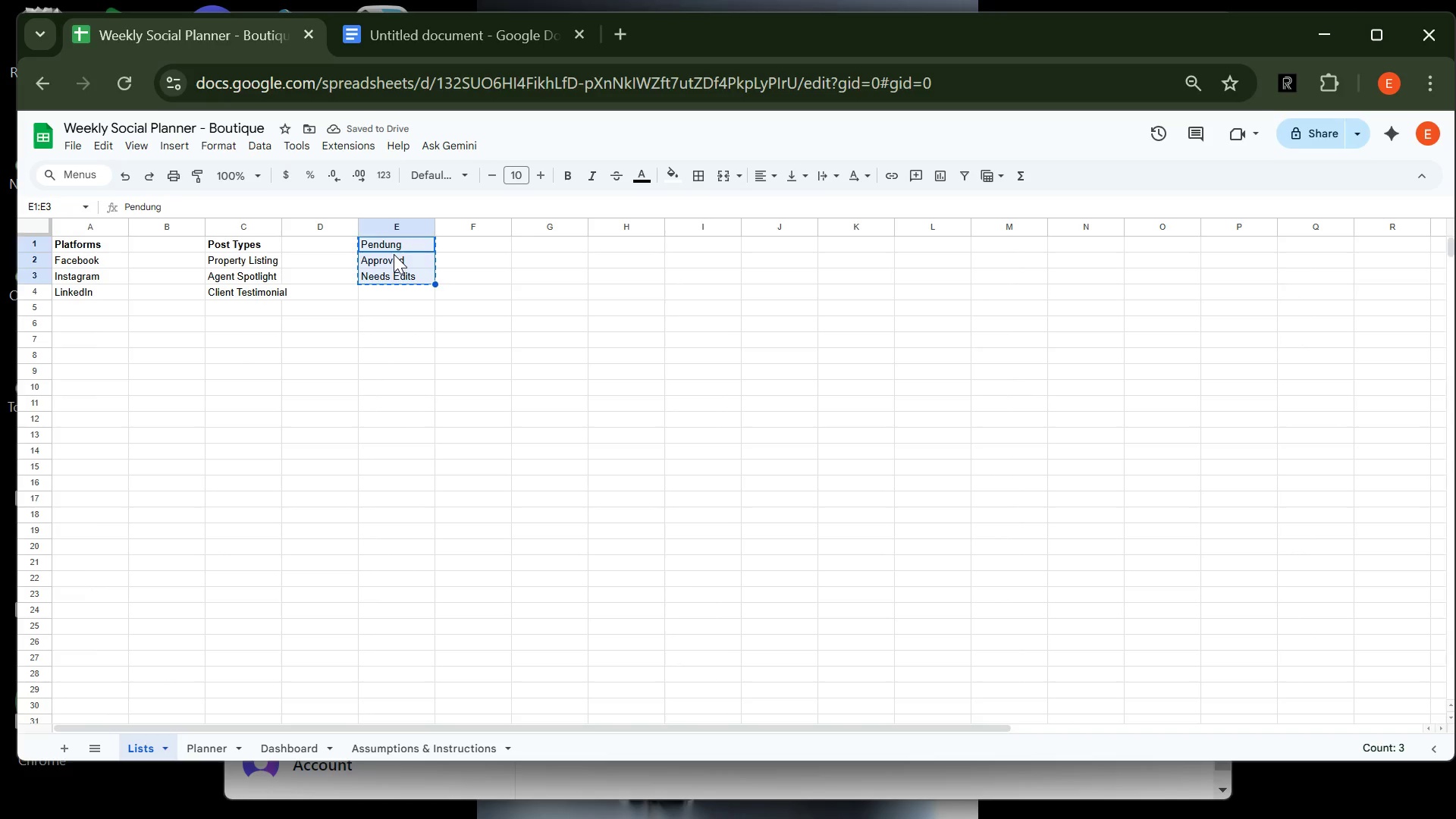 
left_click([394, 254])
 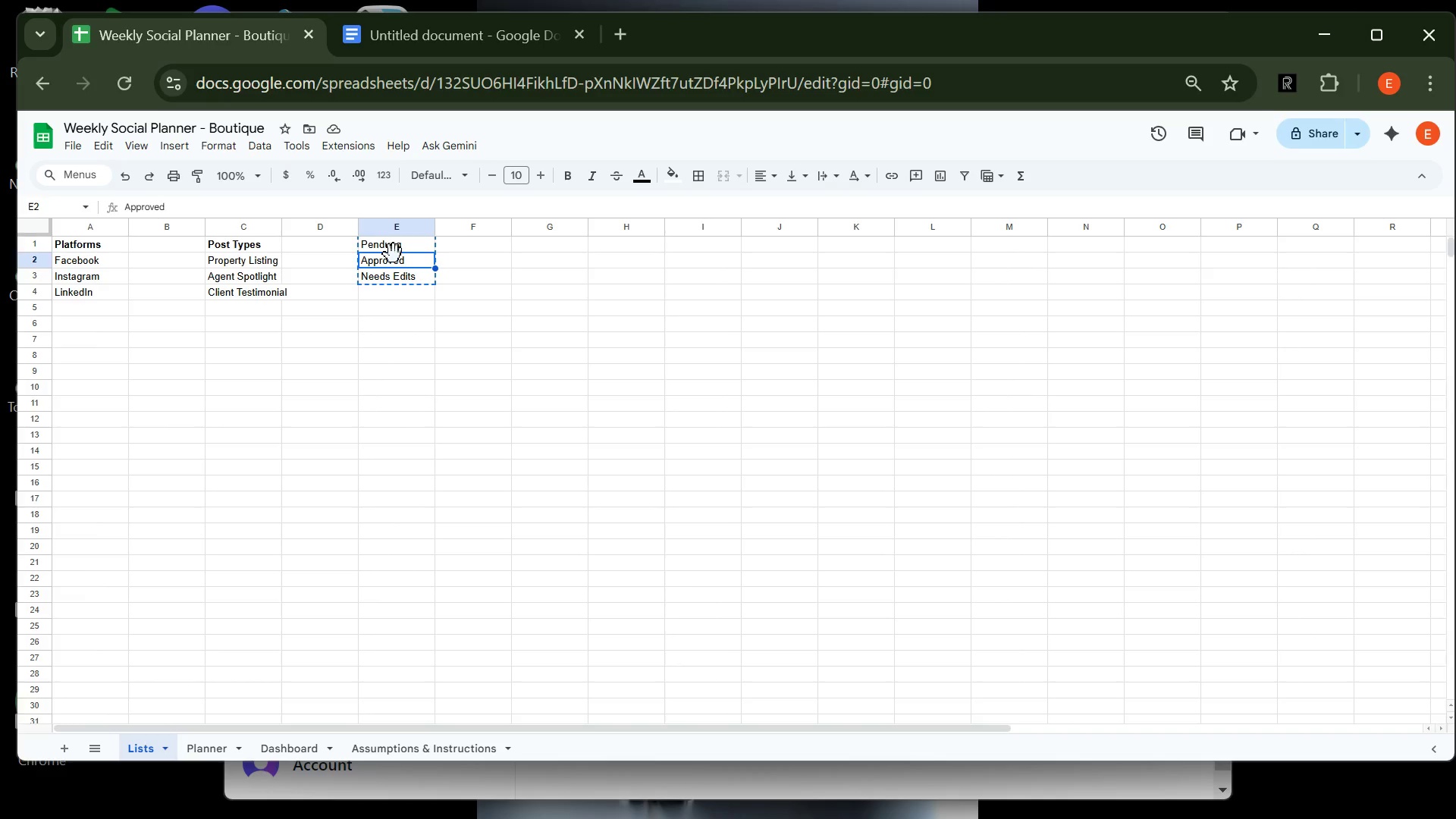 
key(Control+V)
 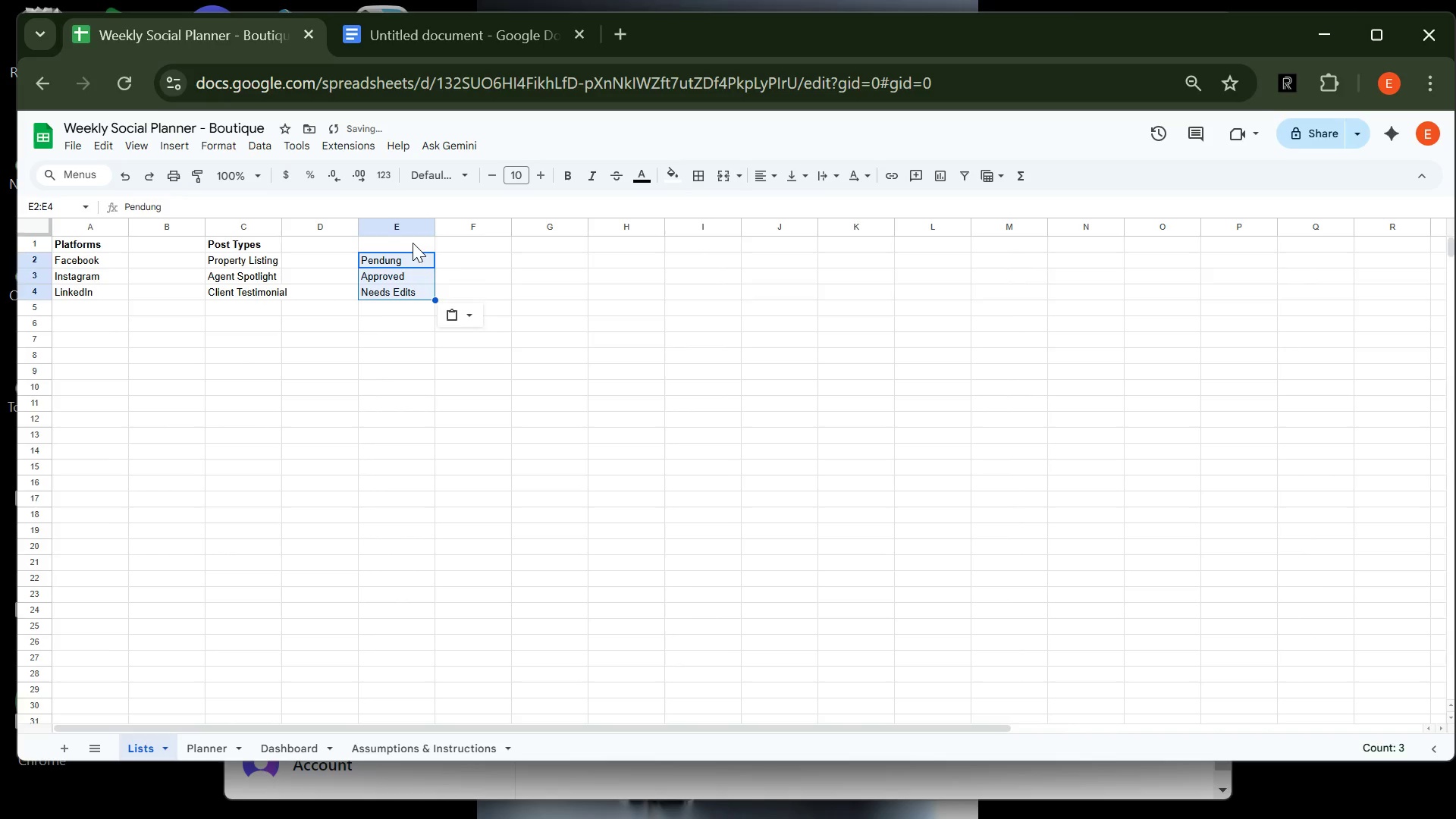 
left_click([413, 243])
 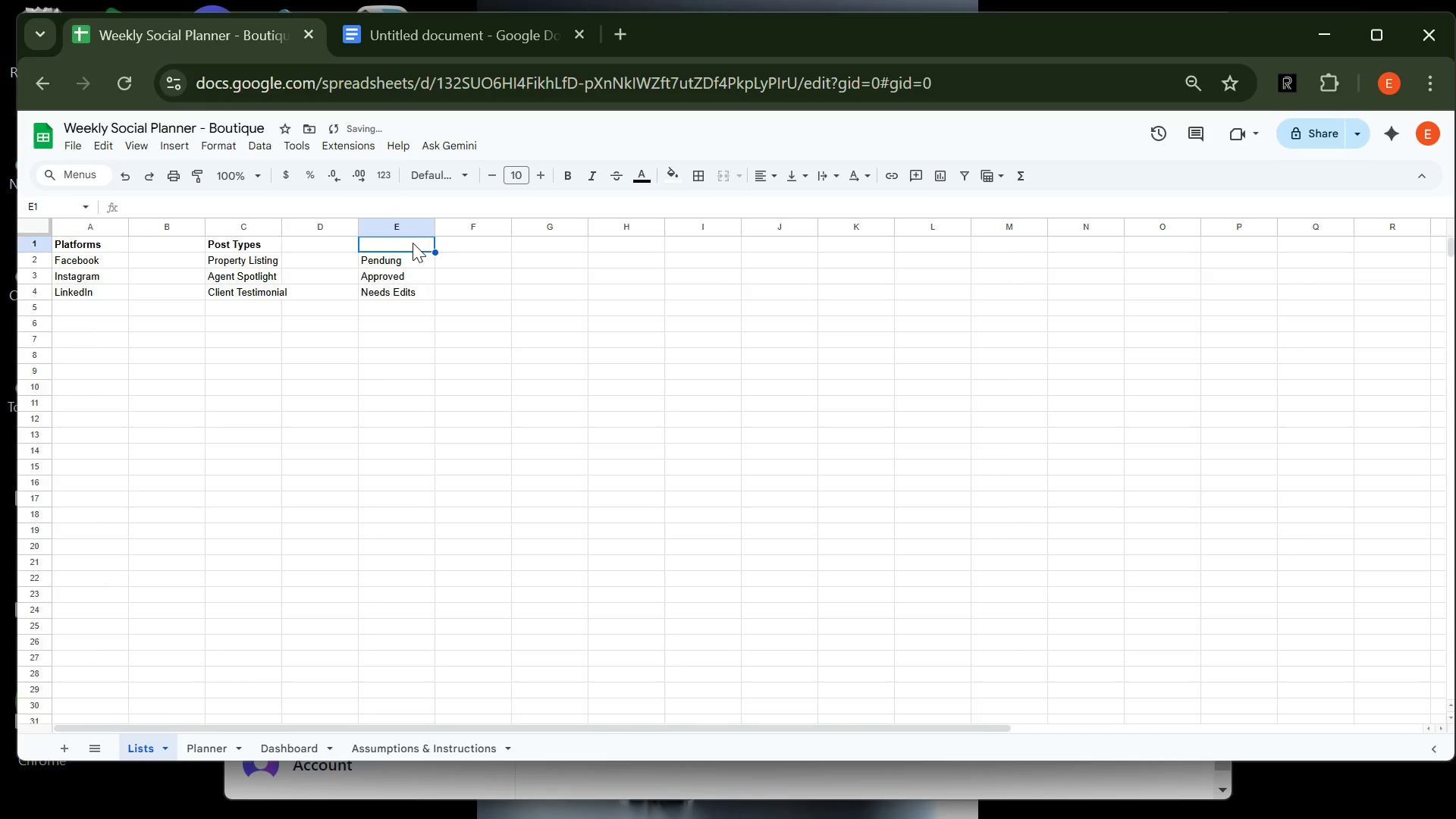 
type(Status)
 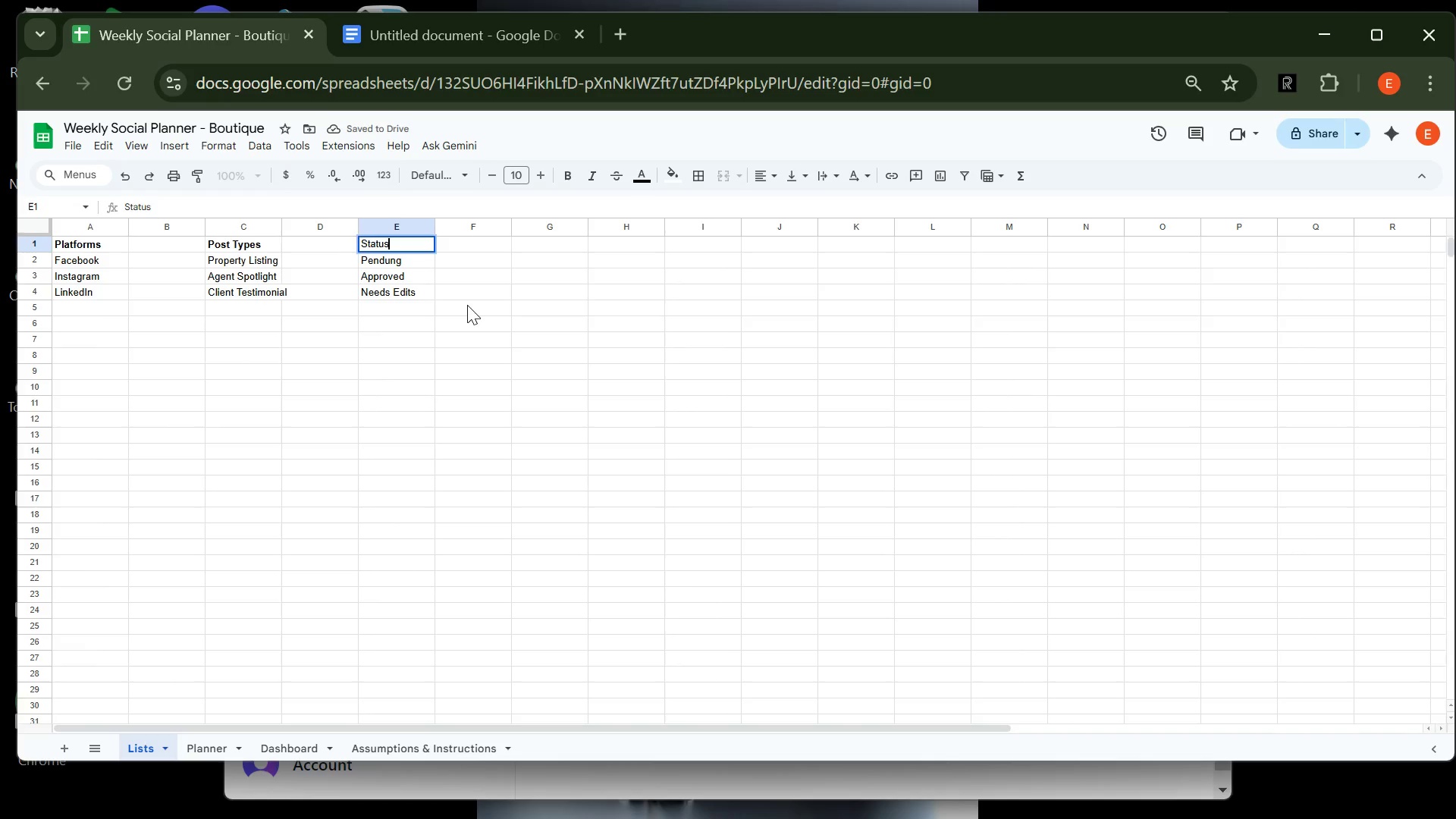 
left_click([467, 305])
 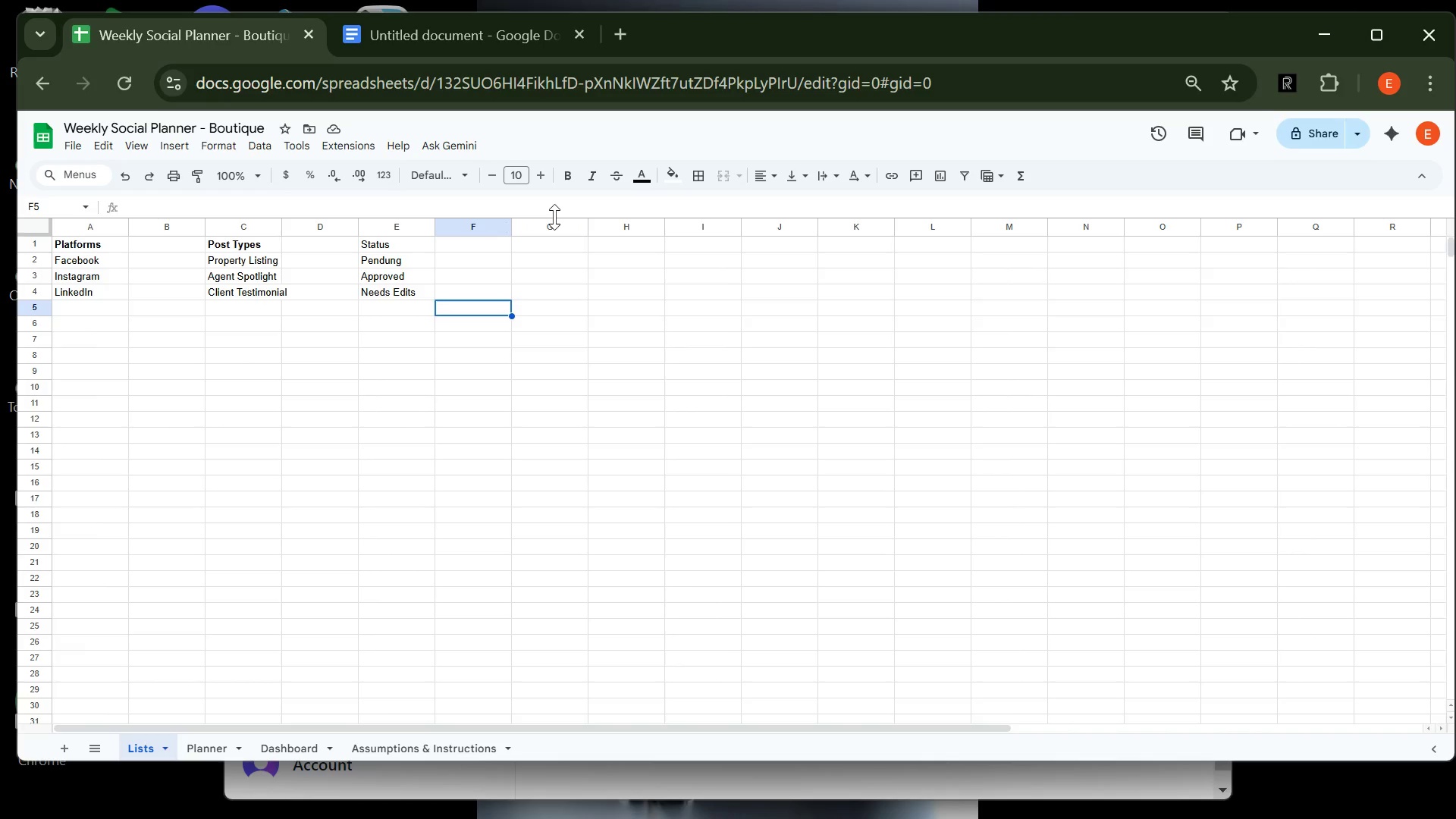 
wait(16.52)
 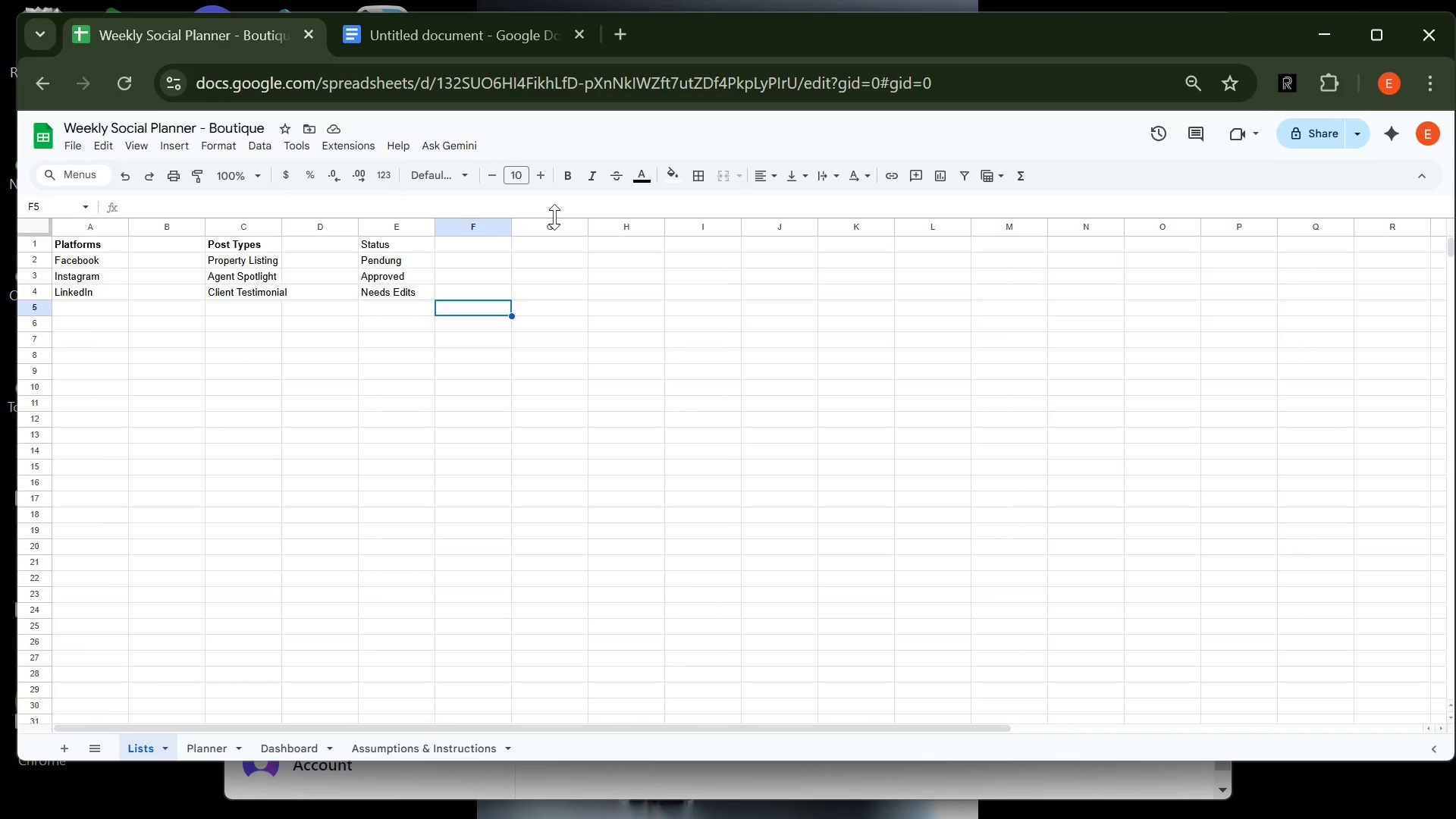 
left_click([548, 249])
 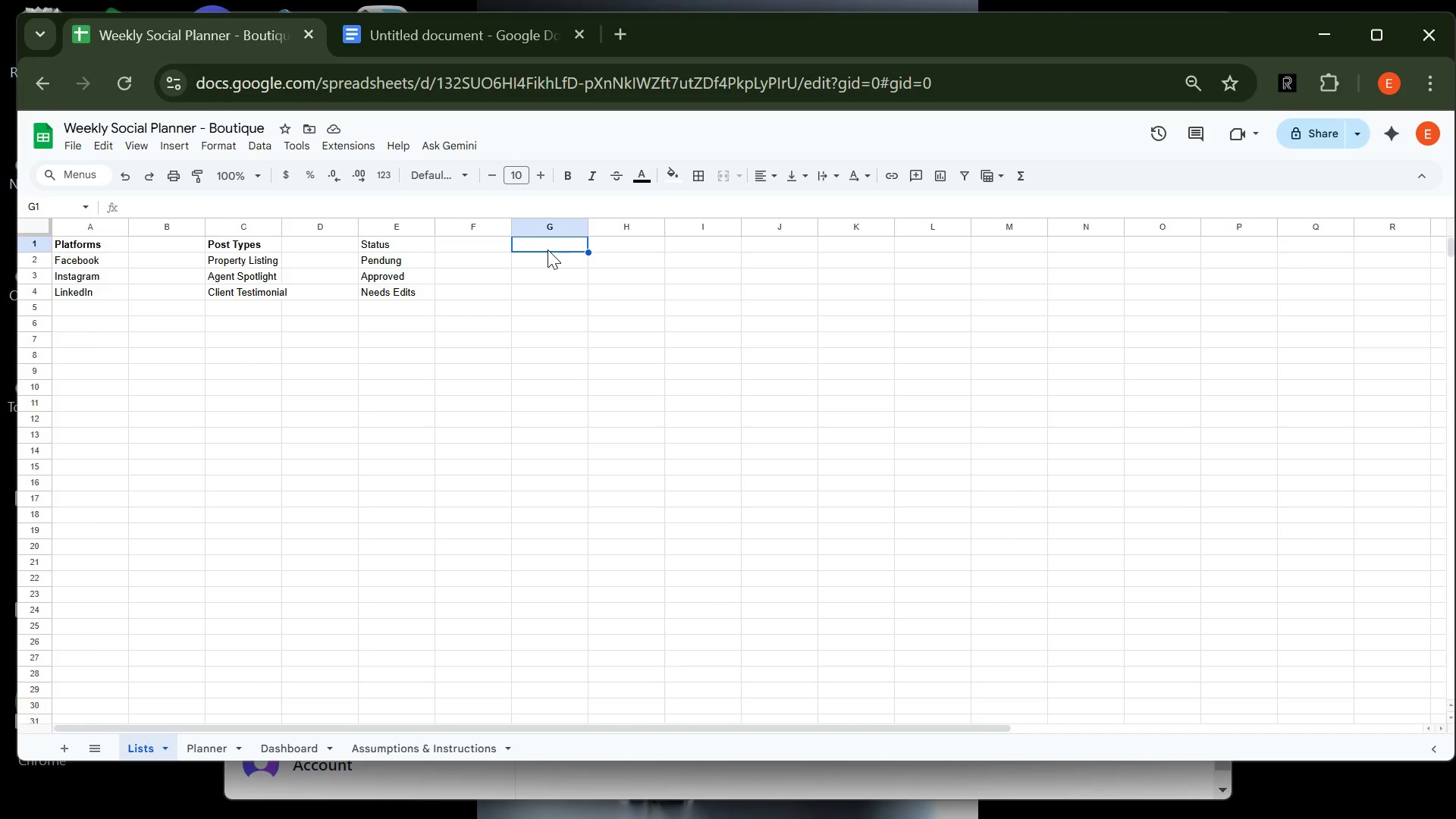 
type(Bradb)
key(Backspace)
key(Backspace)
type(nd Pr)
 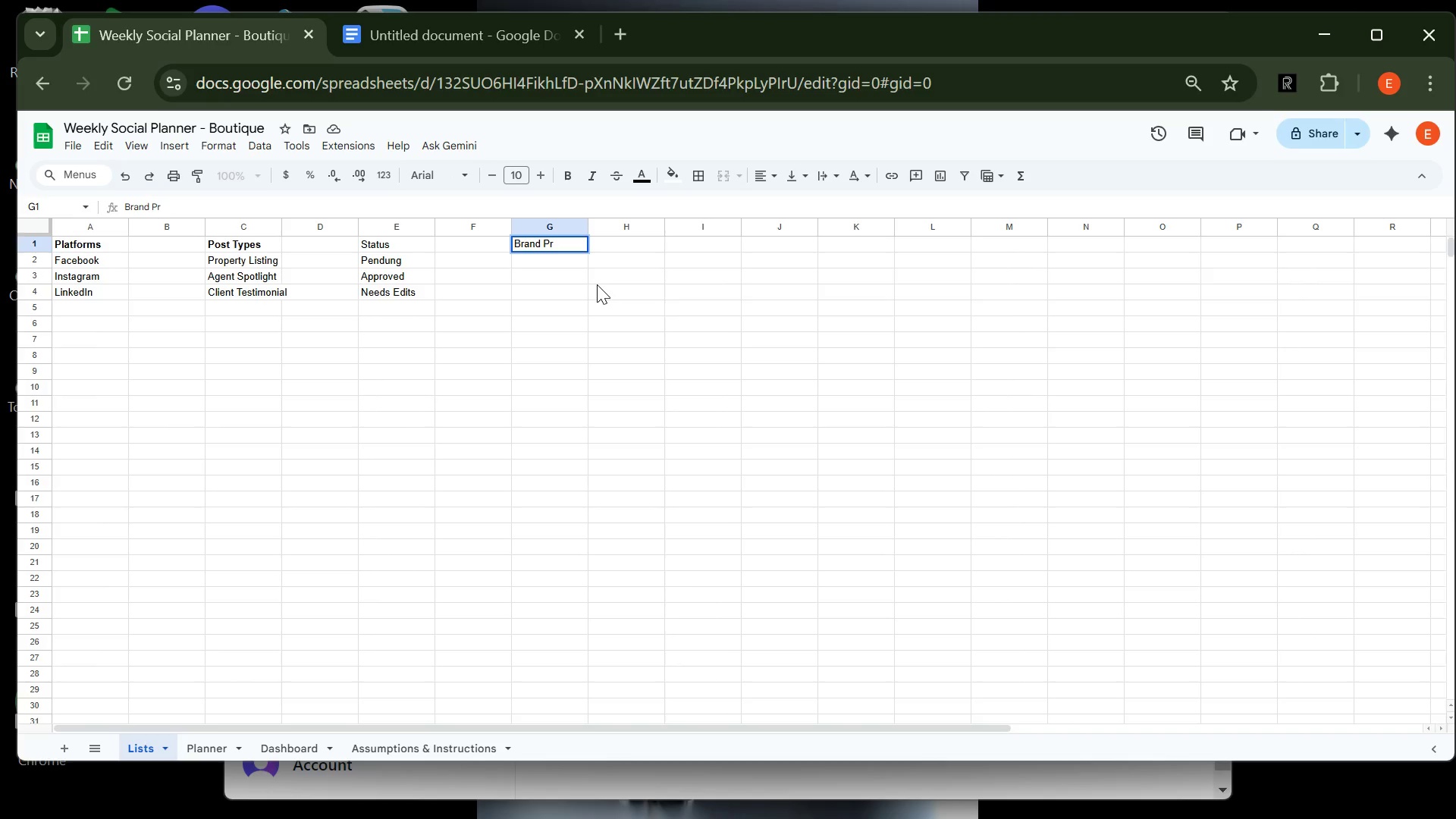 
type(imary)
 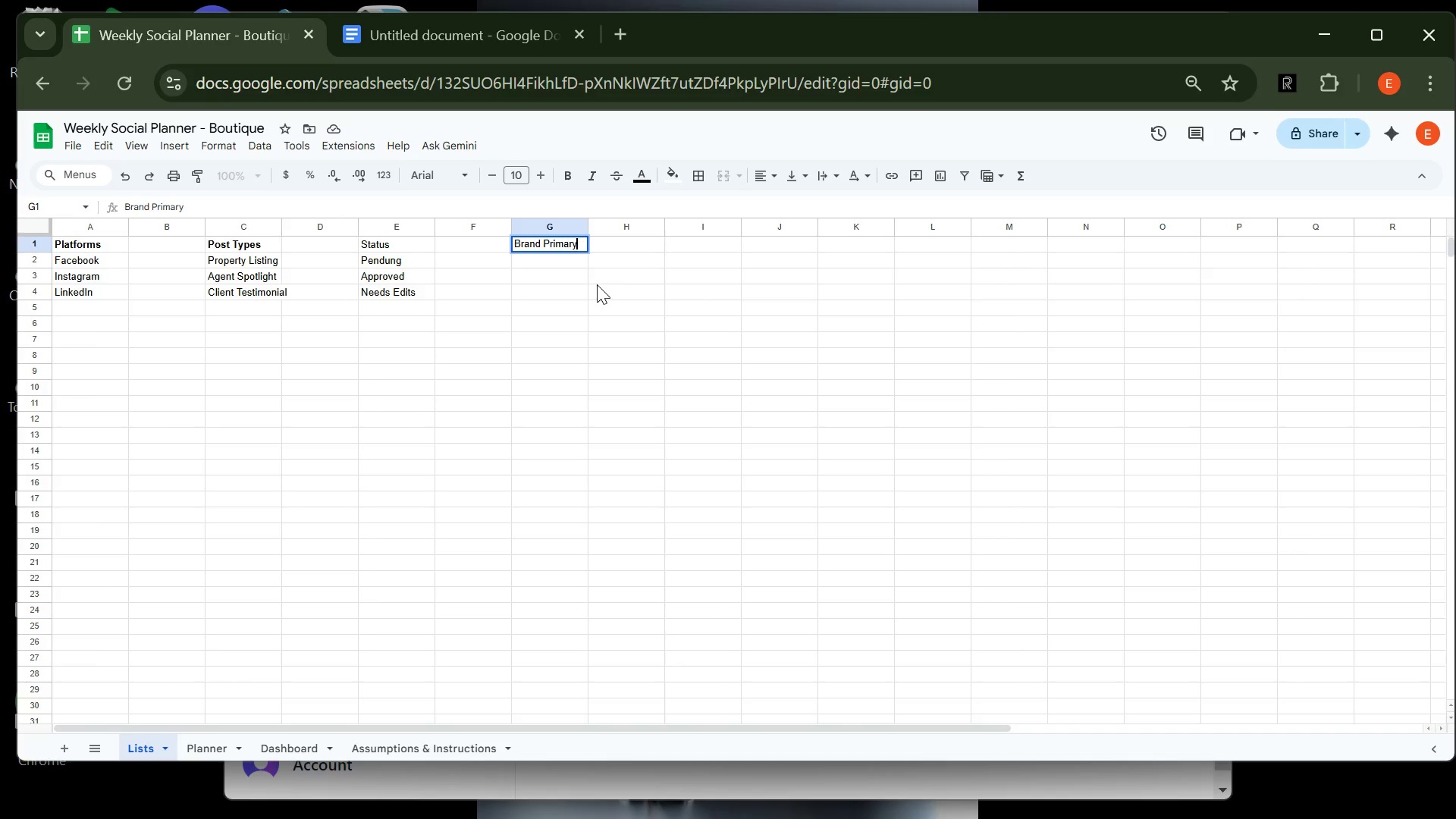 
key(Enter)
 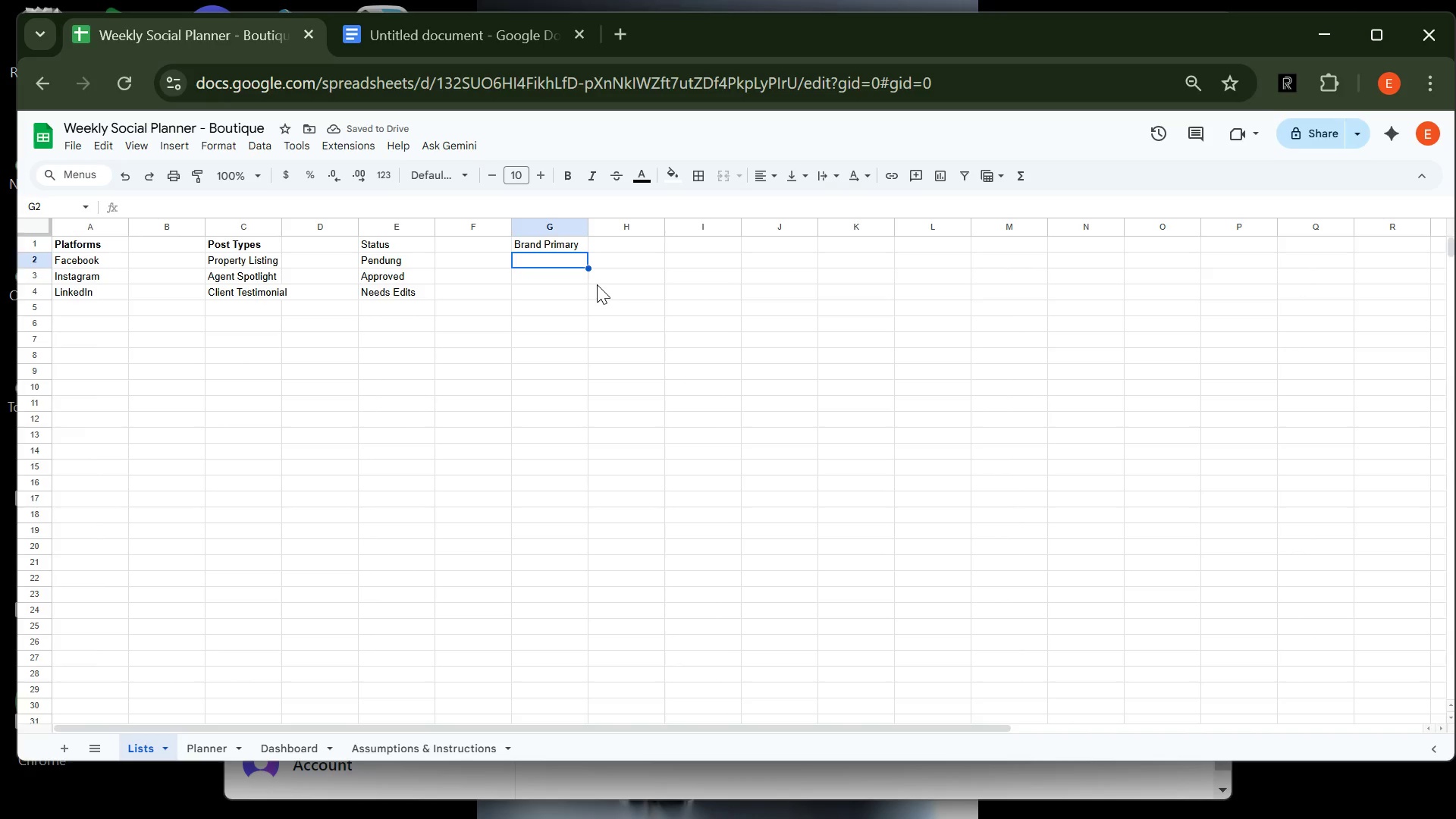 
type(Brand Accent )
 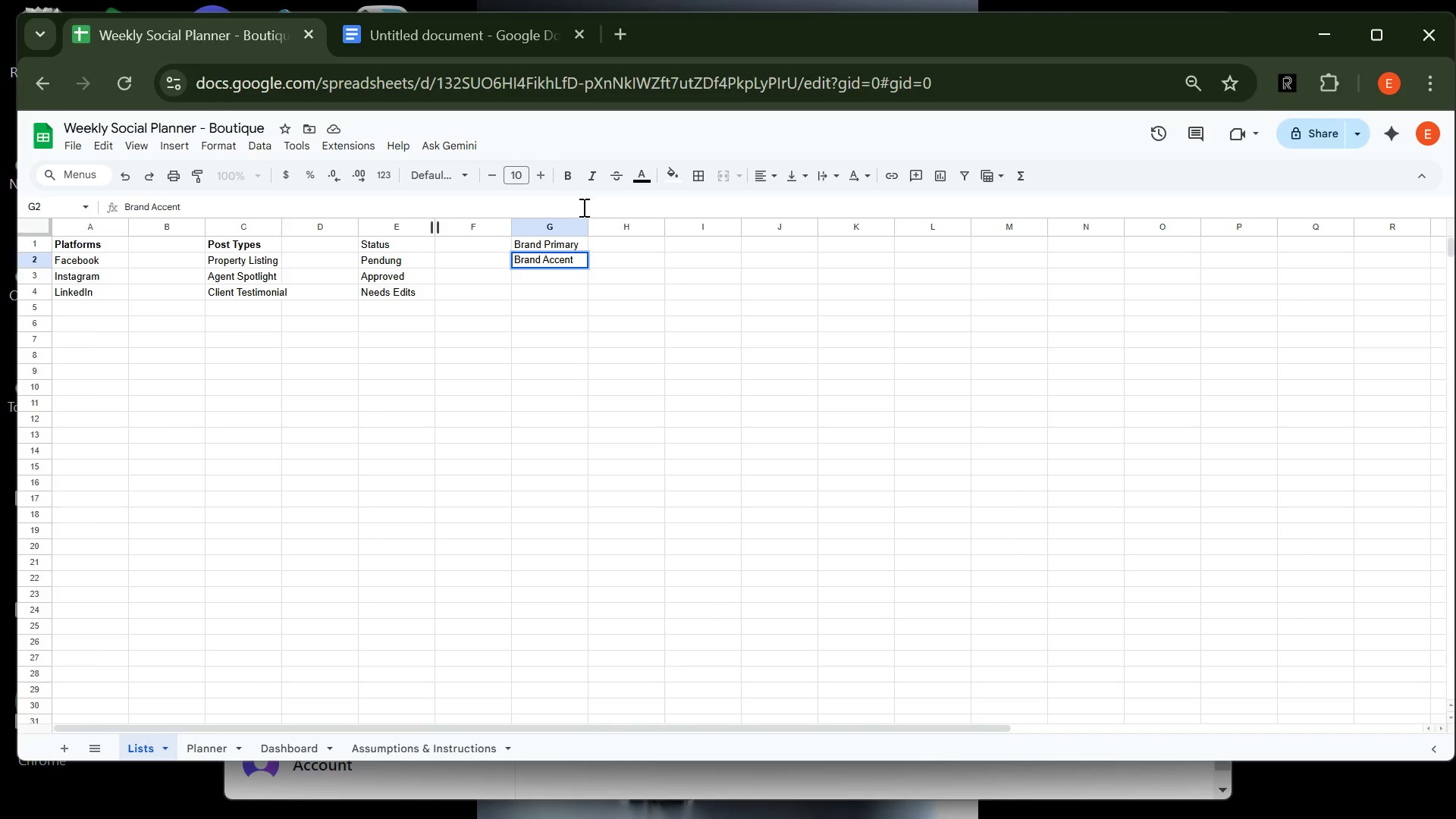 
wait(5.12)
 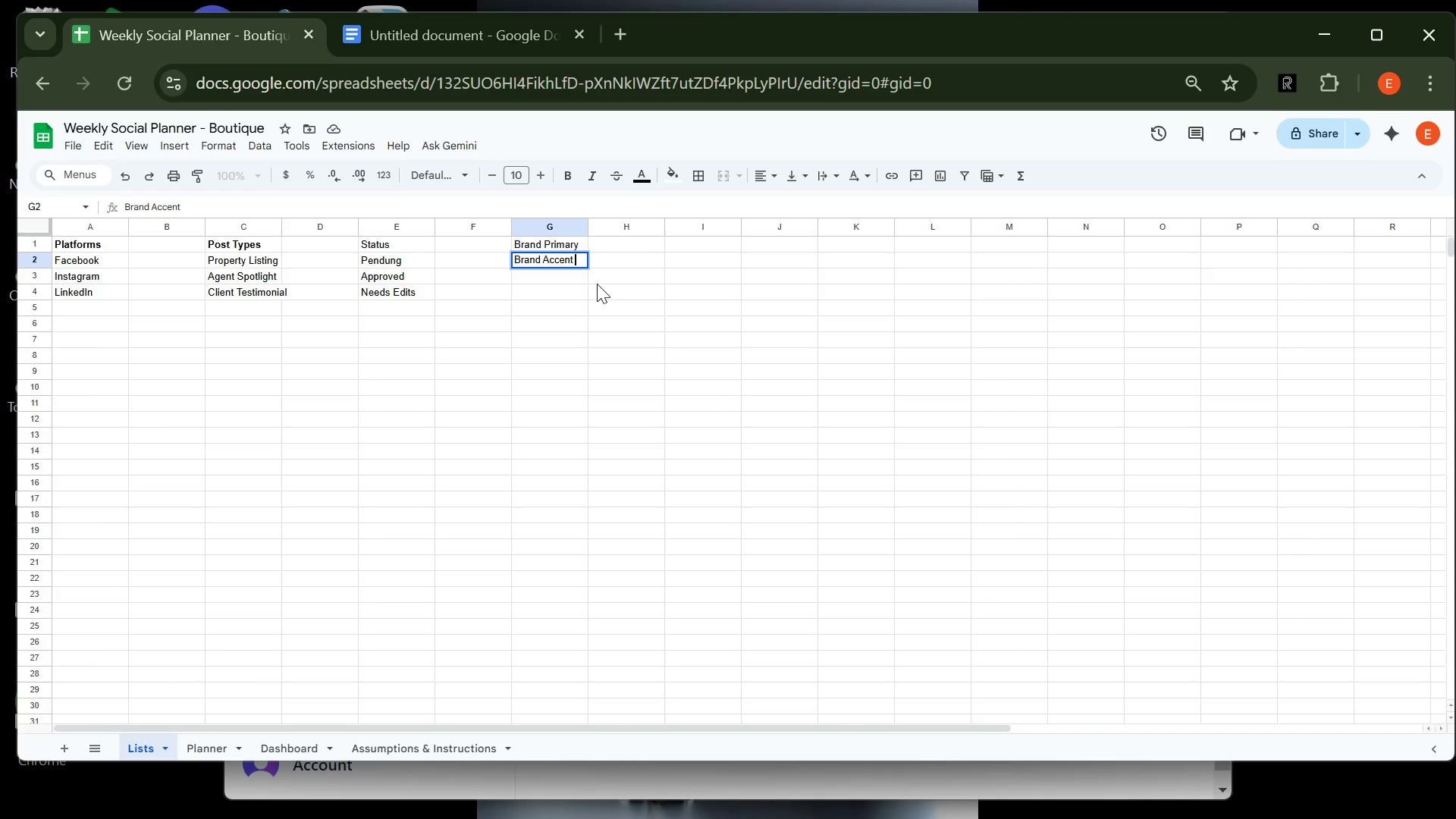 
left_click([610, 245])
 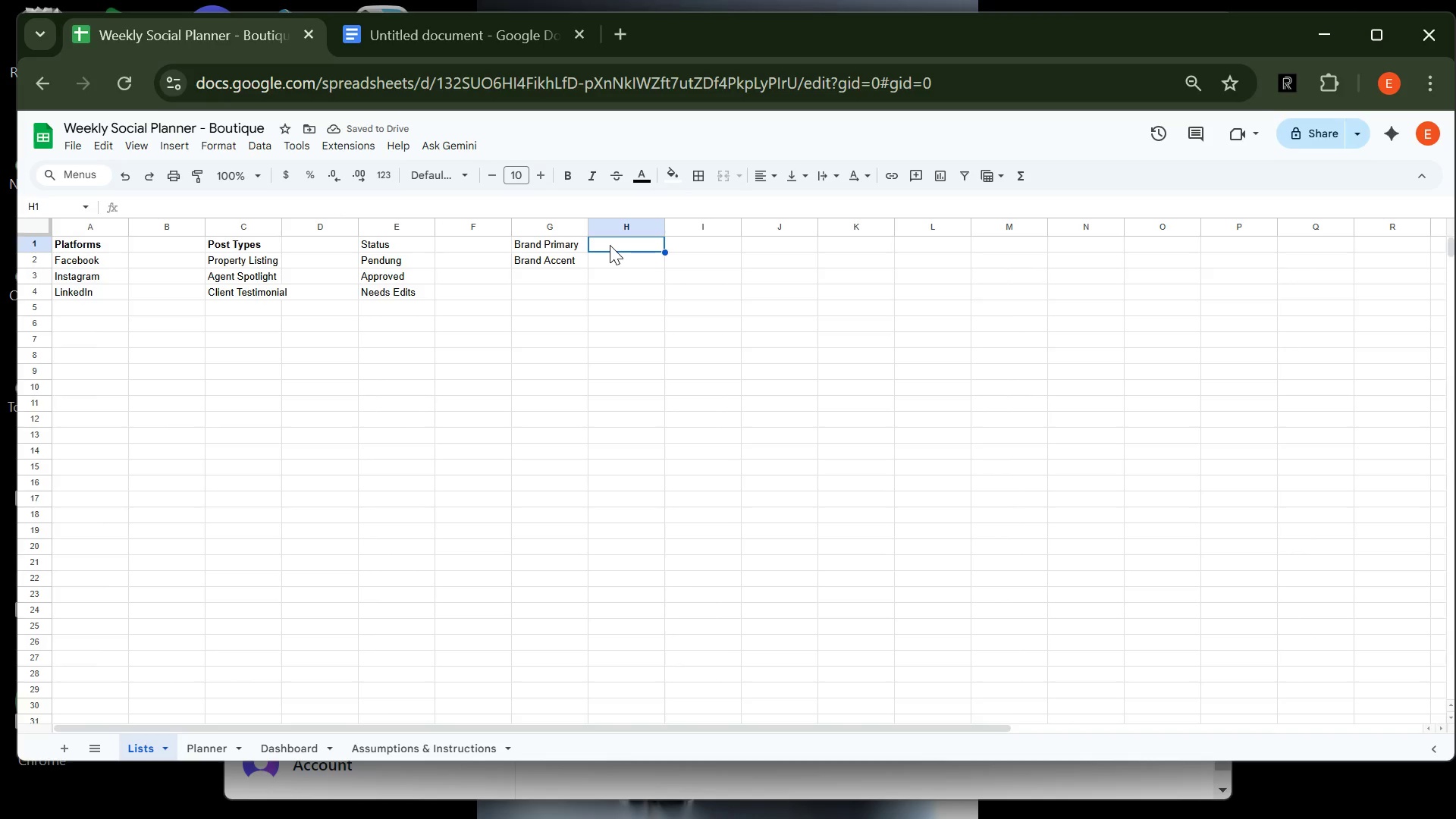 
type(#0)
 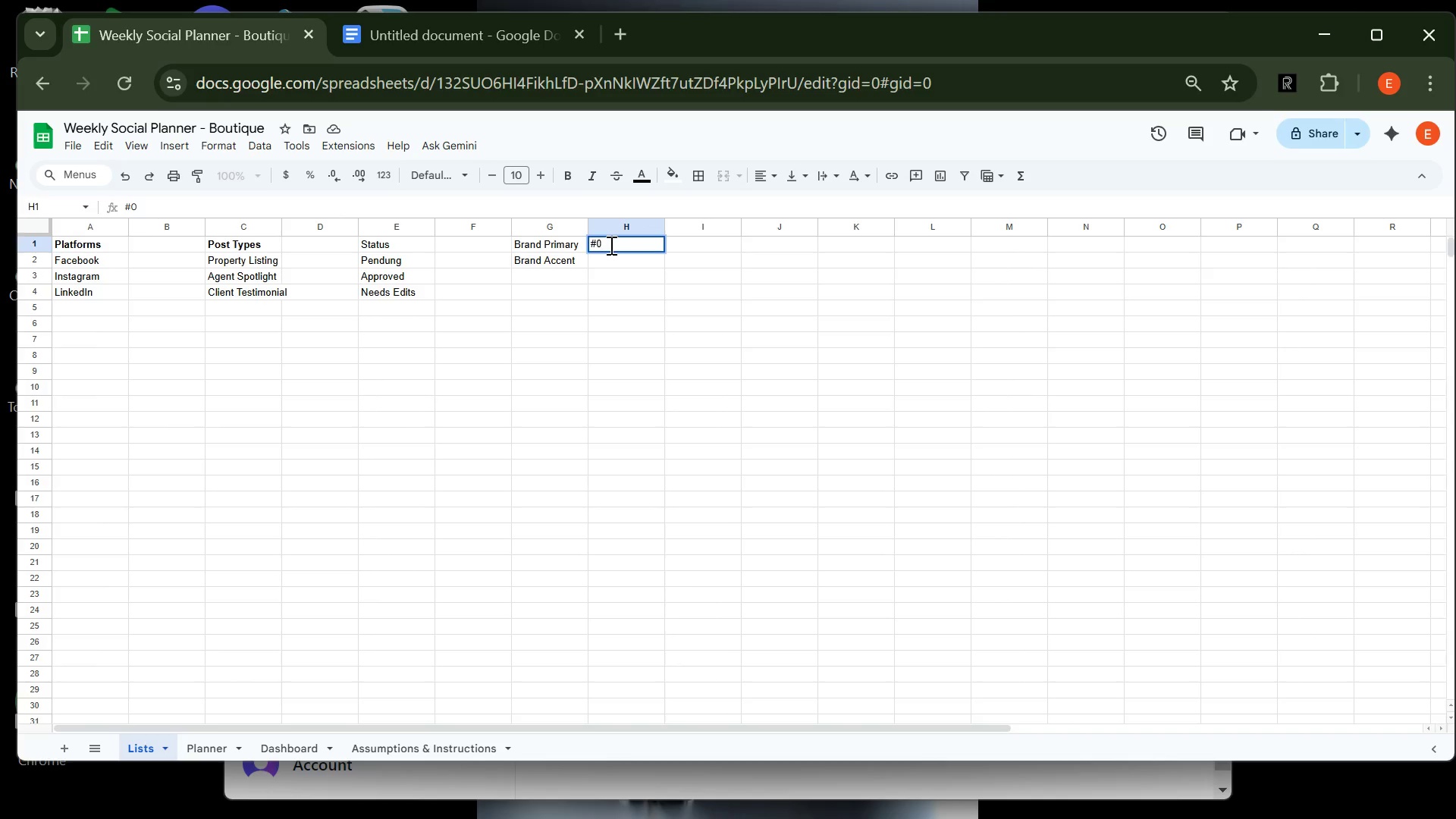 
type(B6)
 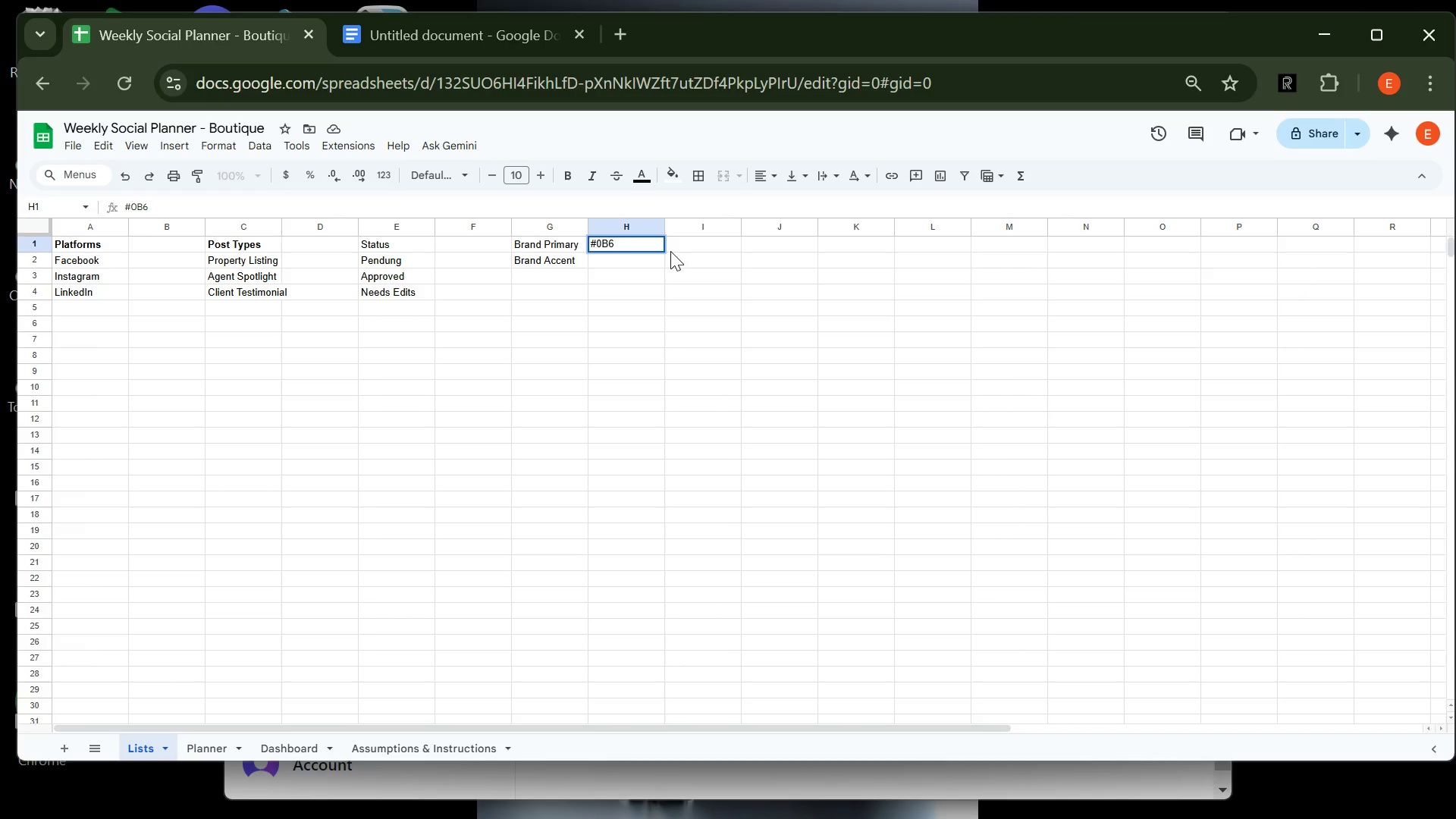 
wait(7.81)
 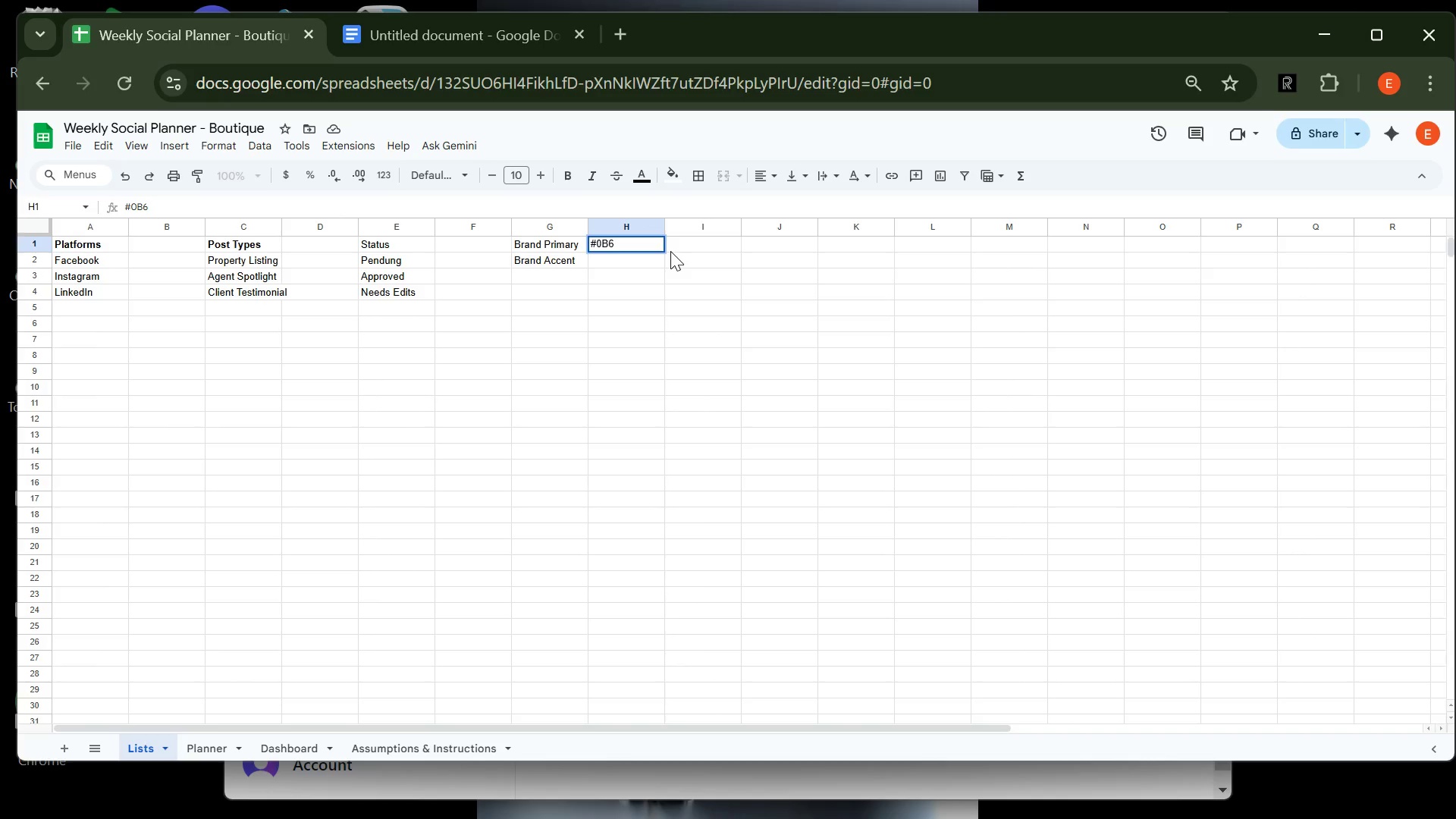 
type(E4F)
 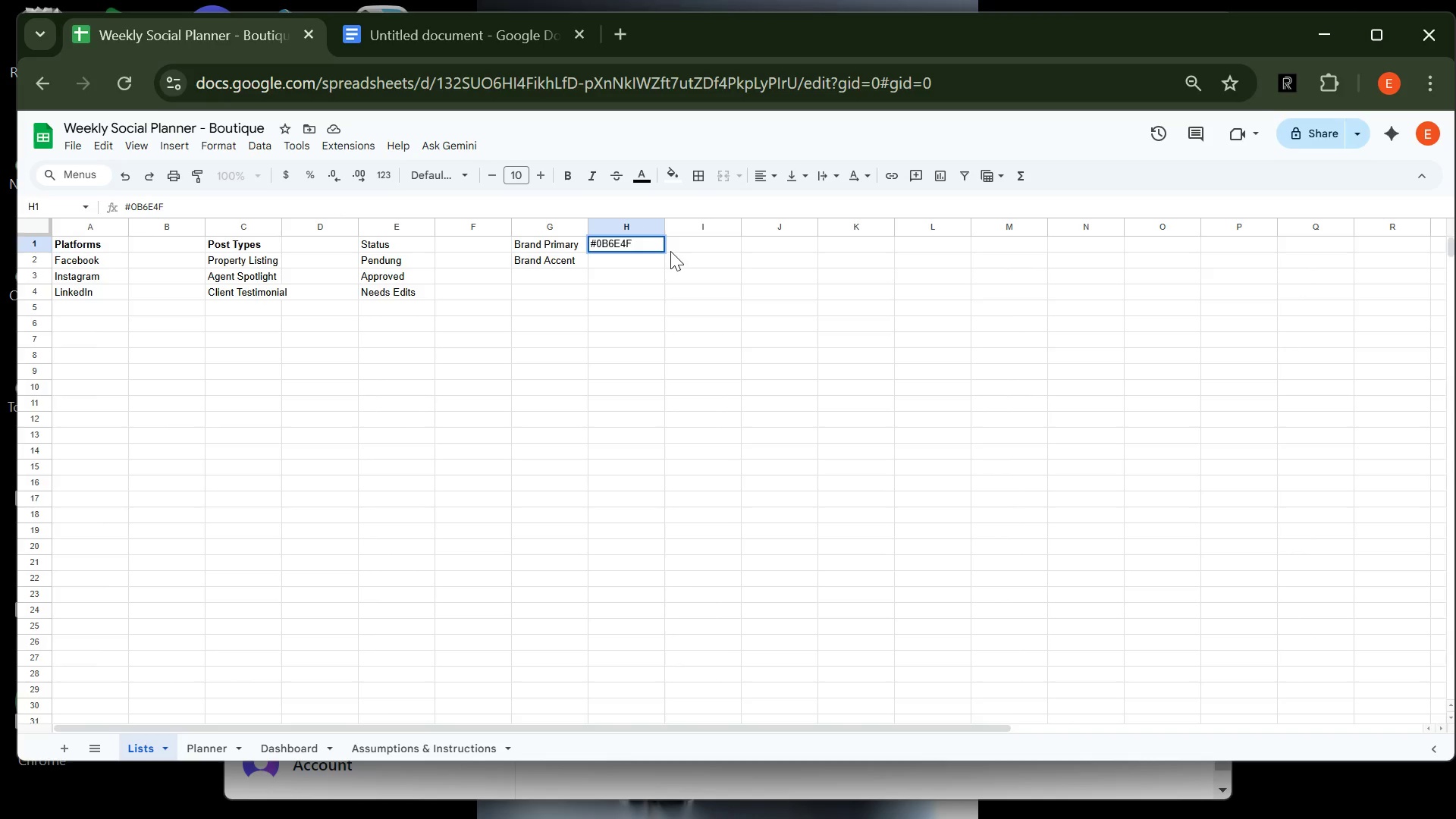 
key(Enter)
 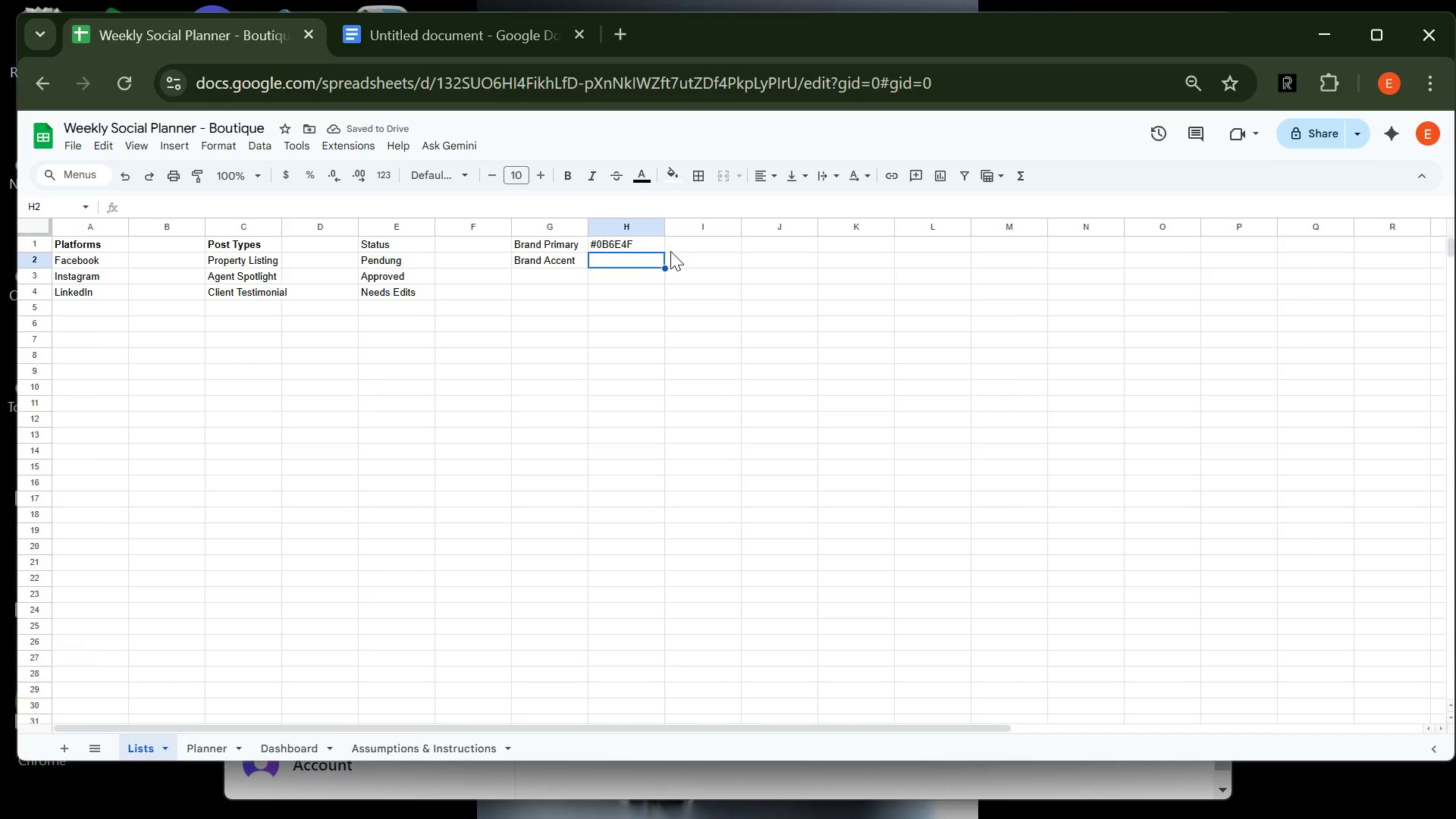 
type(#F6A6)
 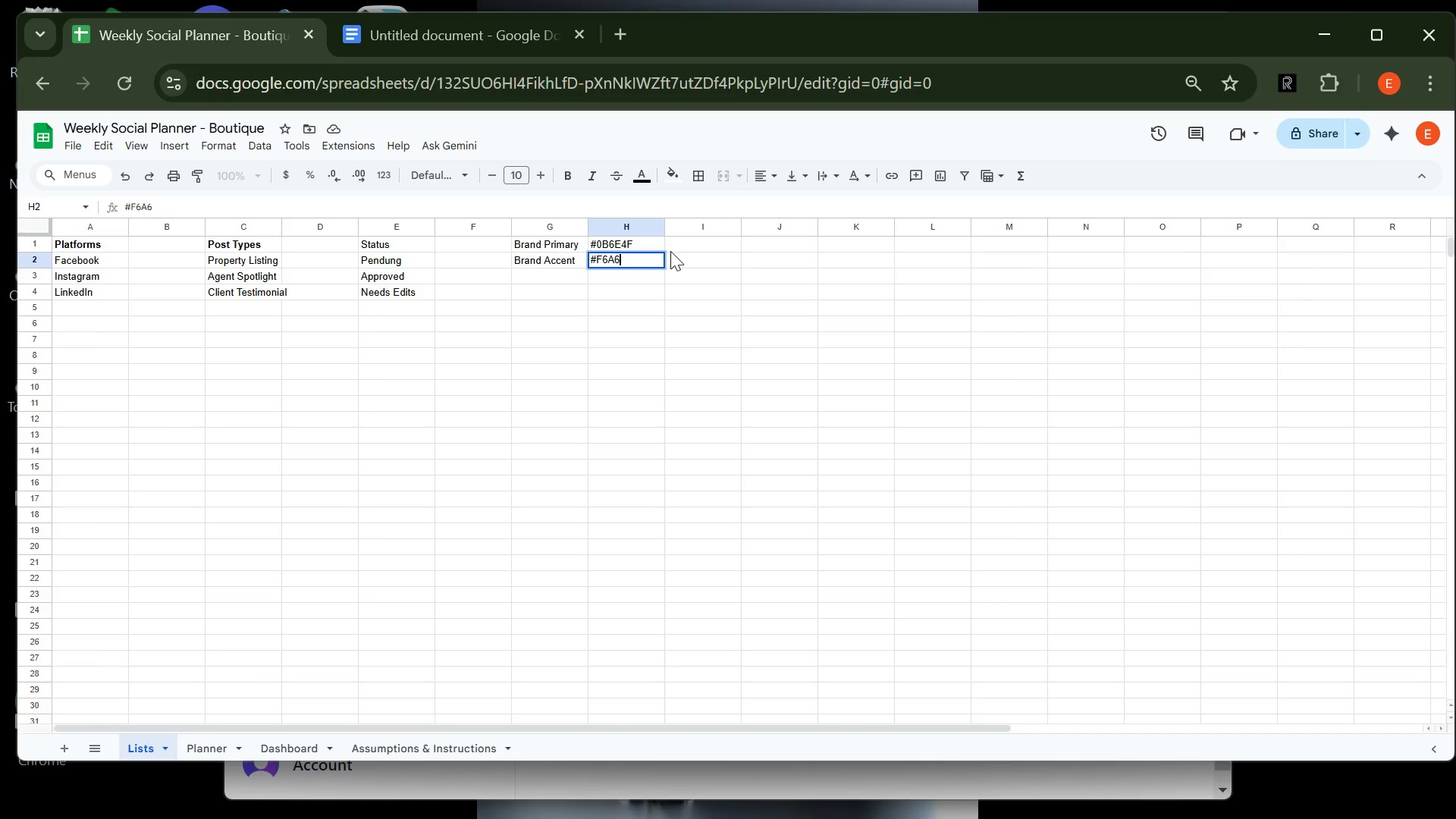 
type(23)
 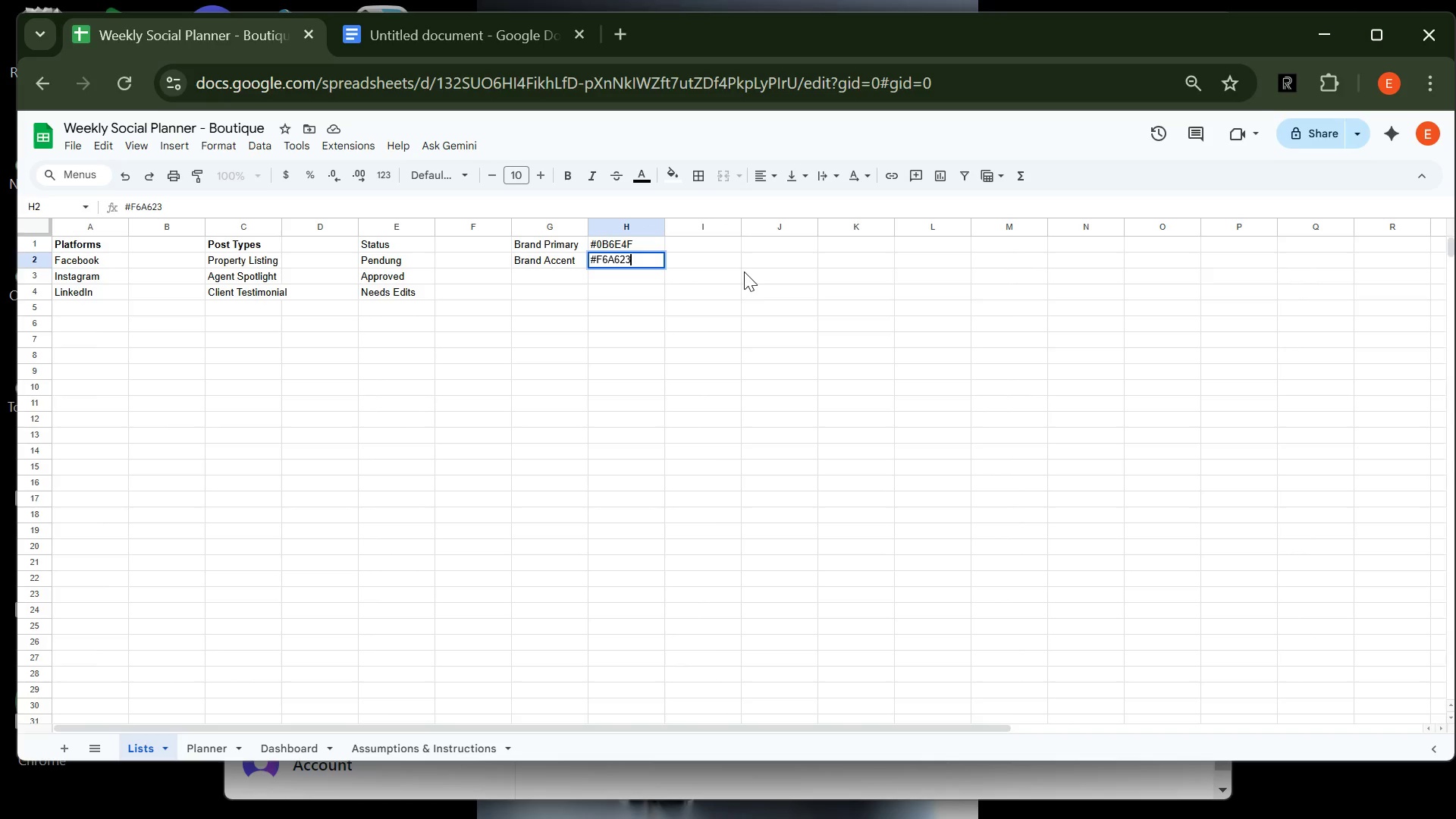 
wait(46.63)
 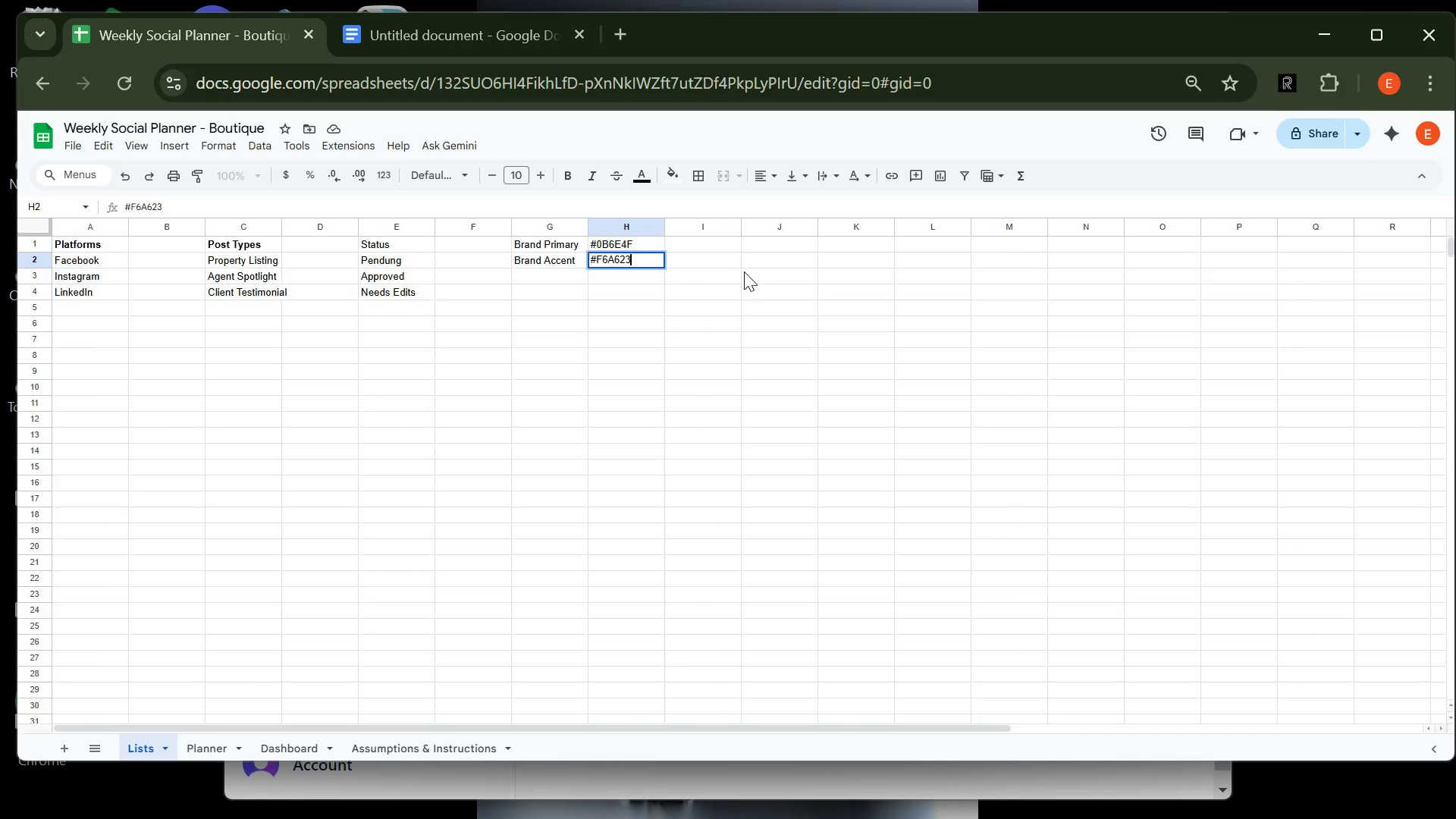 
left_click([660, 377])
 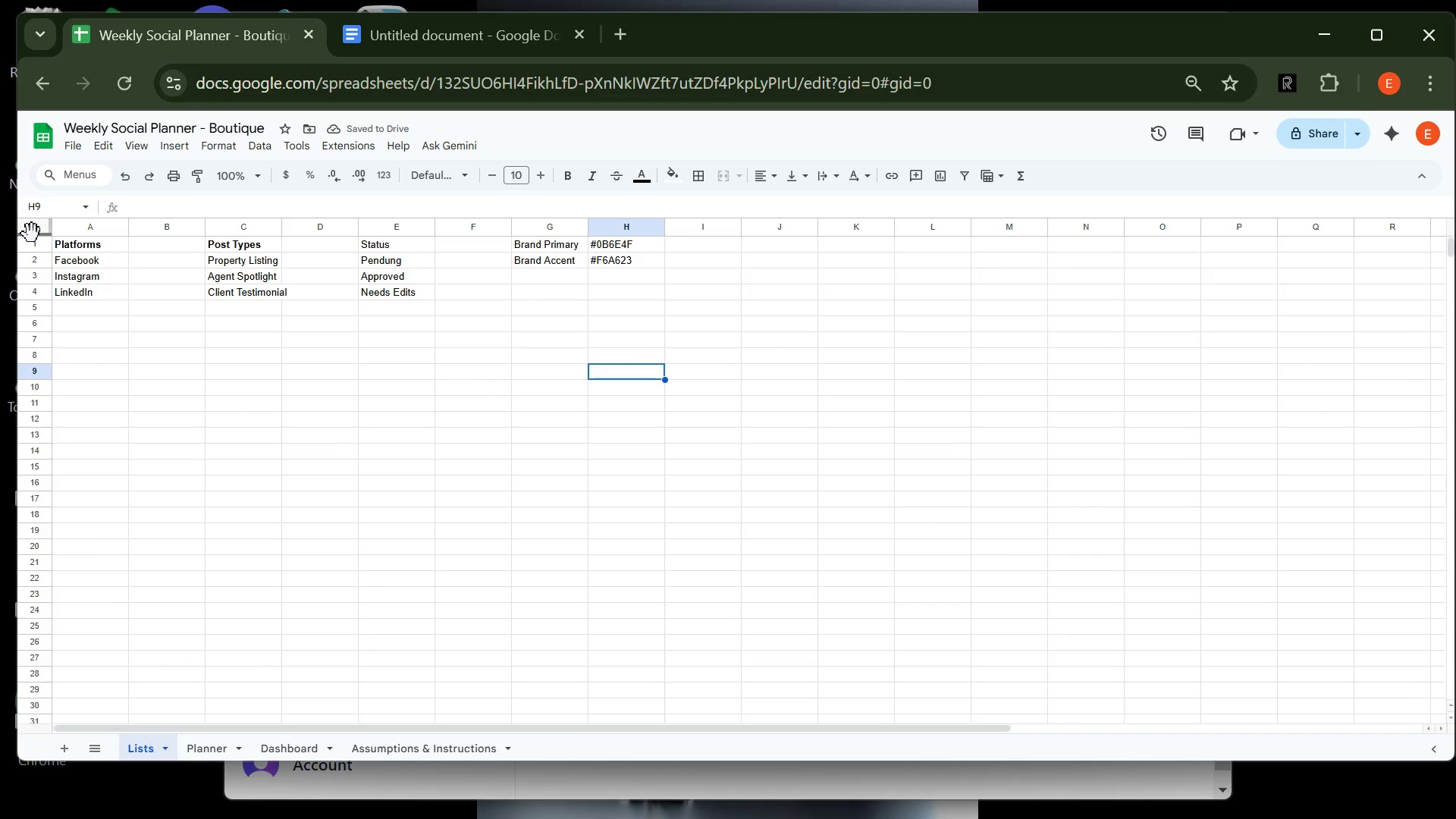 
left_click([44, 246])
 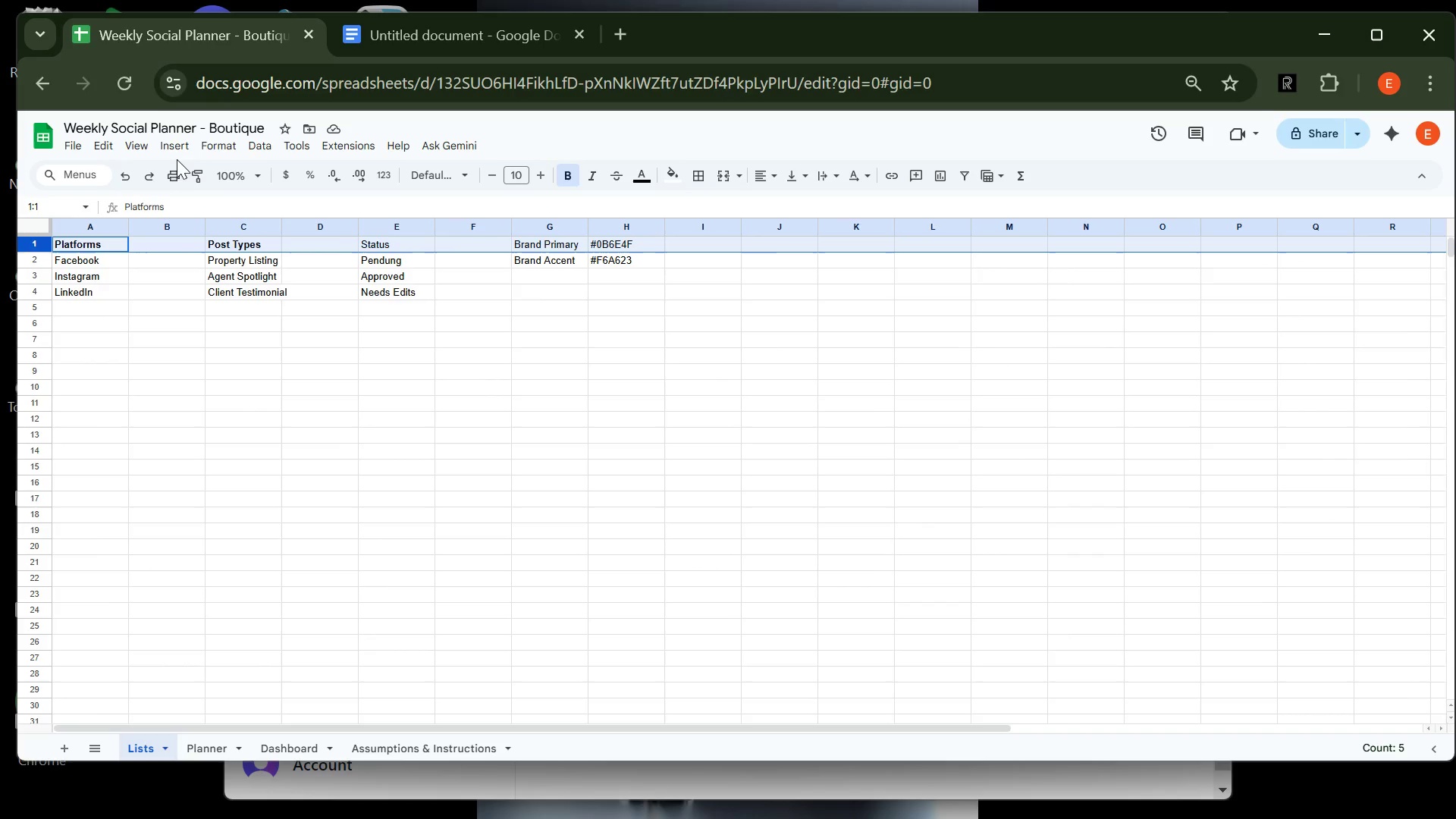 
left_click([141, 145])
 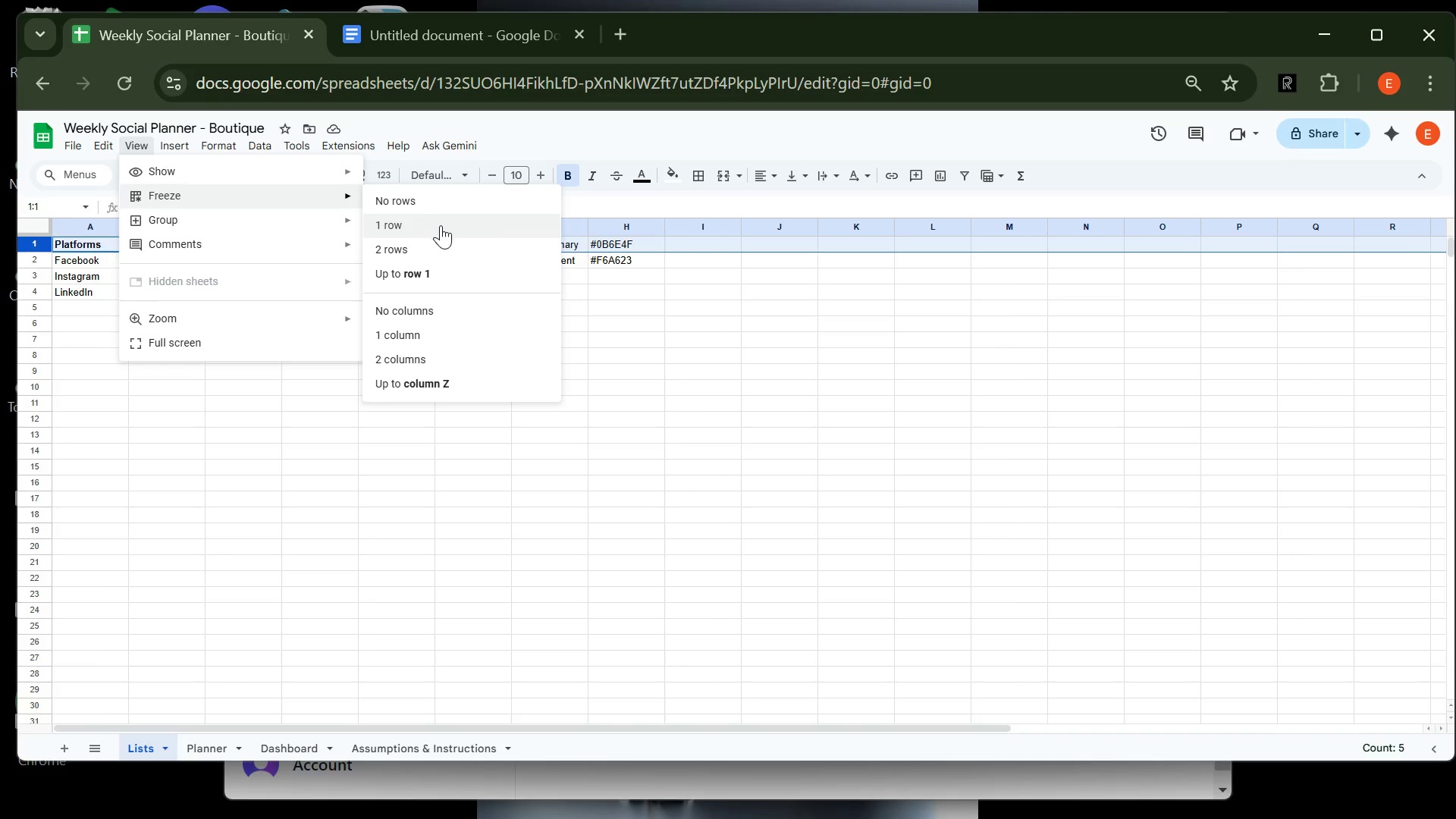 
left_click([441, 226])
 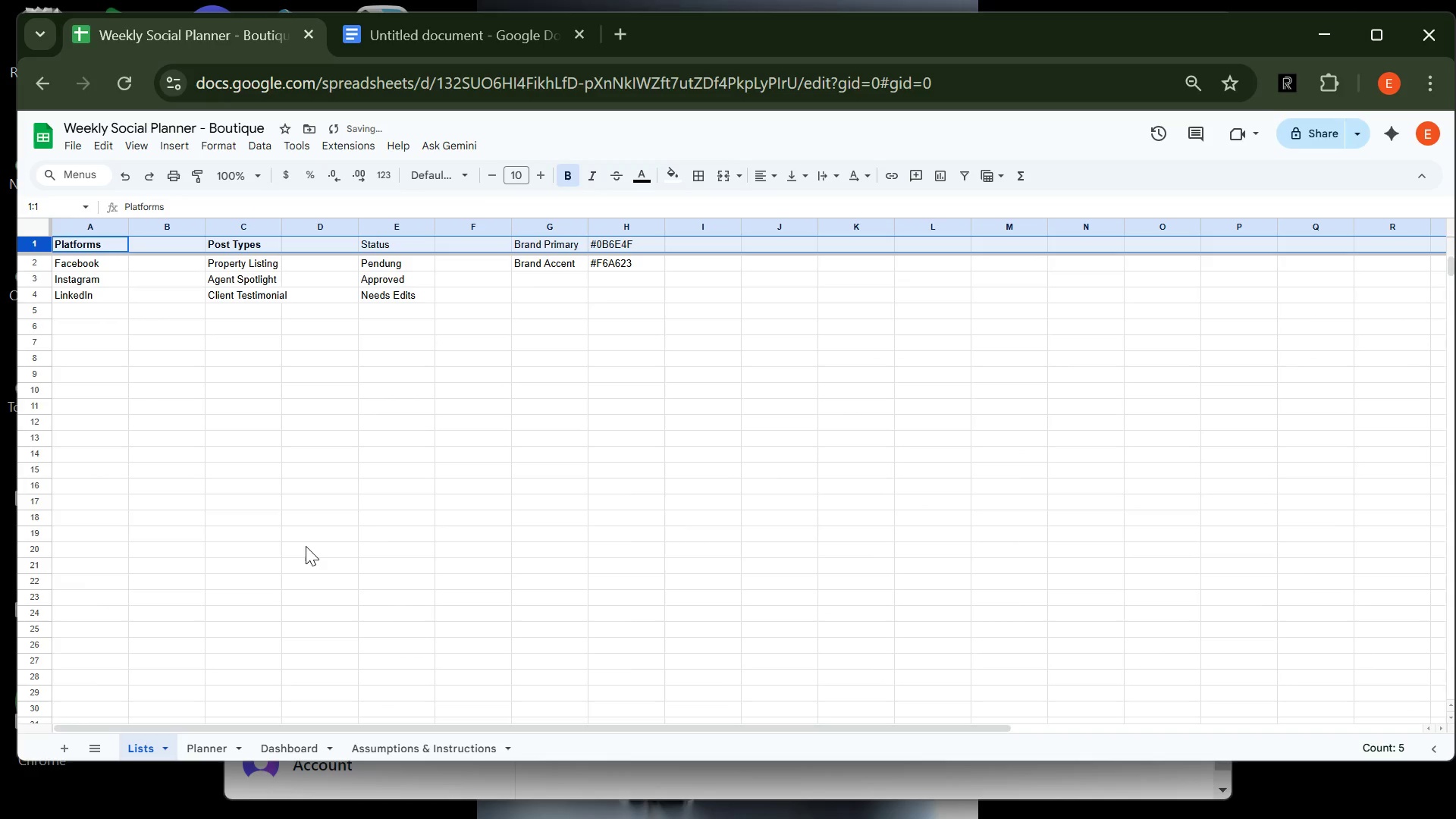 
left_click([305, 546])
 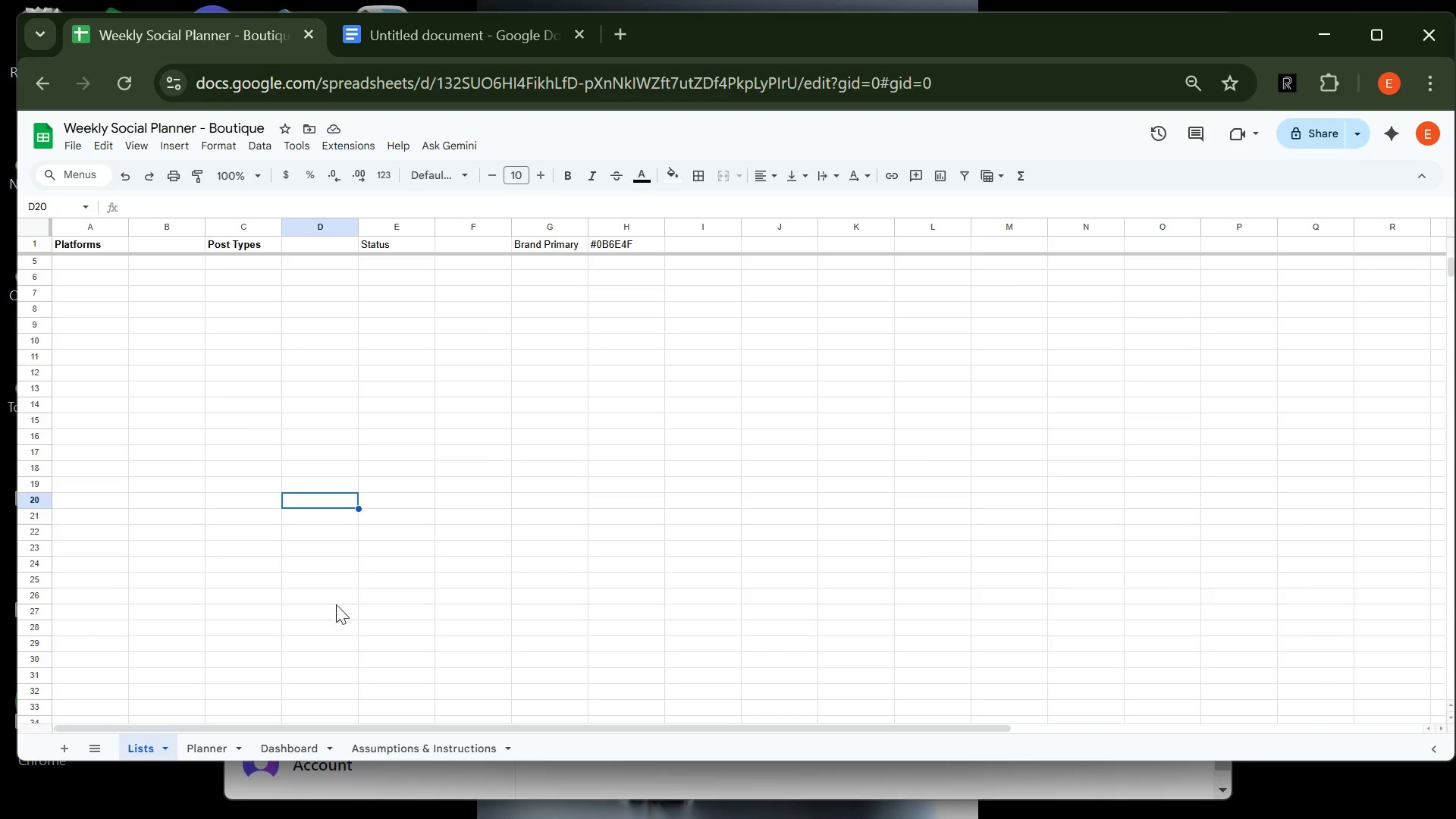 
wait(6.32)
 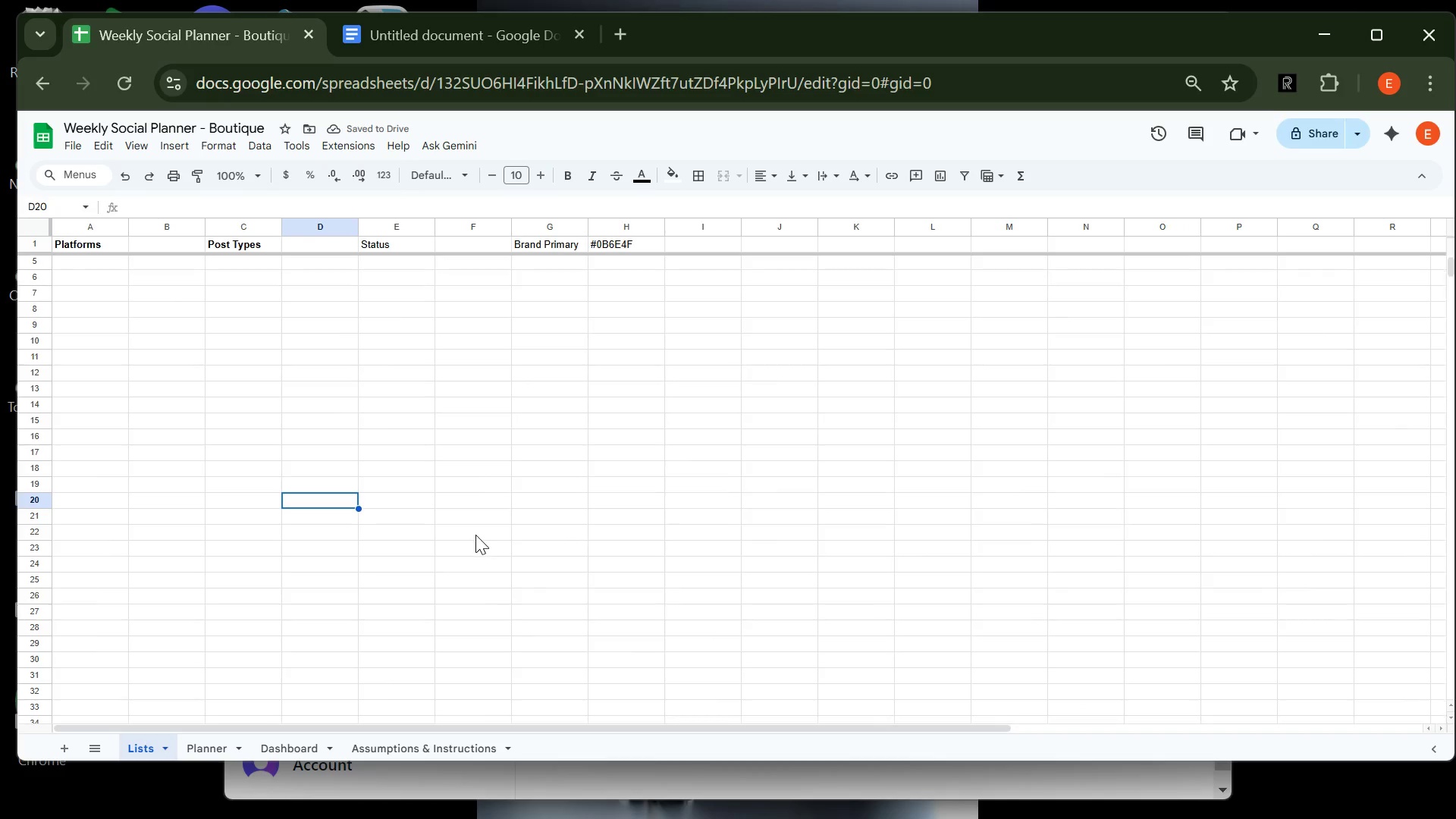 
left_click([215, 746])
 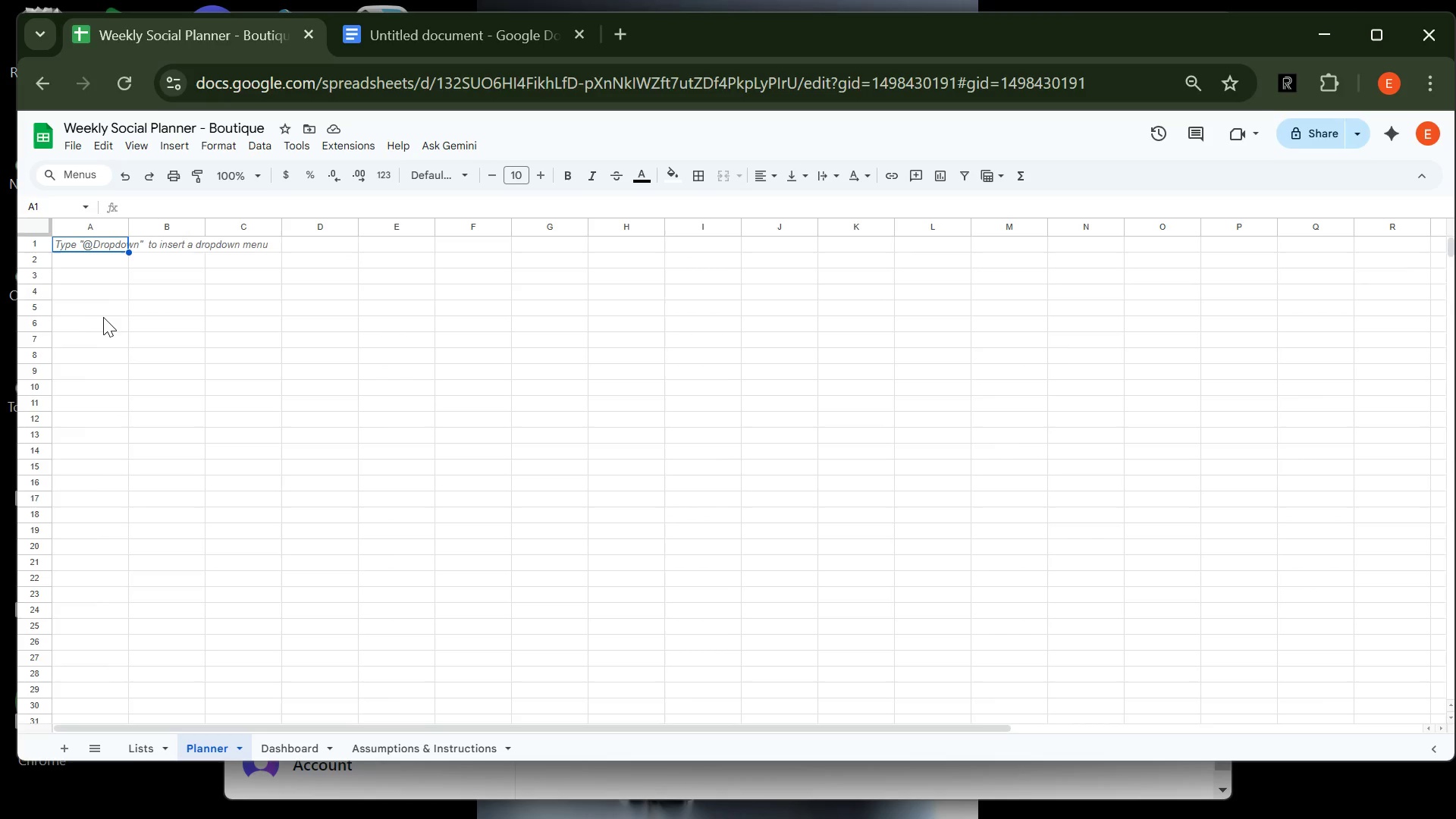 
type(wEEK sTART)
key(Backspace)
key(Backspace)
type(Week Start)
key(Tab)
type(Date)
key(Tab)
type(DAT)
key(Tab)
type(pLATFORM )
key(Tab)
key(Backspace)
 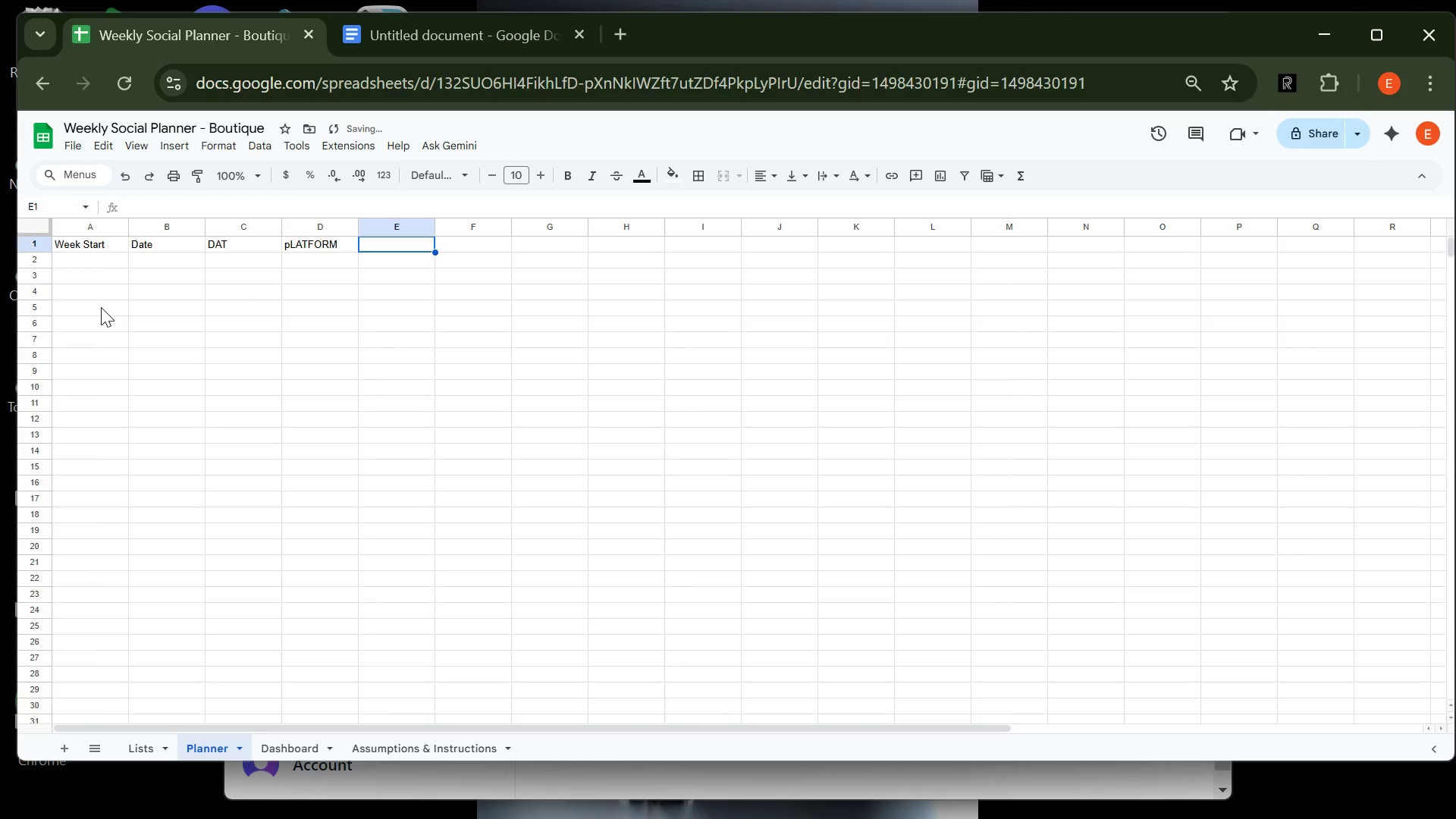 
key(Tab)
key(Tab)
type(Day)
key(Tab)
 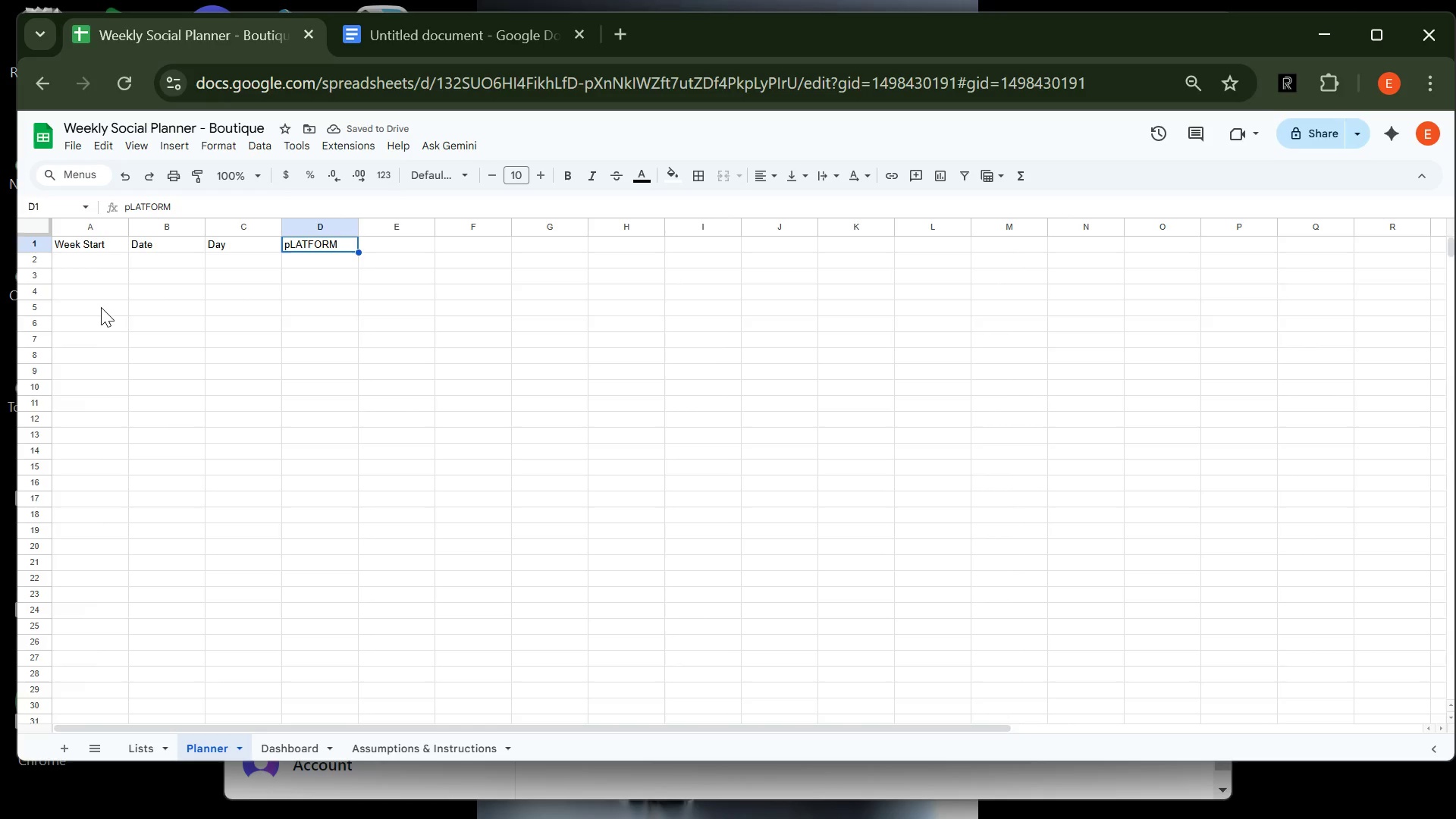 
type(p)
key(Backspace)
type(Platform)
key(Tab)
type(Post Type)
key(Tab)
type(Post Titles)
key(Backspace)
 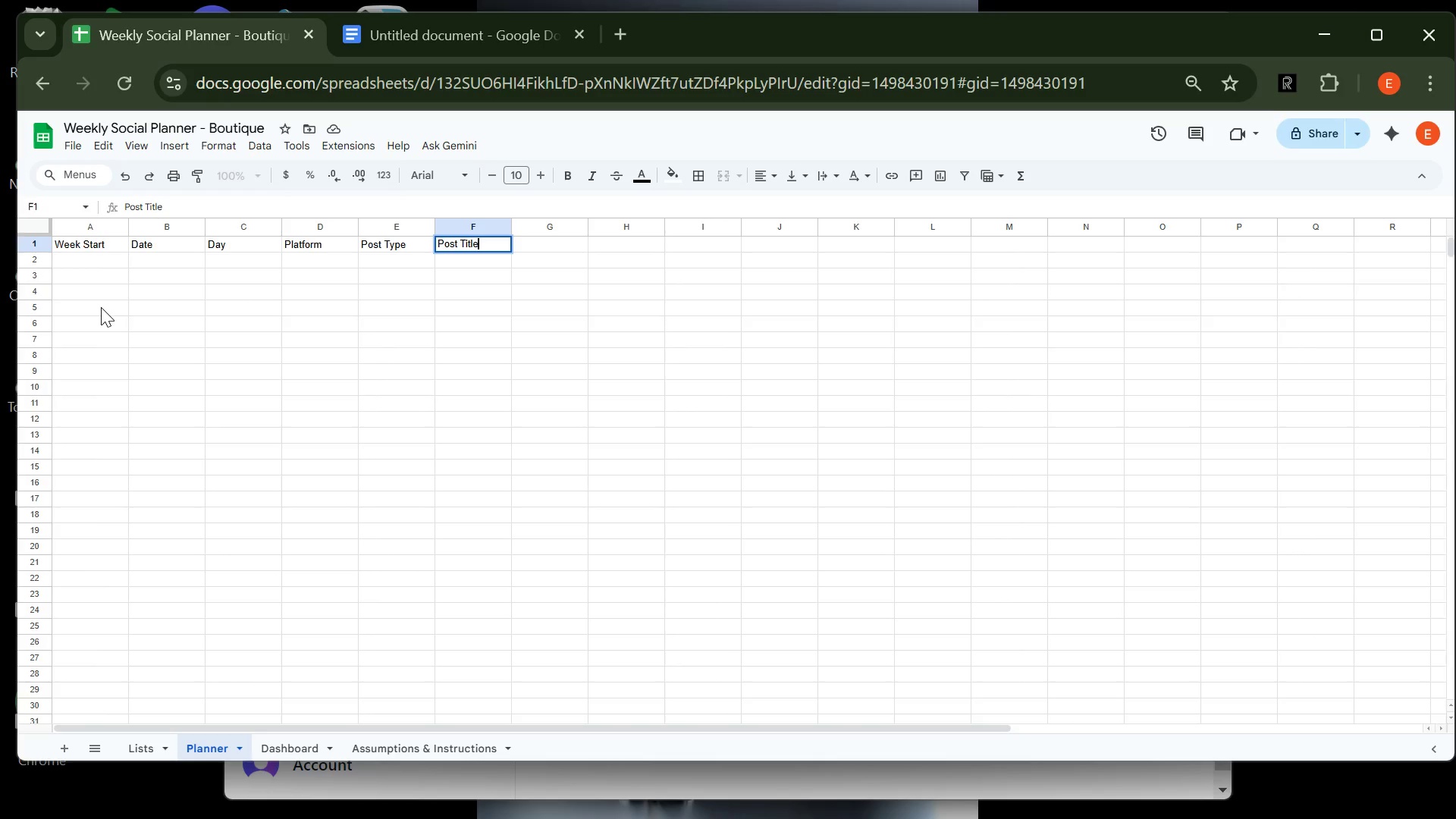 
type(/)
key(Backspace)
type( . )
key(Backspace)
key(Backspace)
type(/ tEASRER)
key(Backspace)
key(Backspace)
key(Backspace)
key(Backspace)
key(Backspace)
type(Teaser)
key(Tab)
type(P)
key(Backspace)
type(Responsible)
key(Tab)
type(Approval Status)
key(Tab)
type(Notes)
 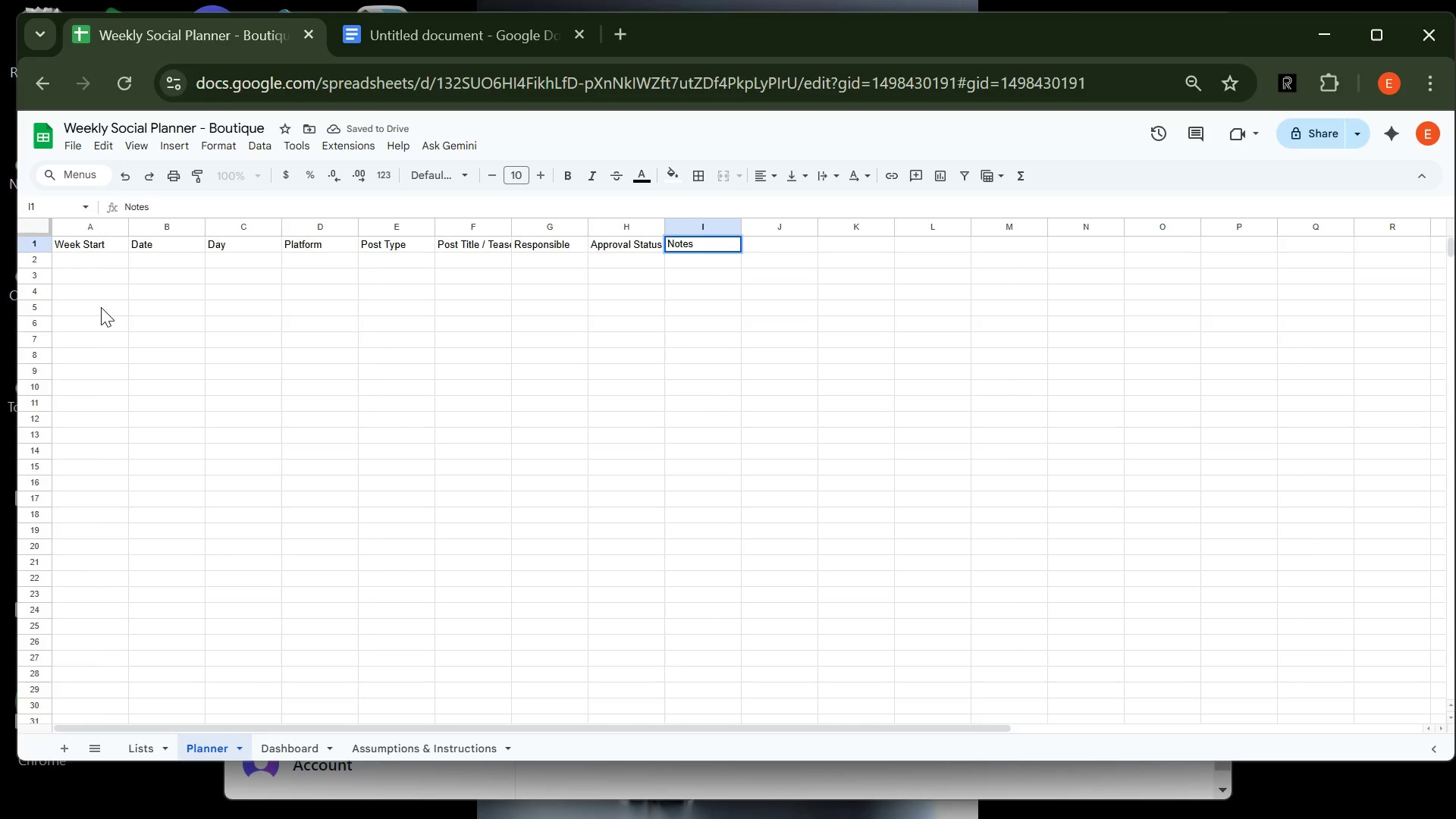 
left_click([81, 255])
 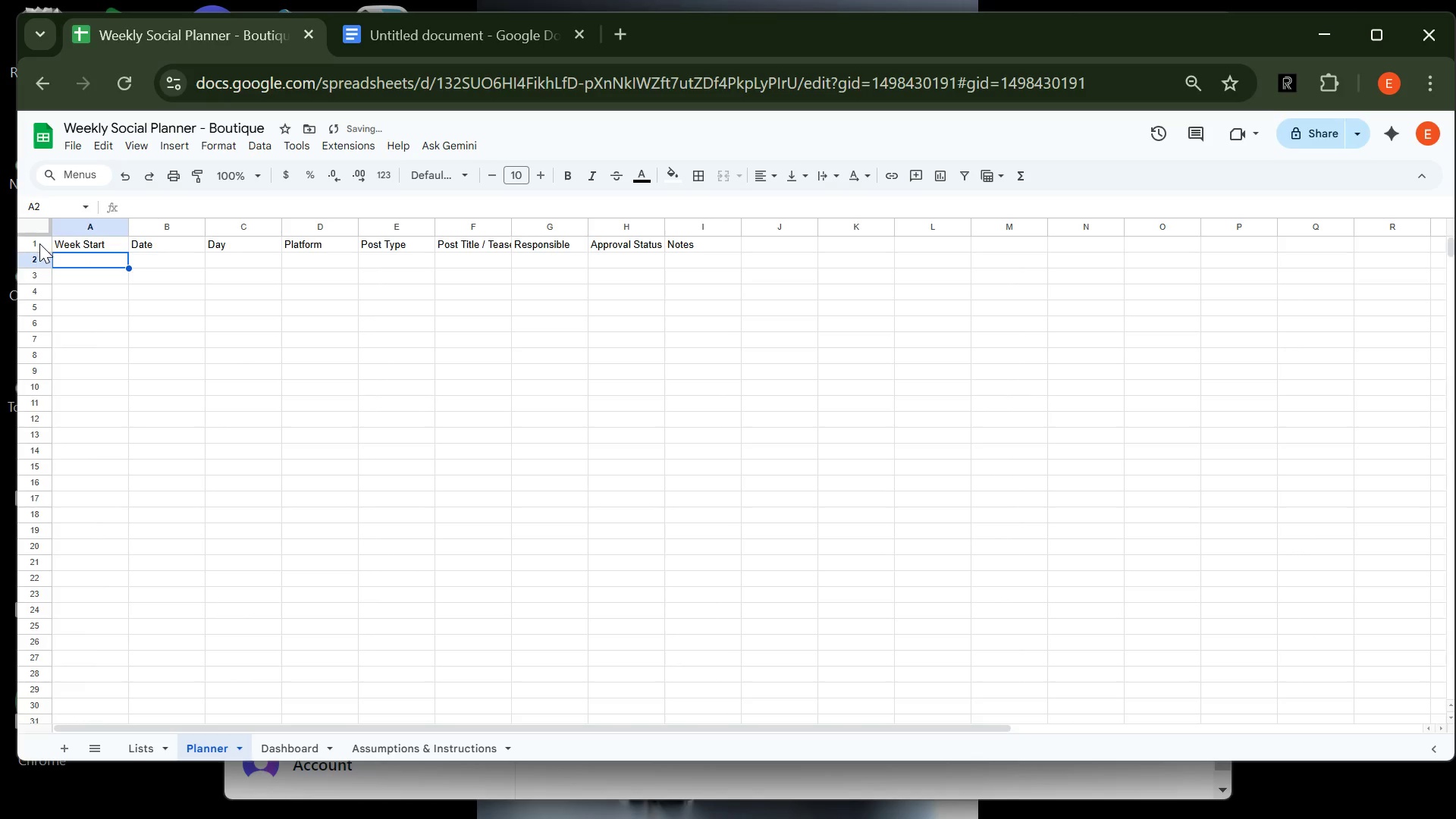 
left_click([41, 243])
 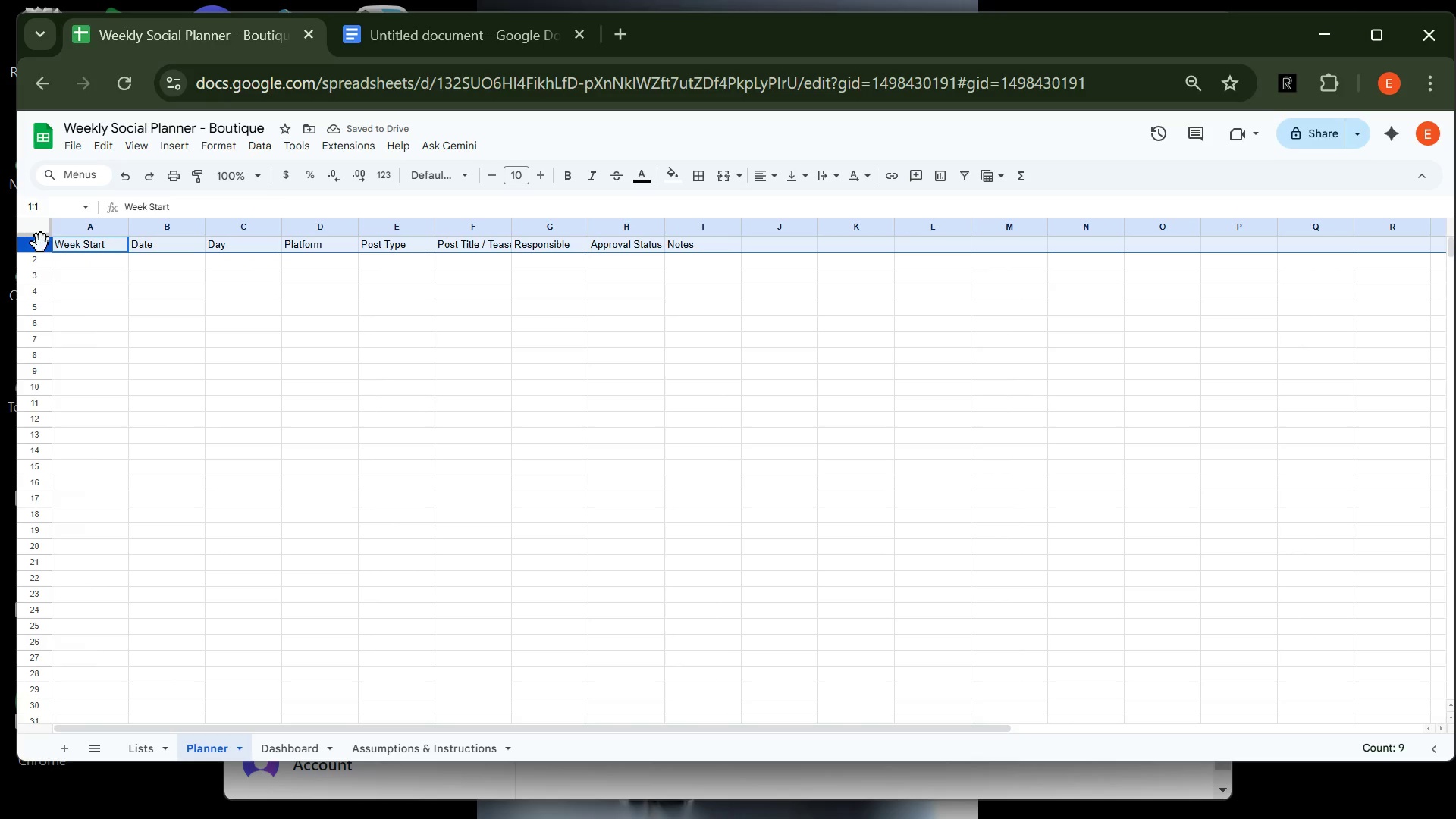 
key(Control+B)
 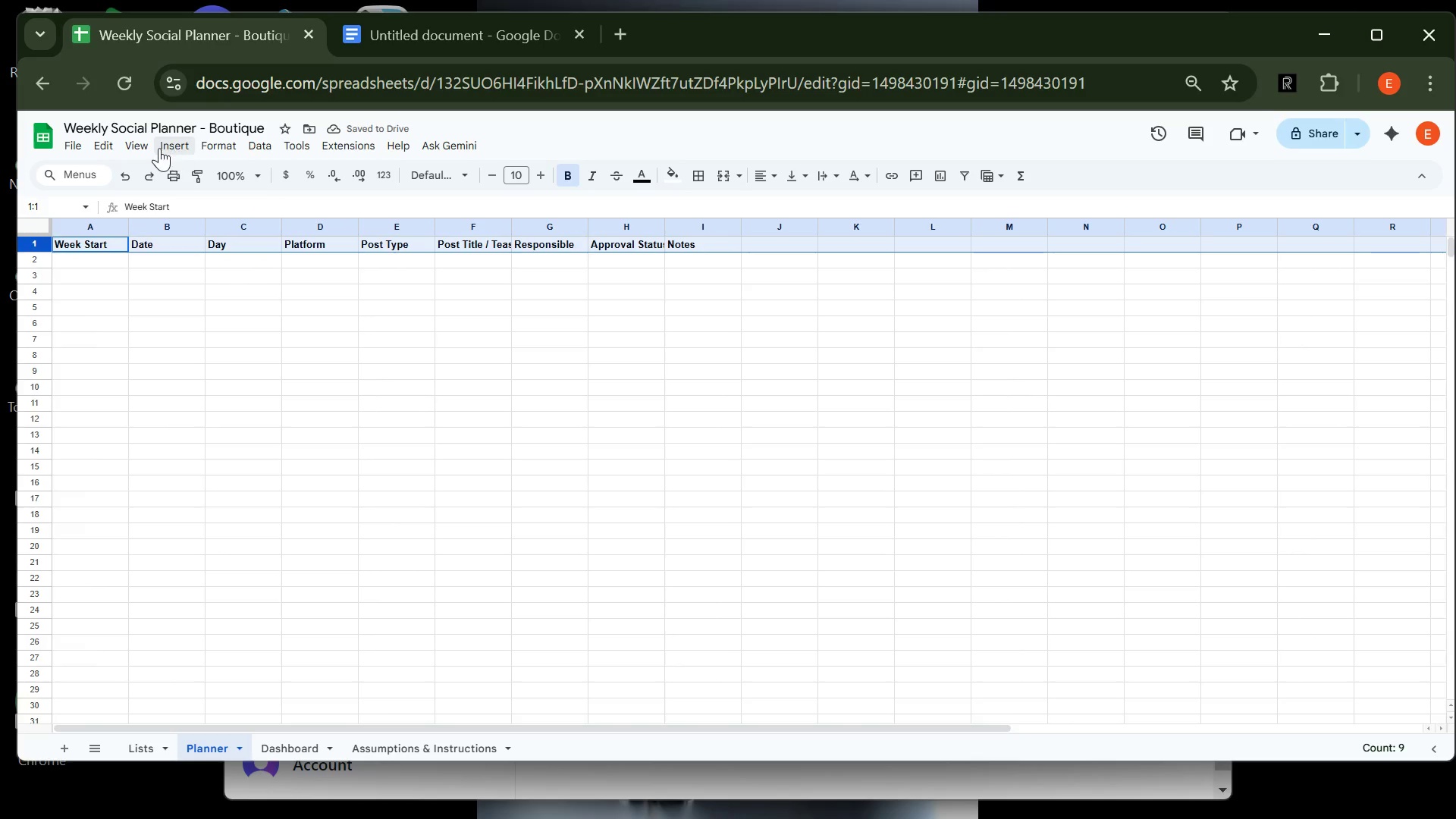 
left_click([145, 149])
 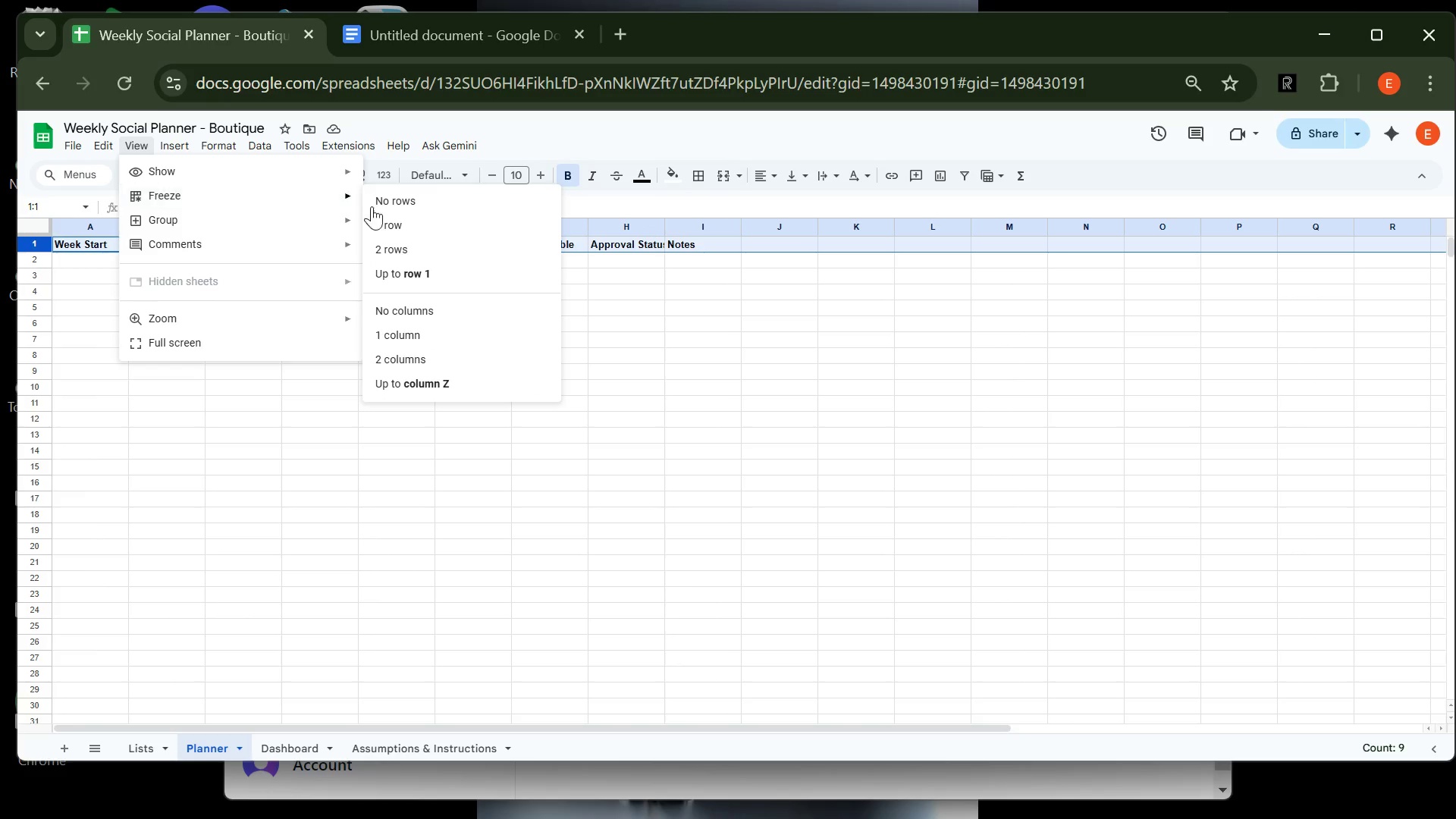 
left_click([393, 221])
 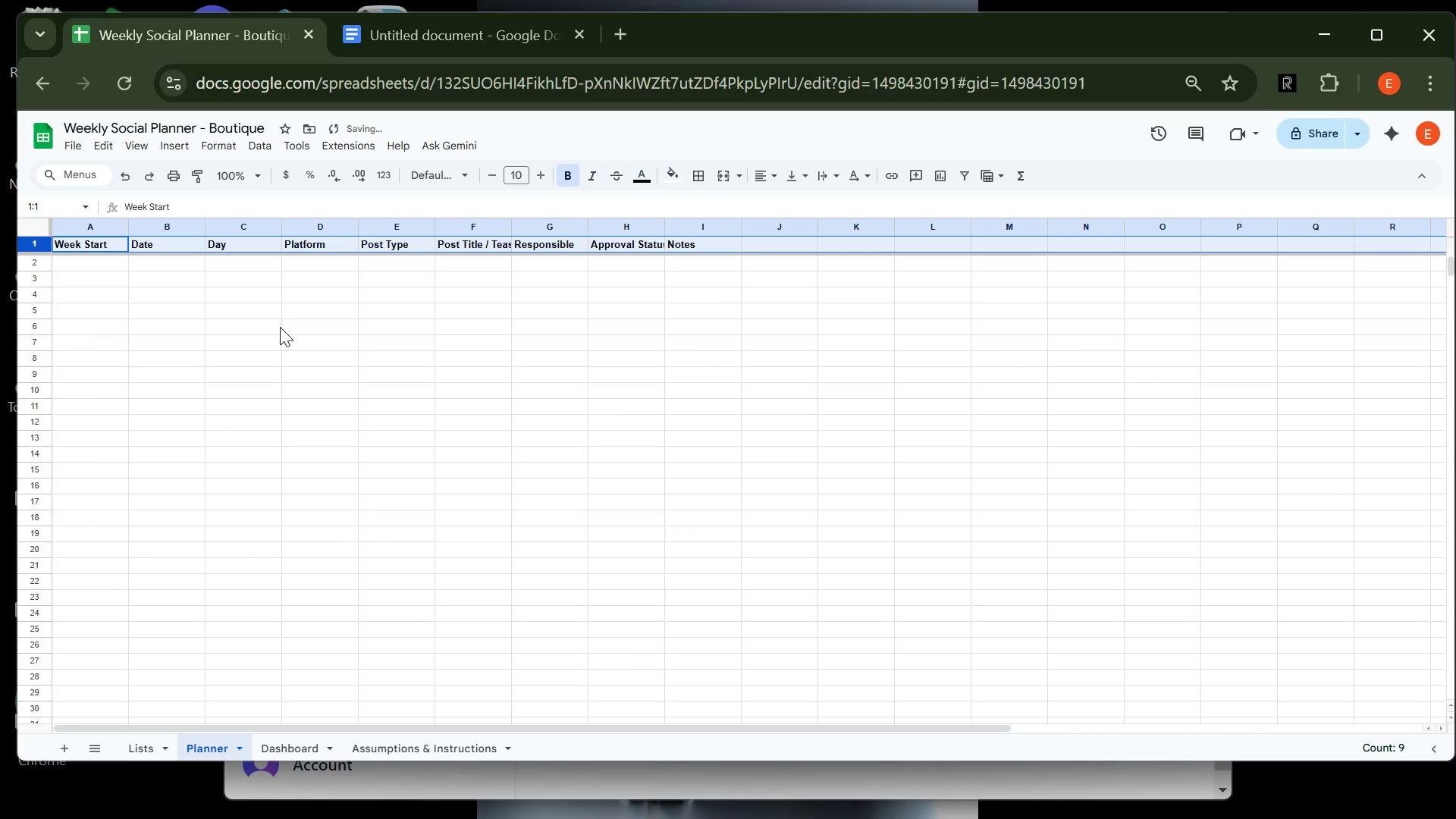 
left_click([280, 327])
 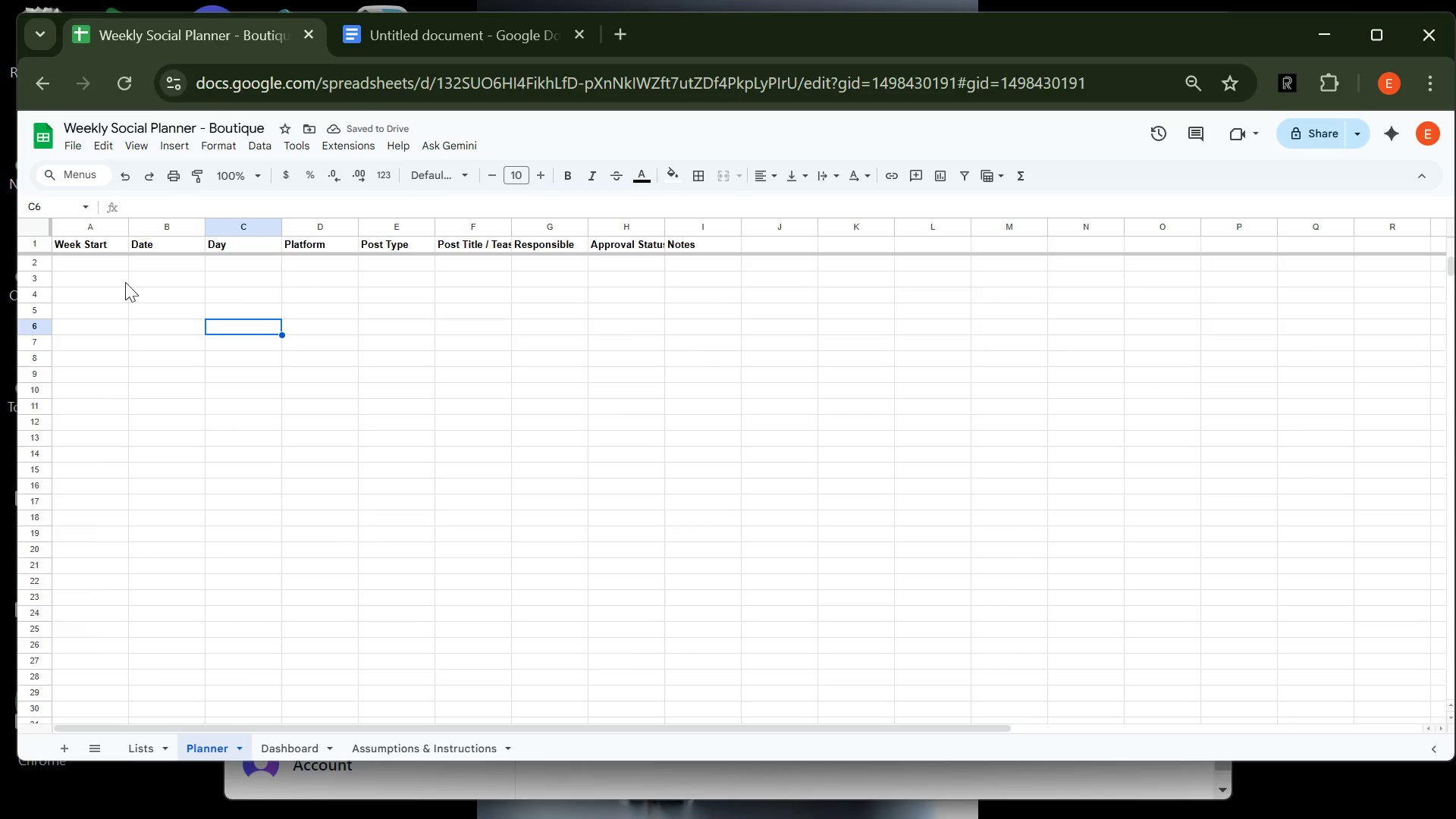 
left_click([93, 262])
 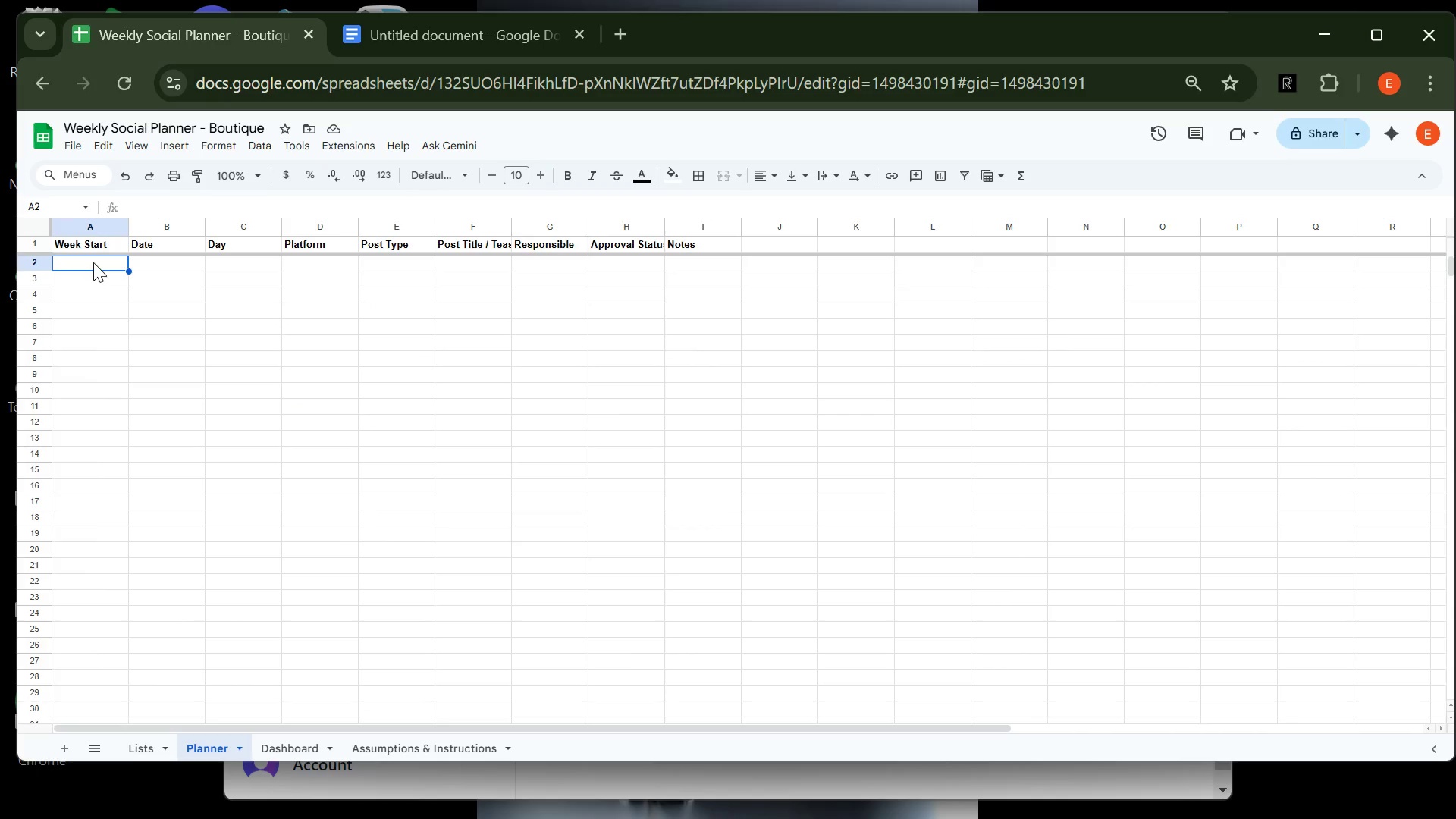 
wait(8.93)
 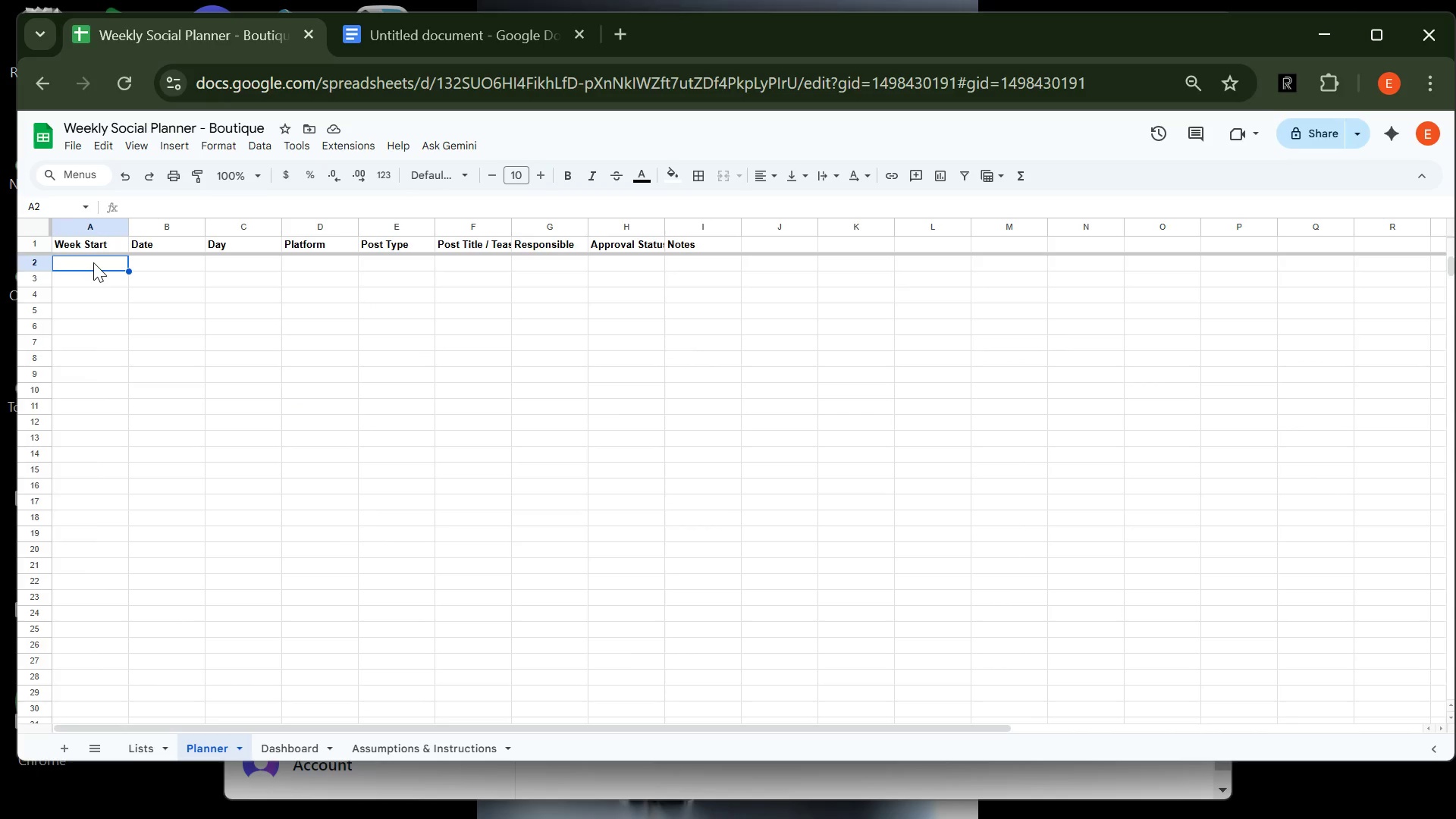 
left_click([105, 226])
 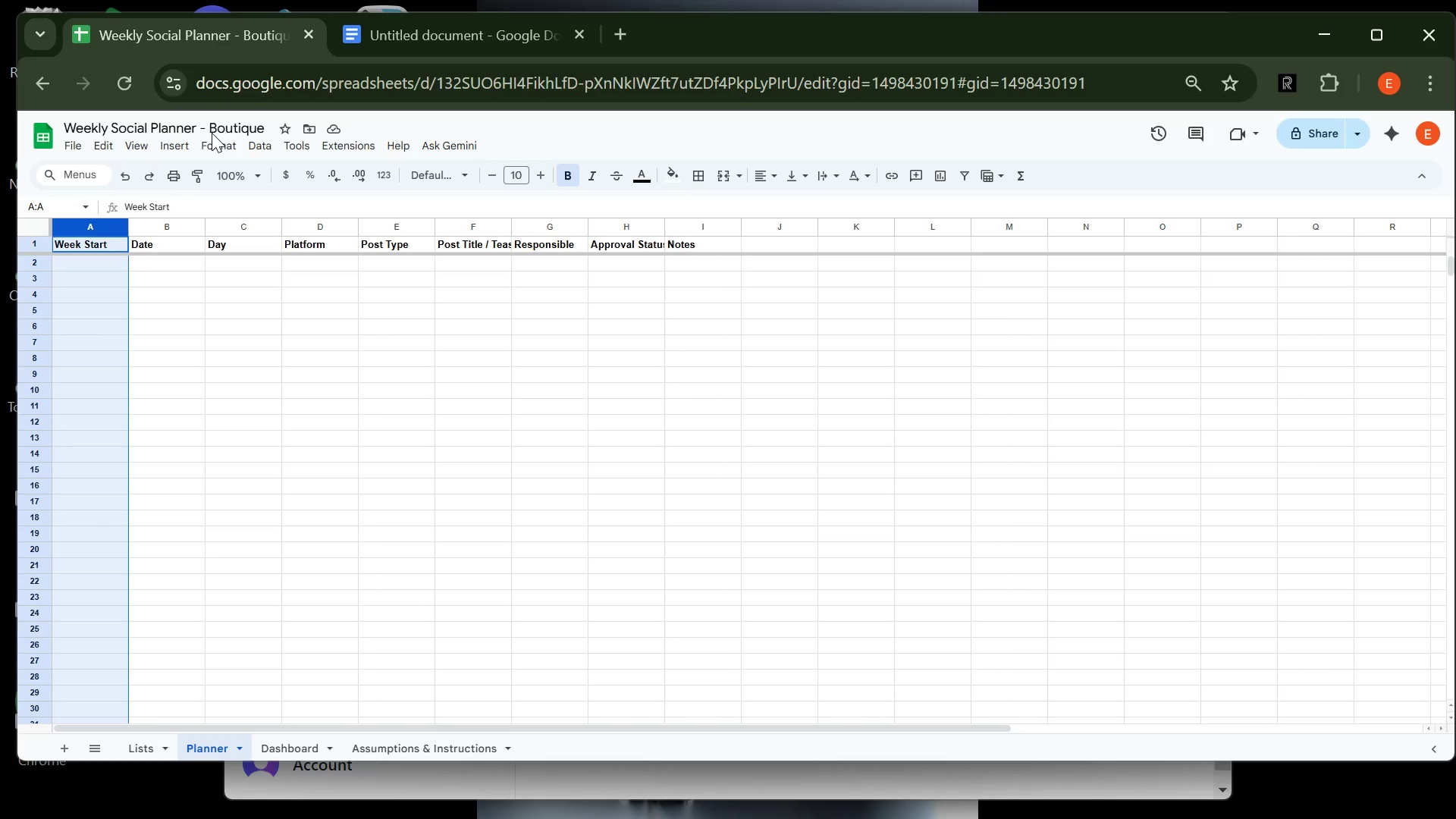 
left_click([215, 136])
 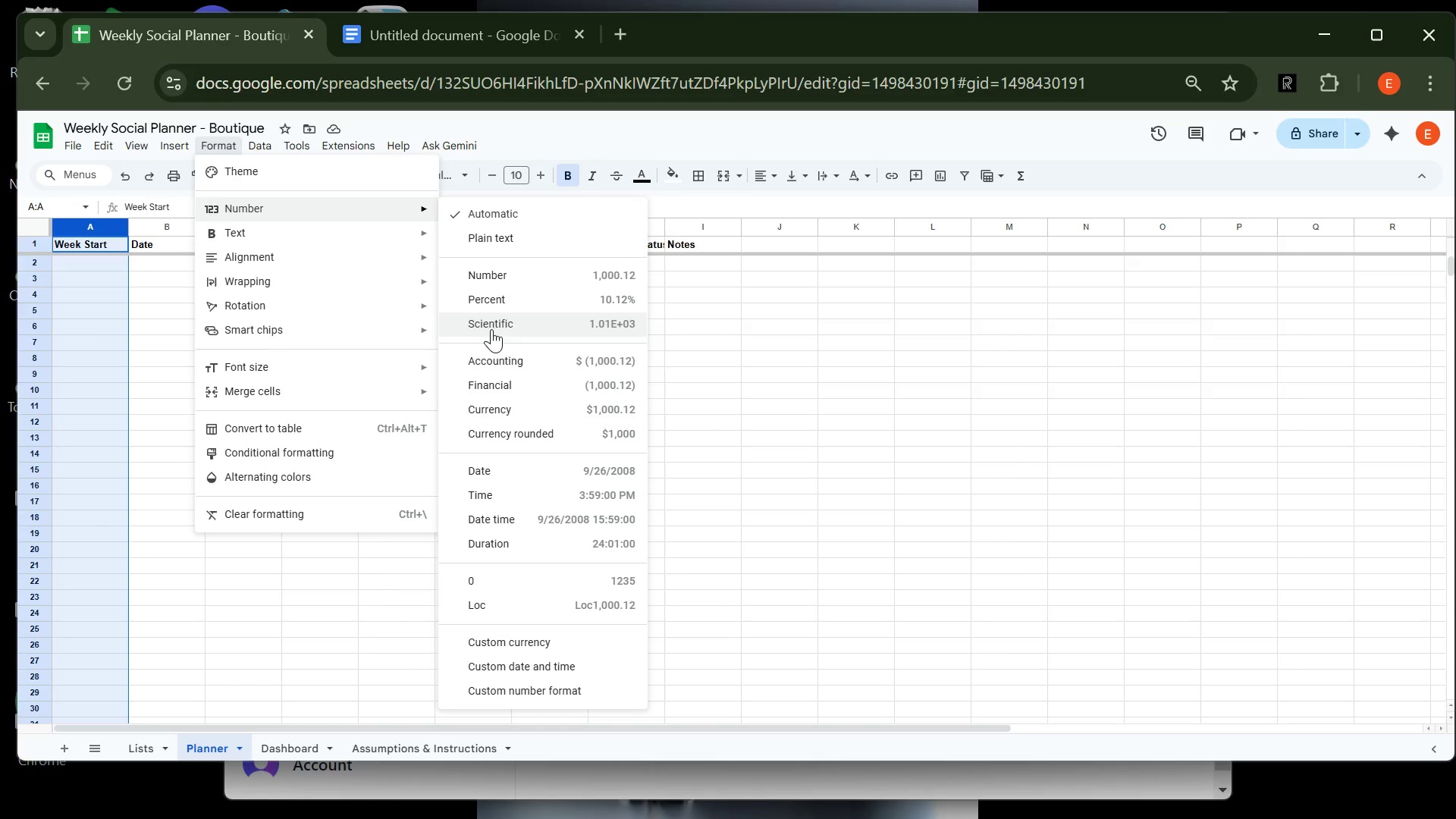 
left_click([518, 467])
 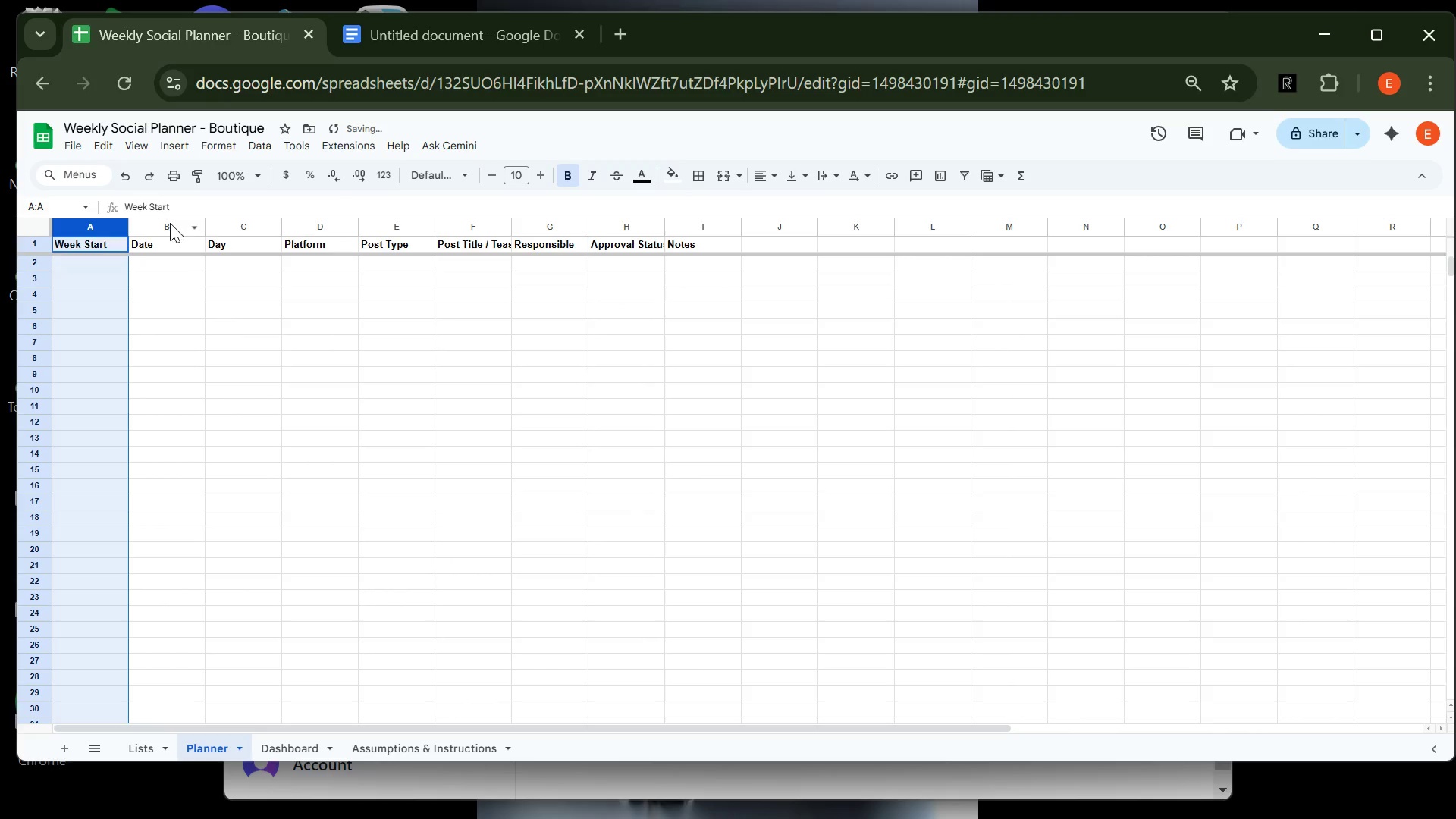 
left_click([170, 223])
 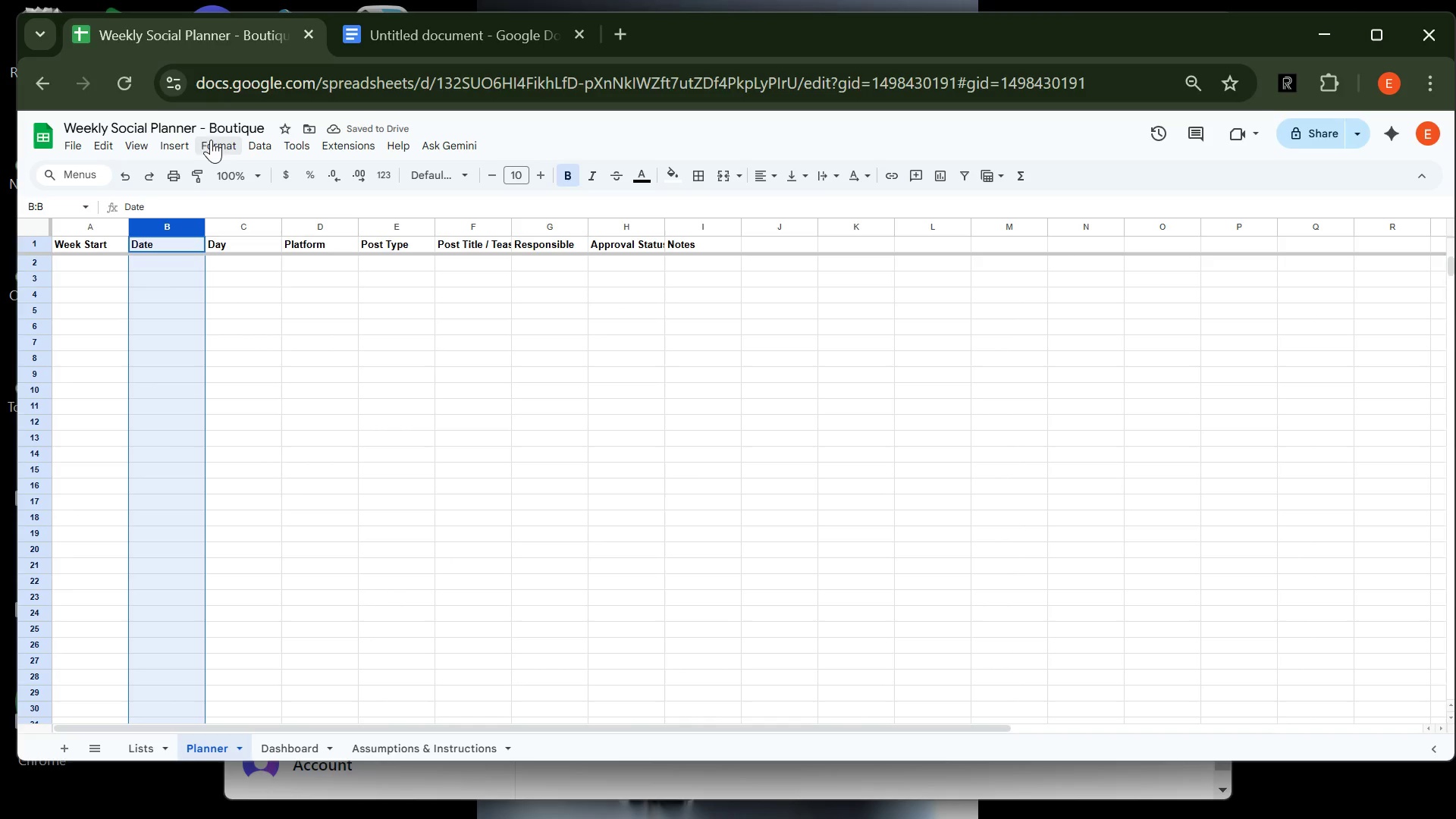 
left_click([217, 141])
 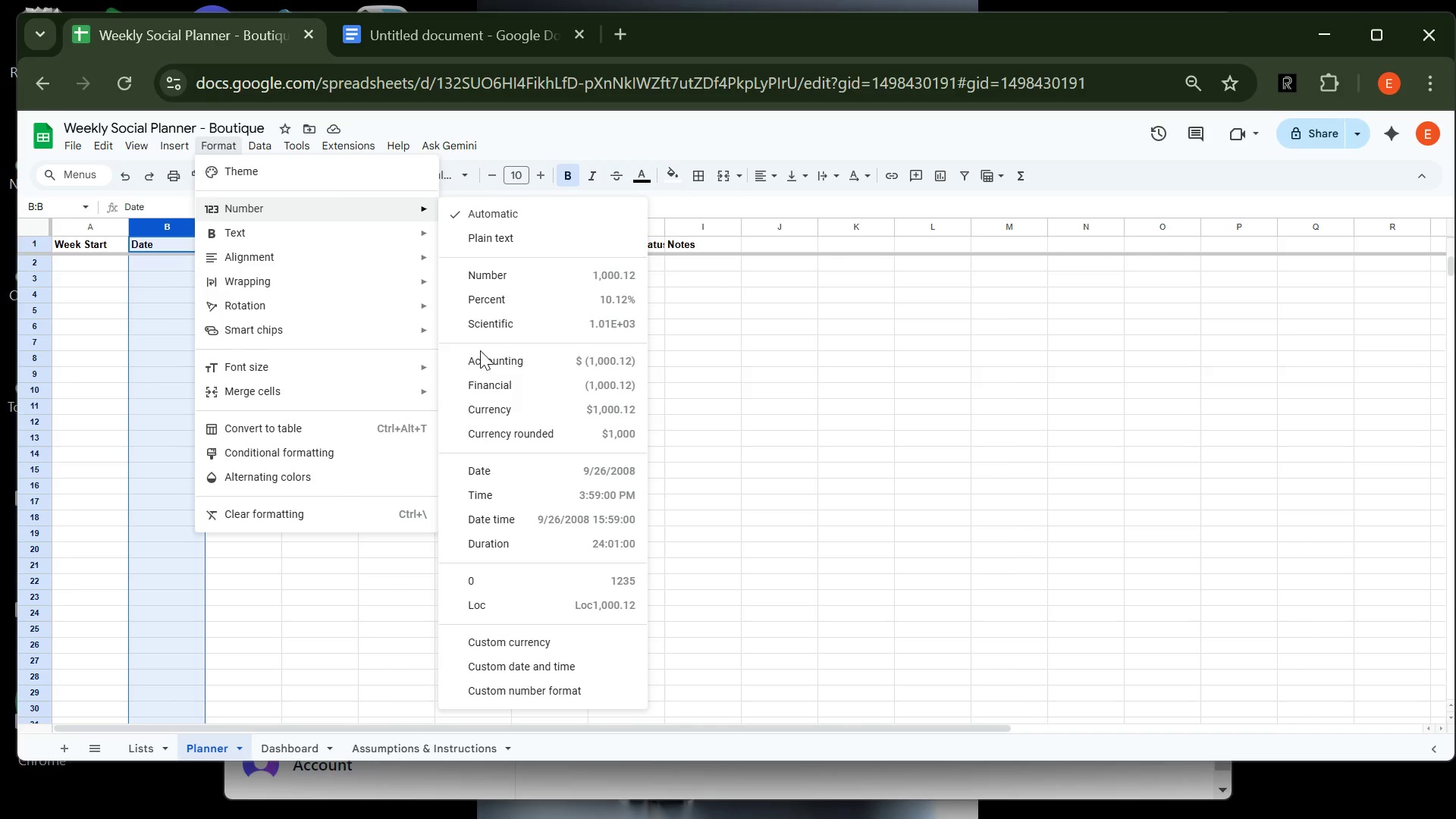 
wait(6.73)
 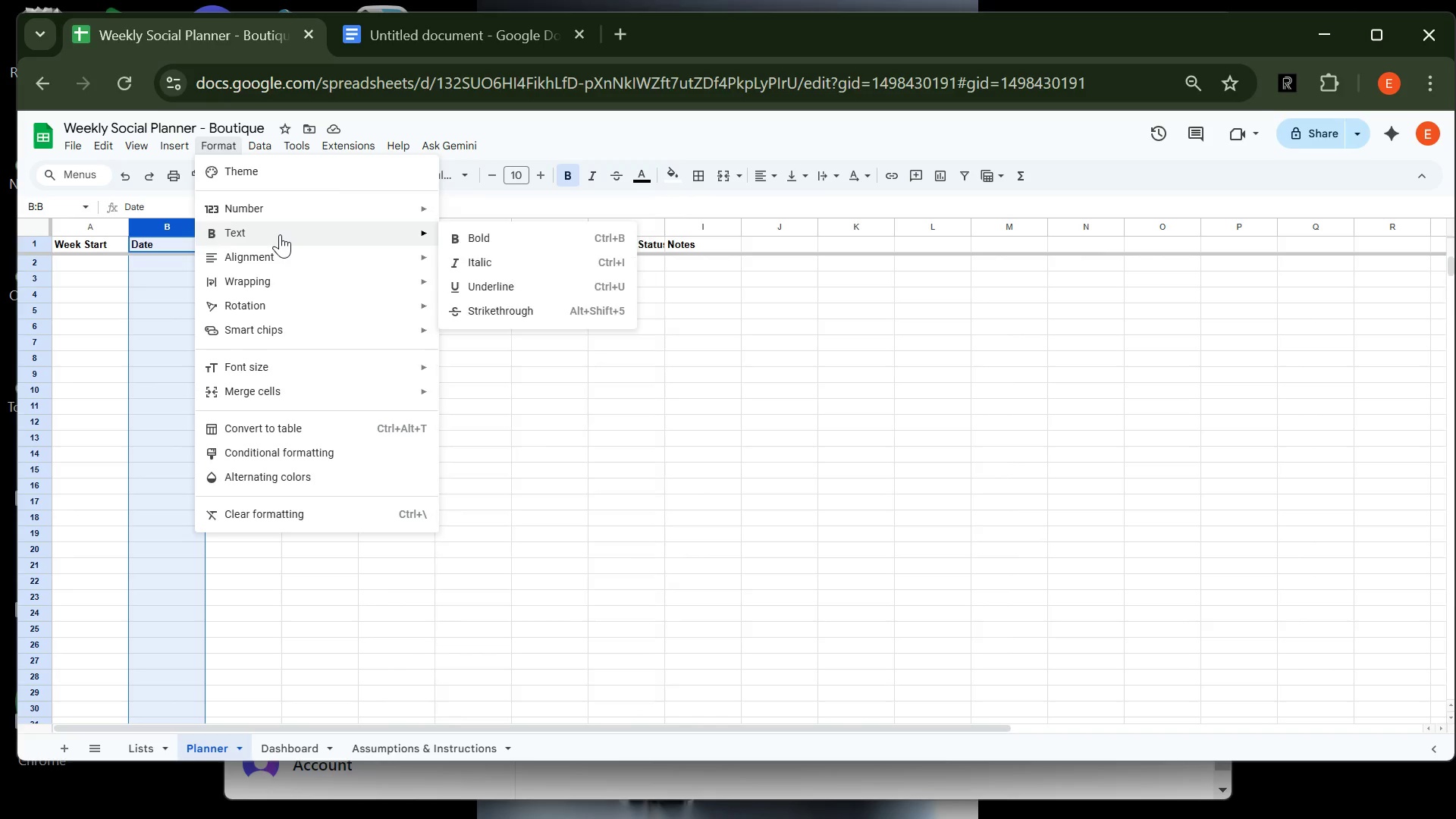 
left_click([493, 475])
 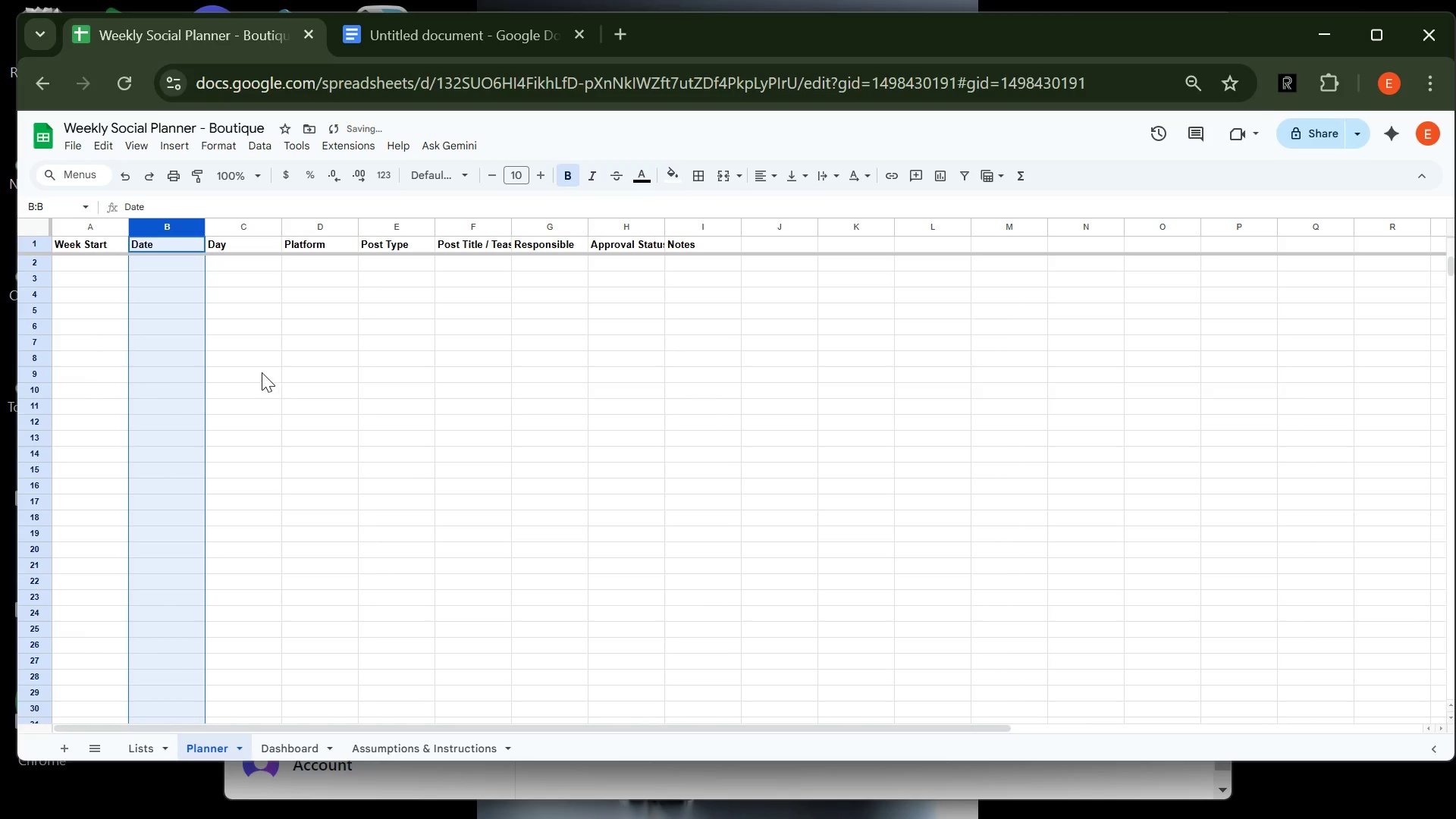 
left_click([262, 372])
 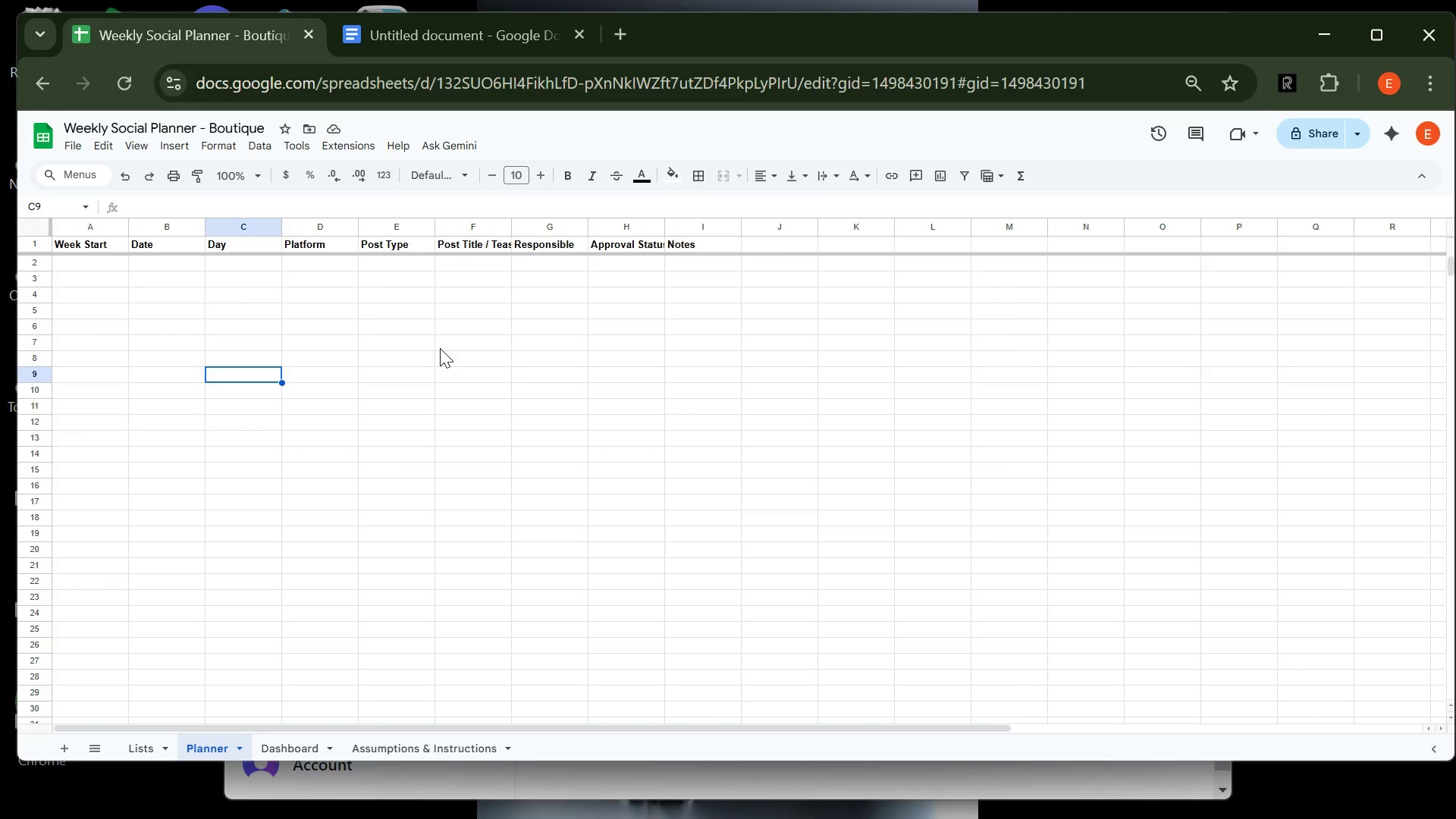 
wait(14.14)
 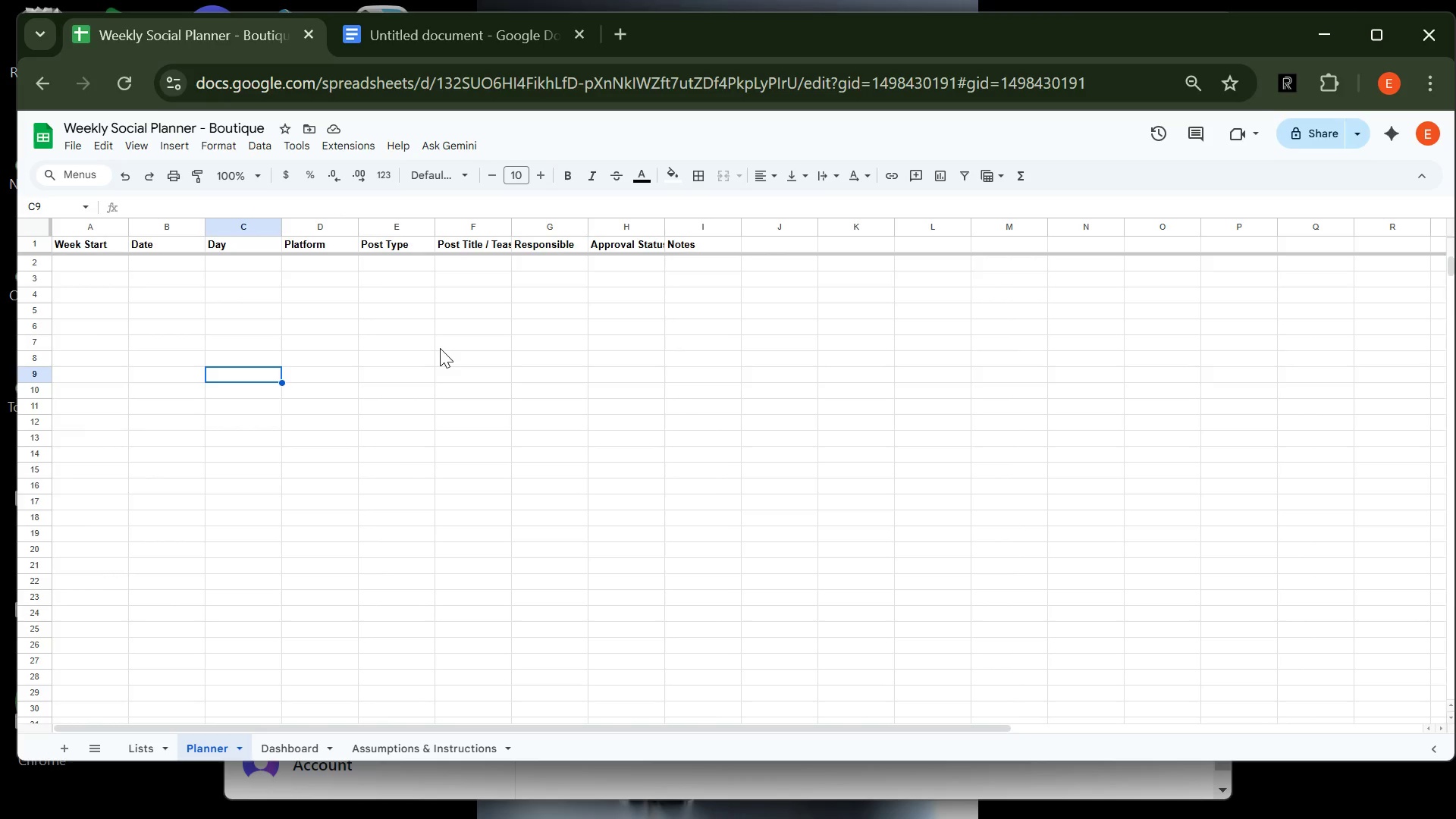 
left_click([262, 231])
 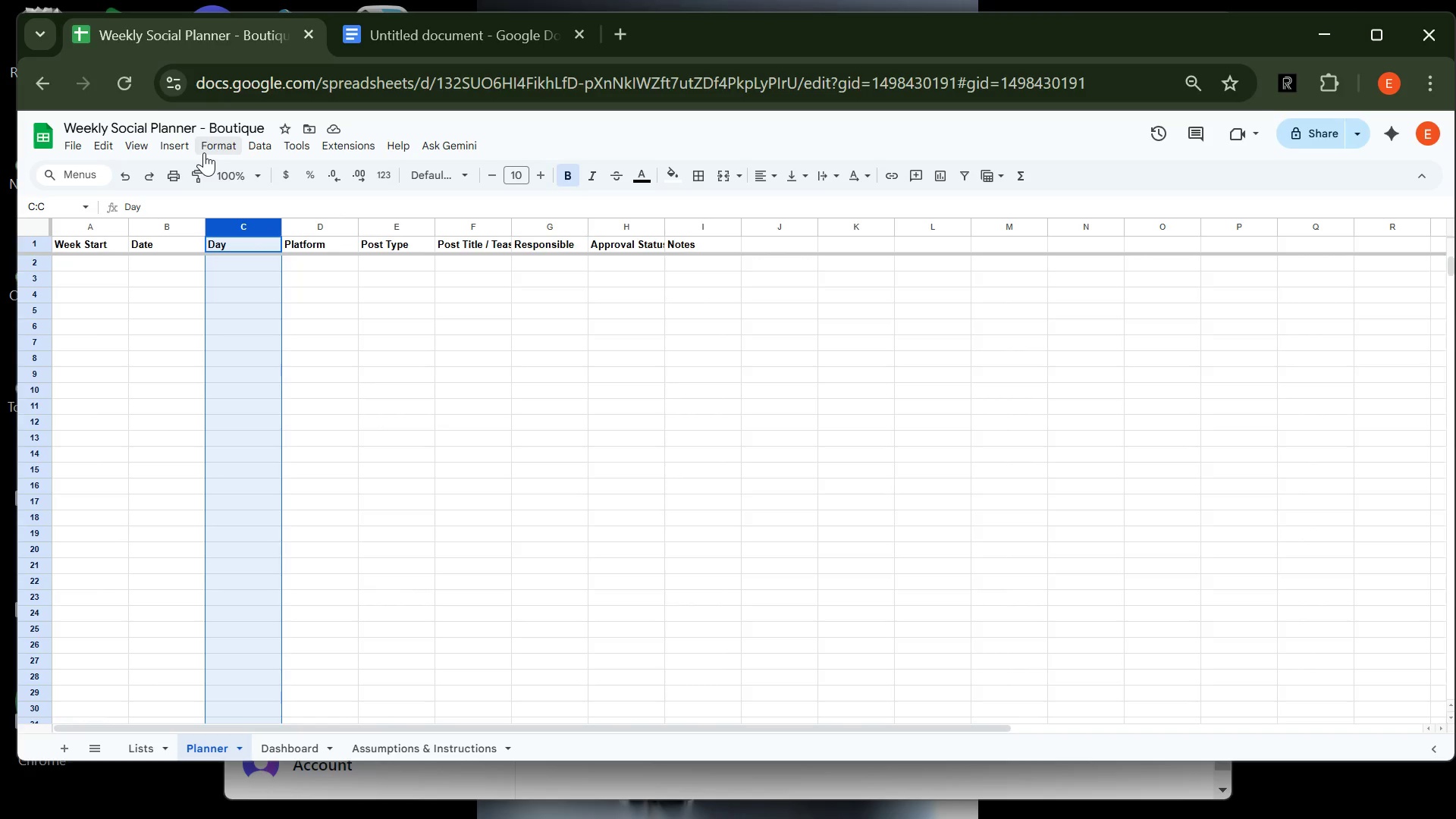 
wait(8.81)
 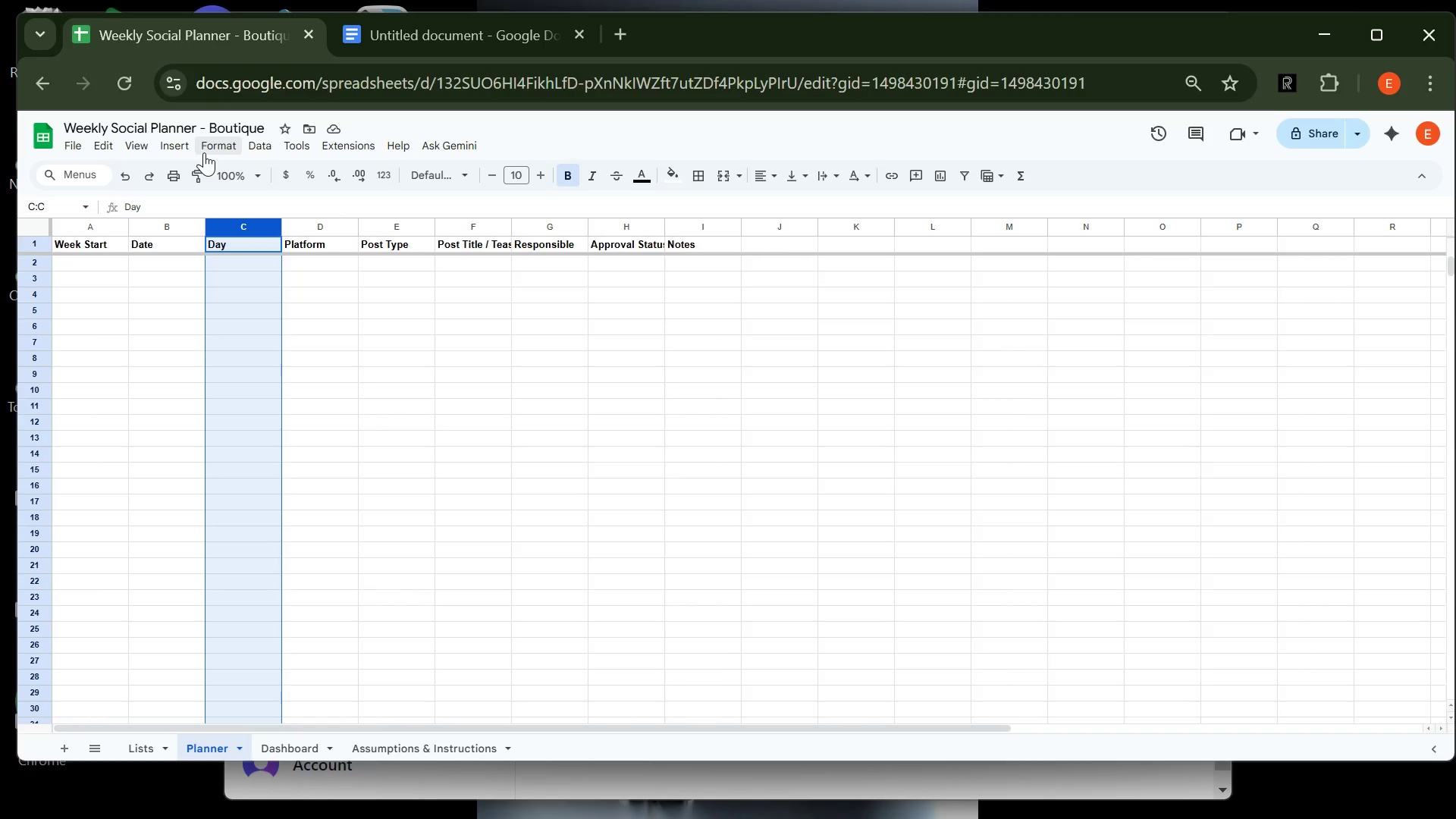 
left_click([204, 152])
 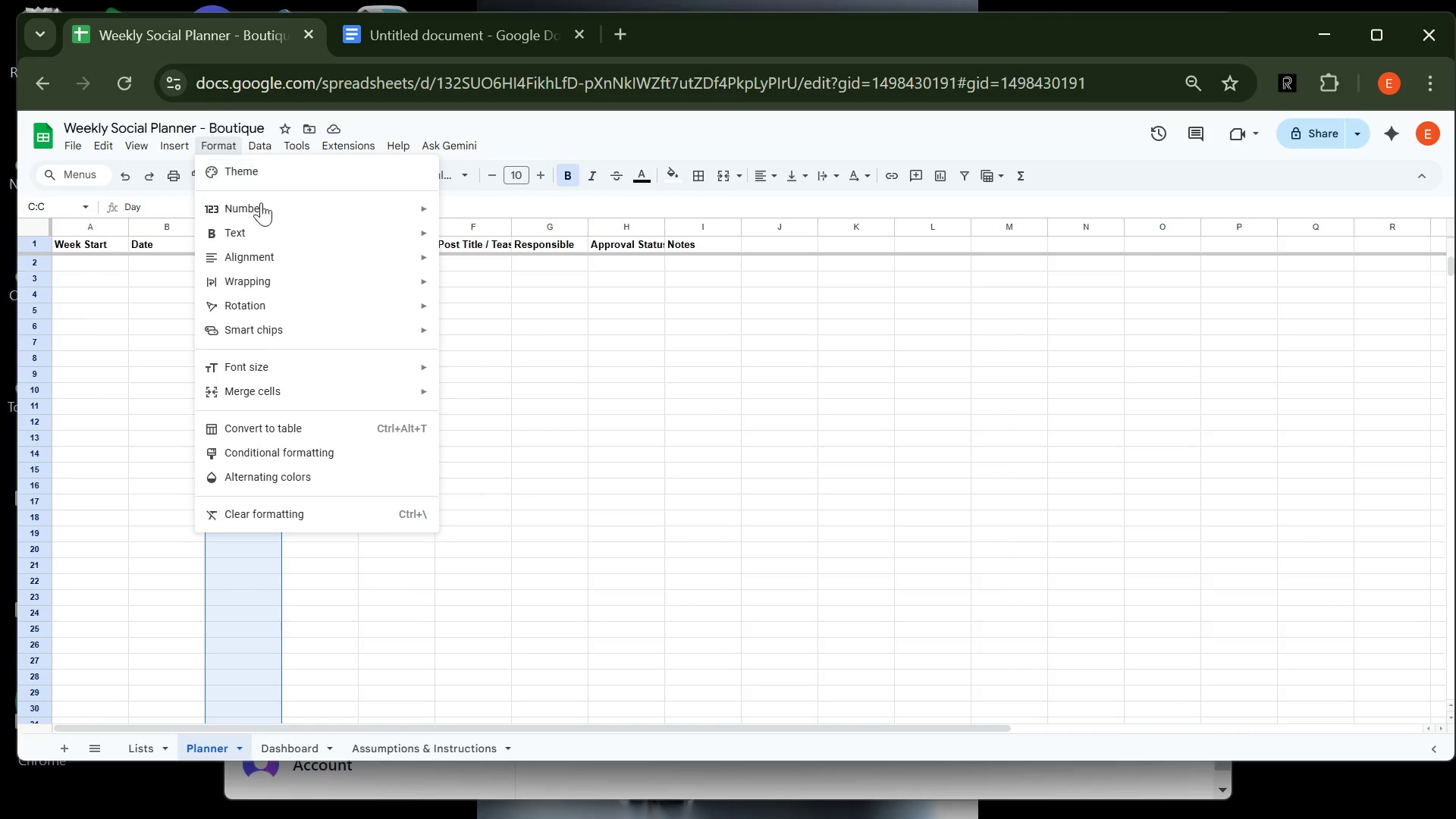 
mouse_move([315, 231])
 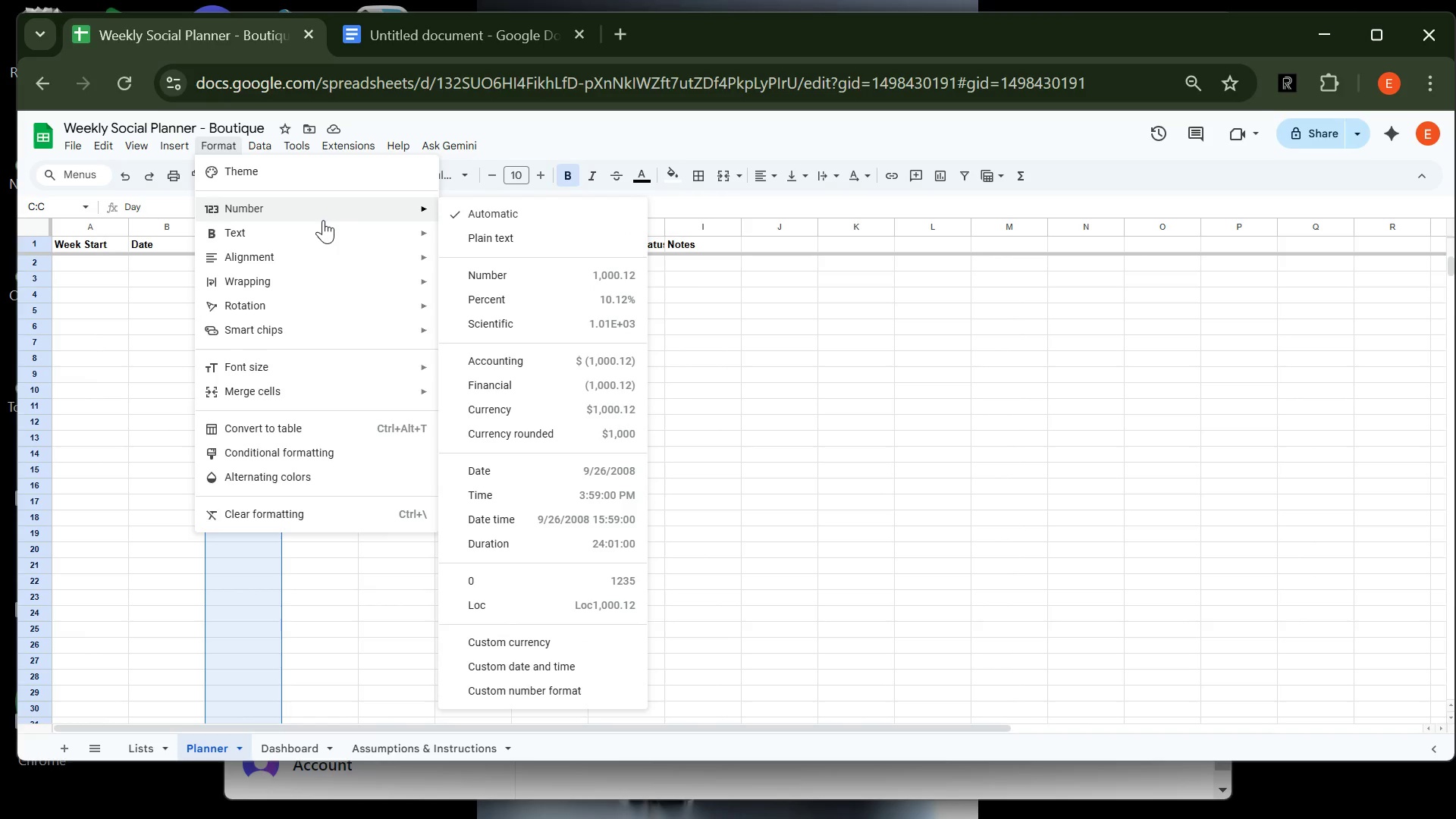 
mouse_move([332, 220])
 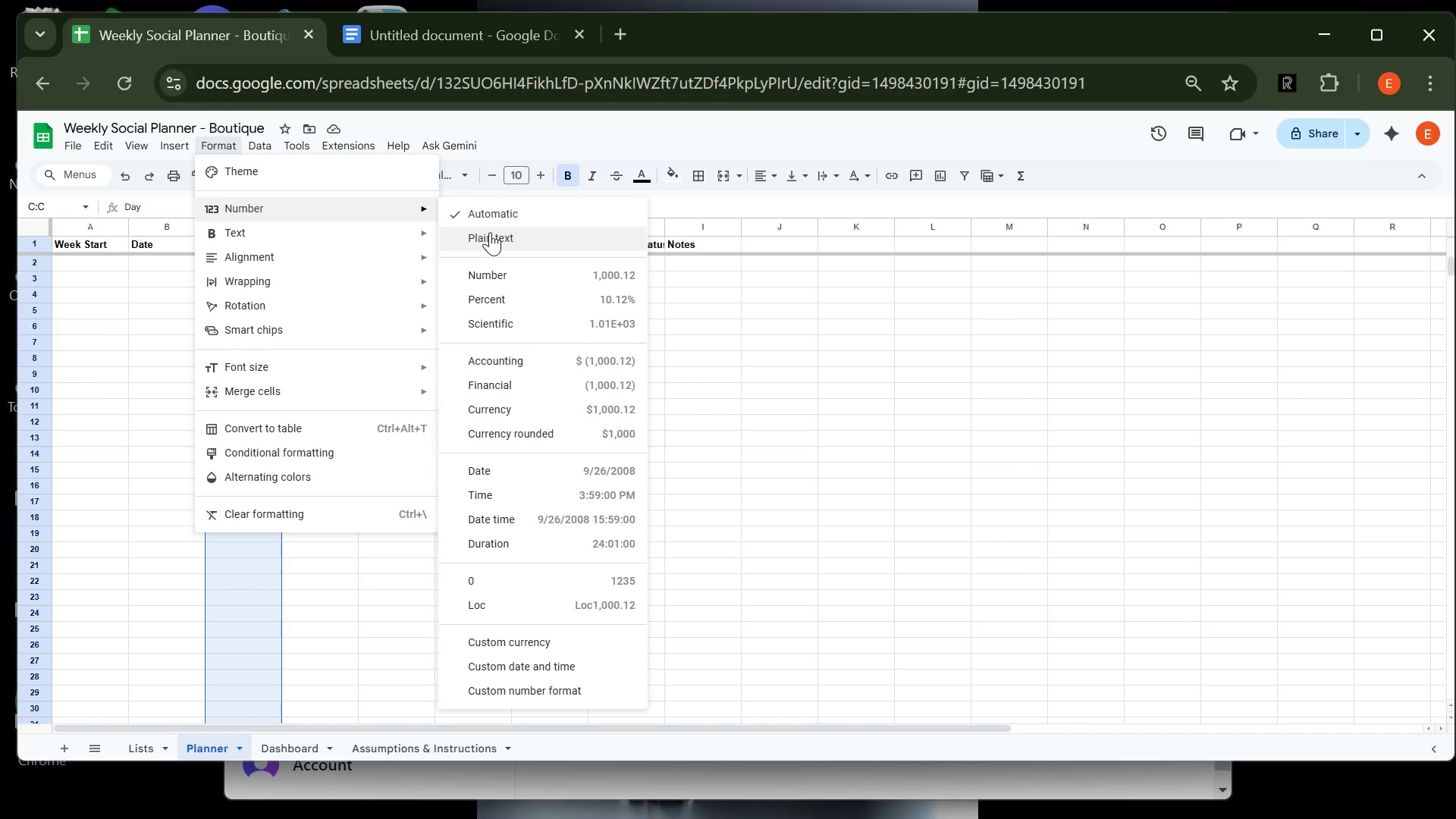 
left_click([495, 236])
 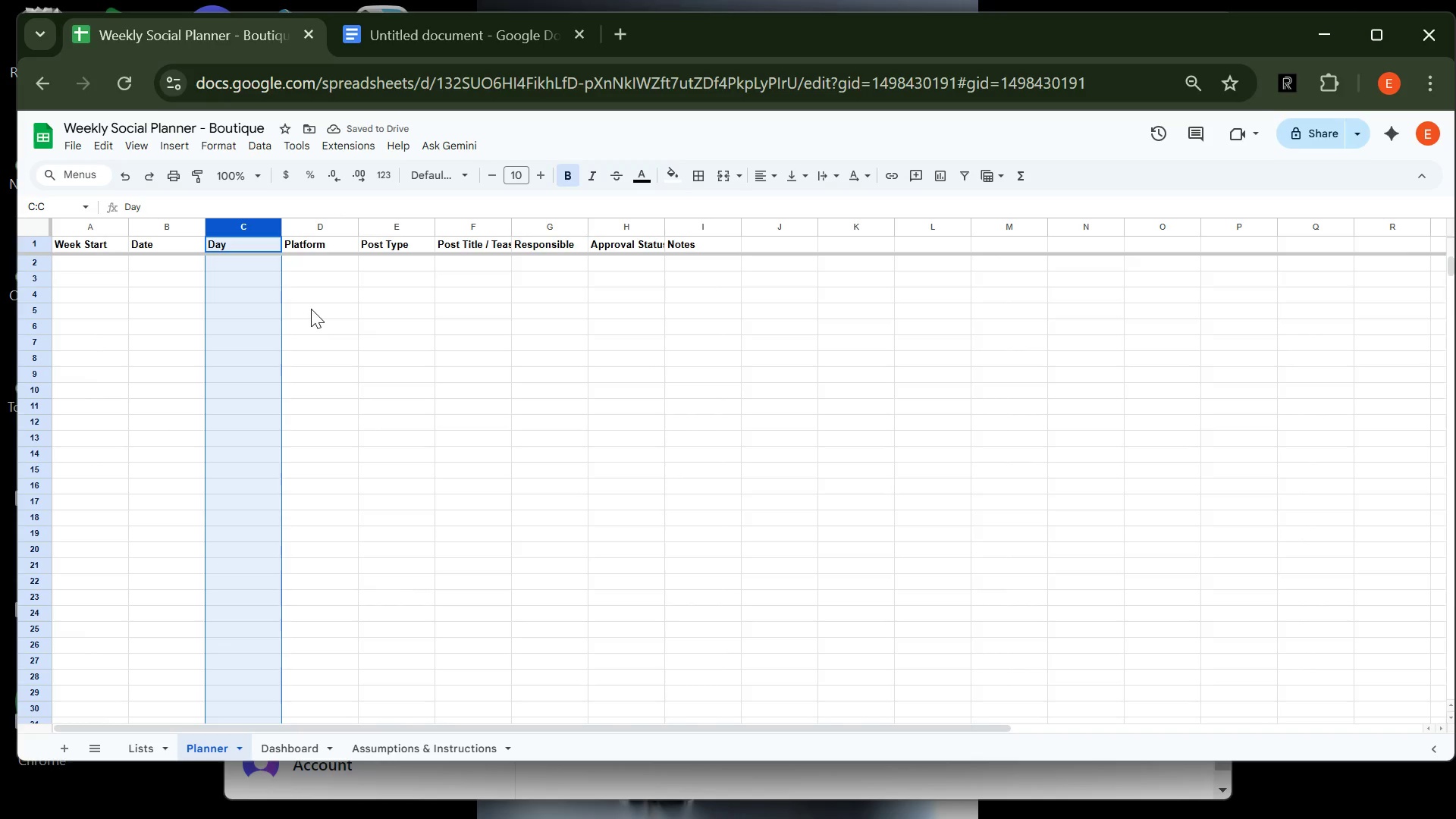 
wait(9.66)
 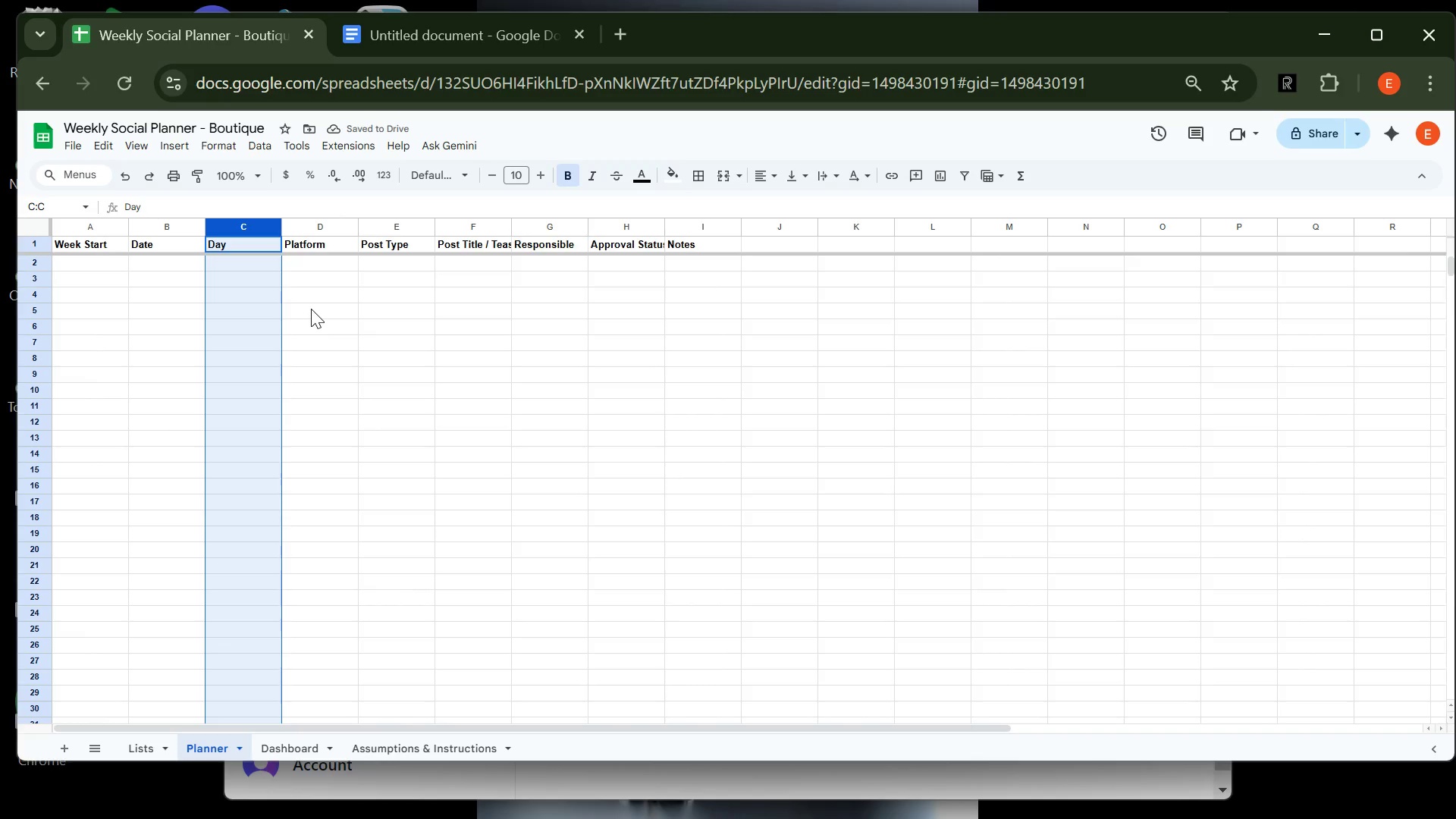 
left_click([379, 343])
 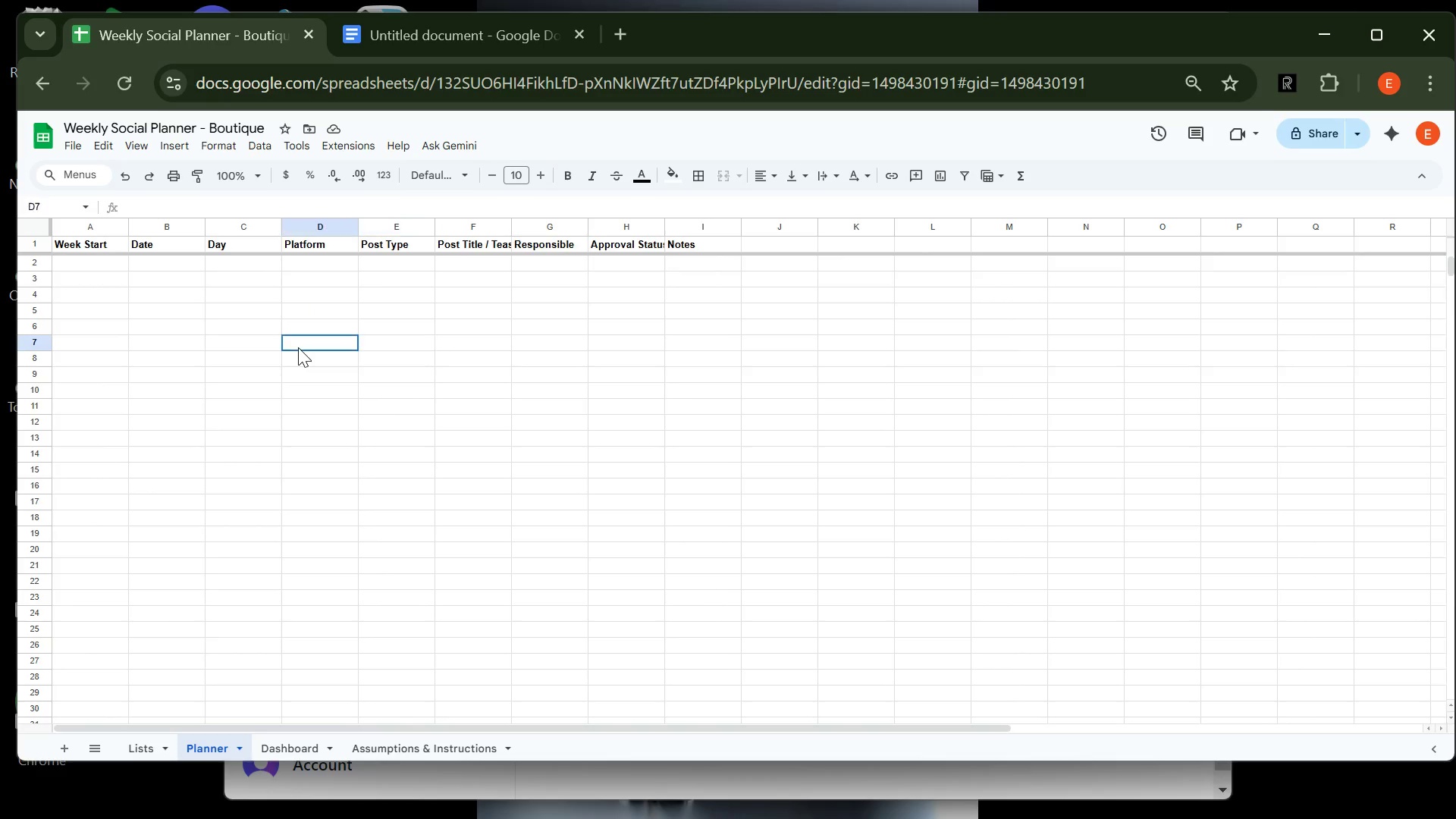 
left_click([298, 347])
 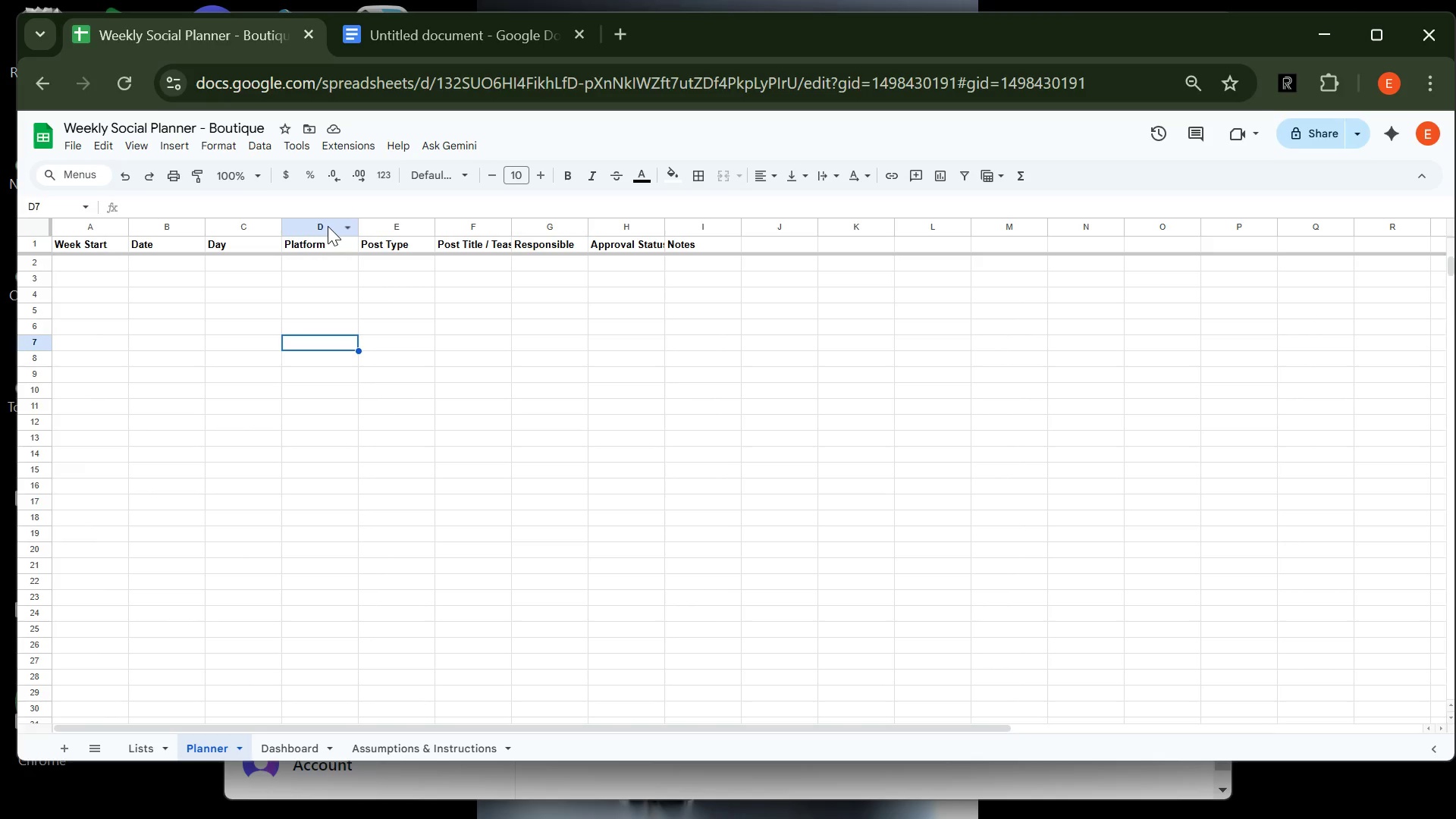 
wait(33.79)
 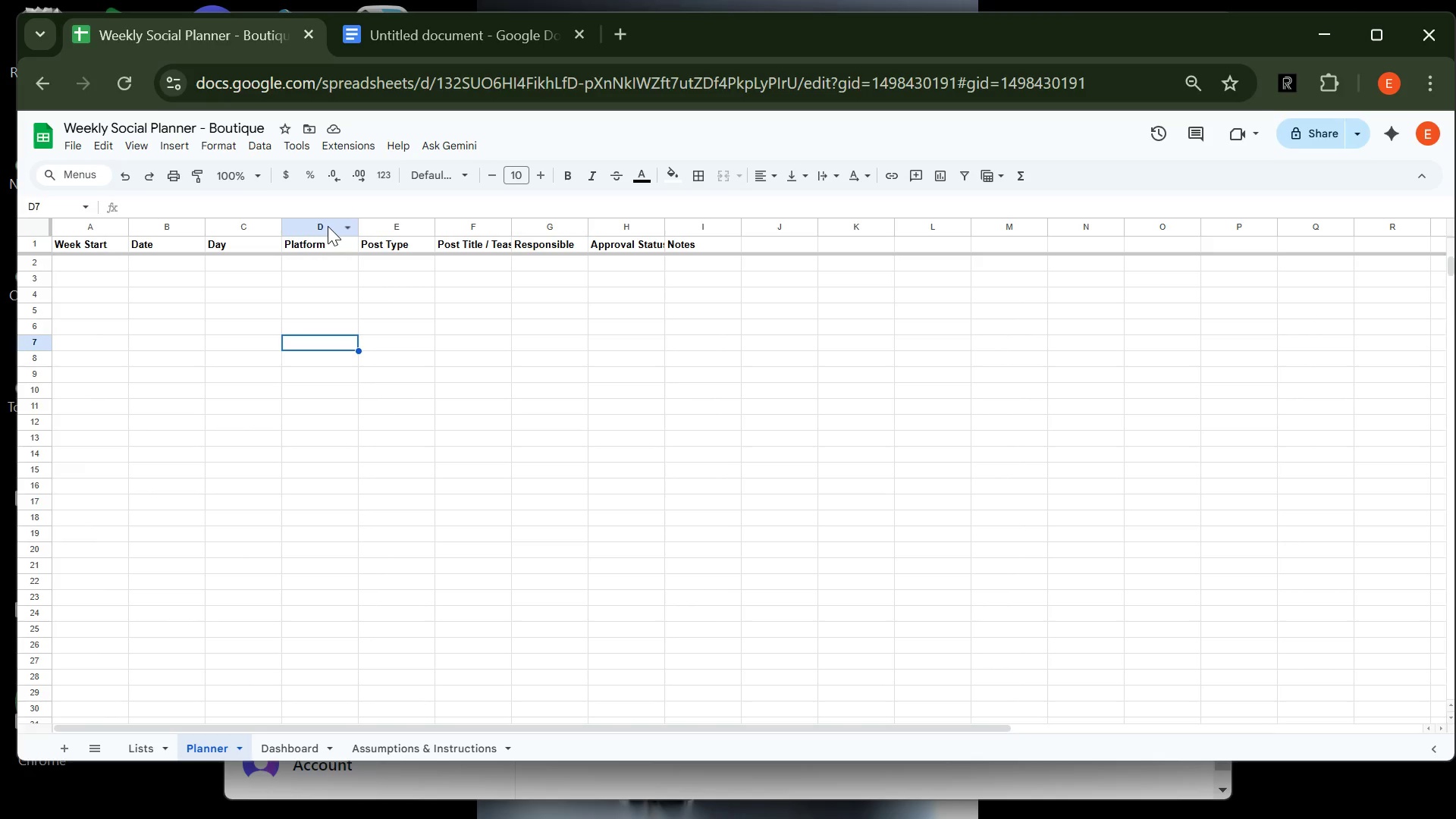 
left_click([314, 218])
 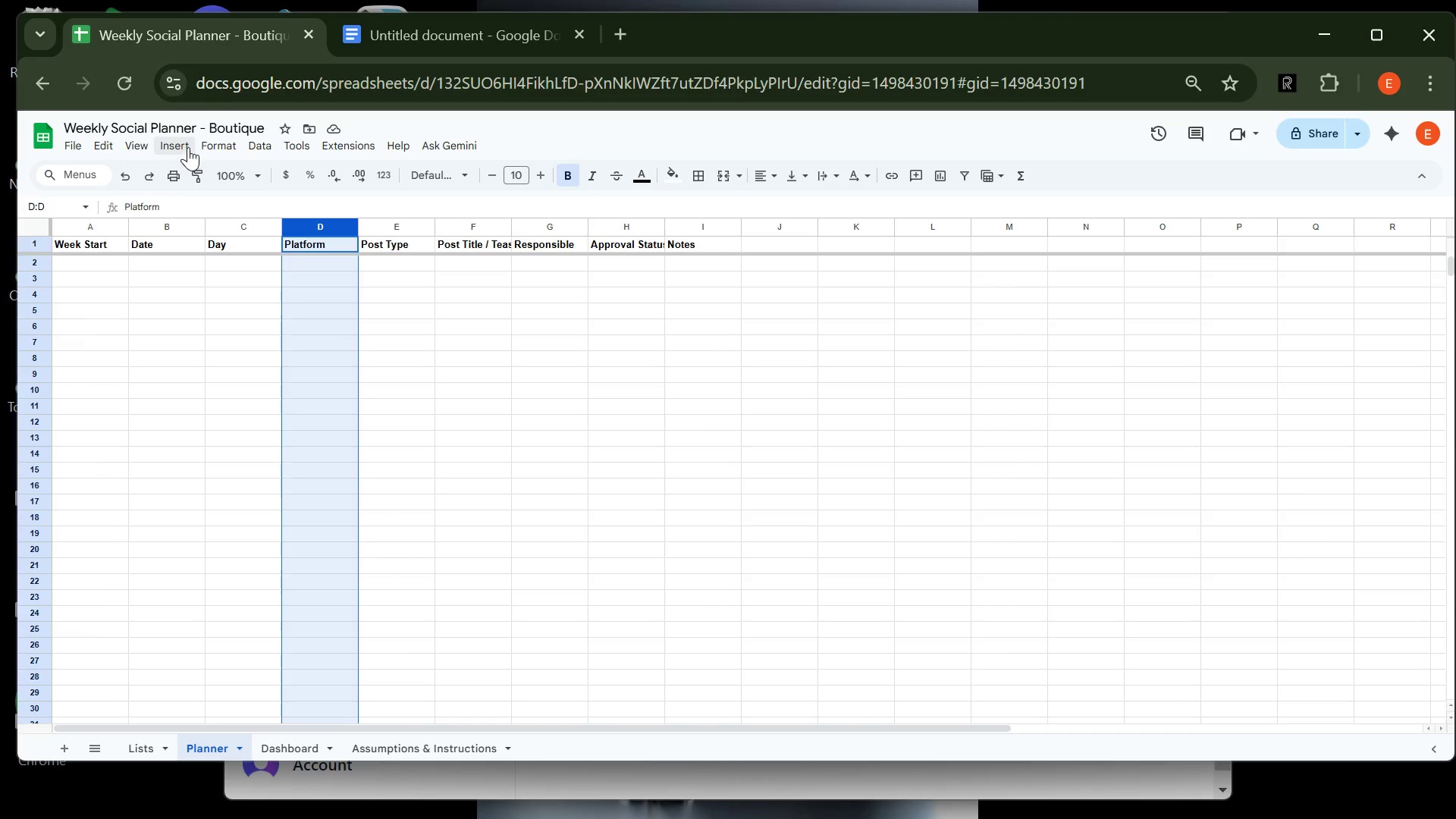 
left_click([268, 146])
 